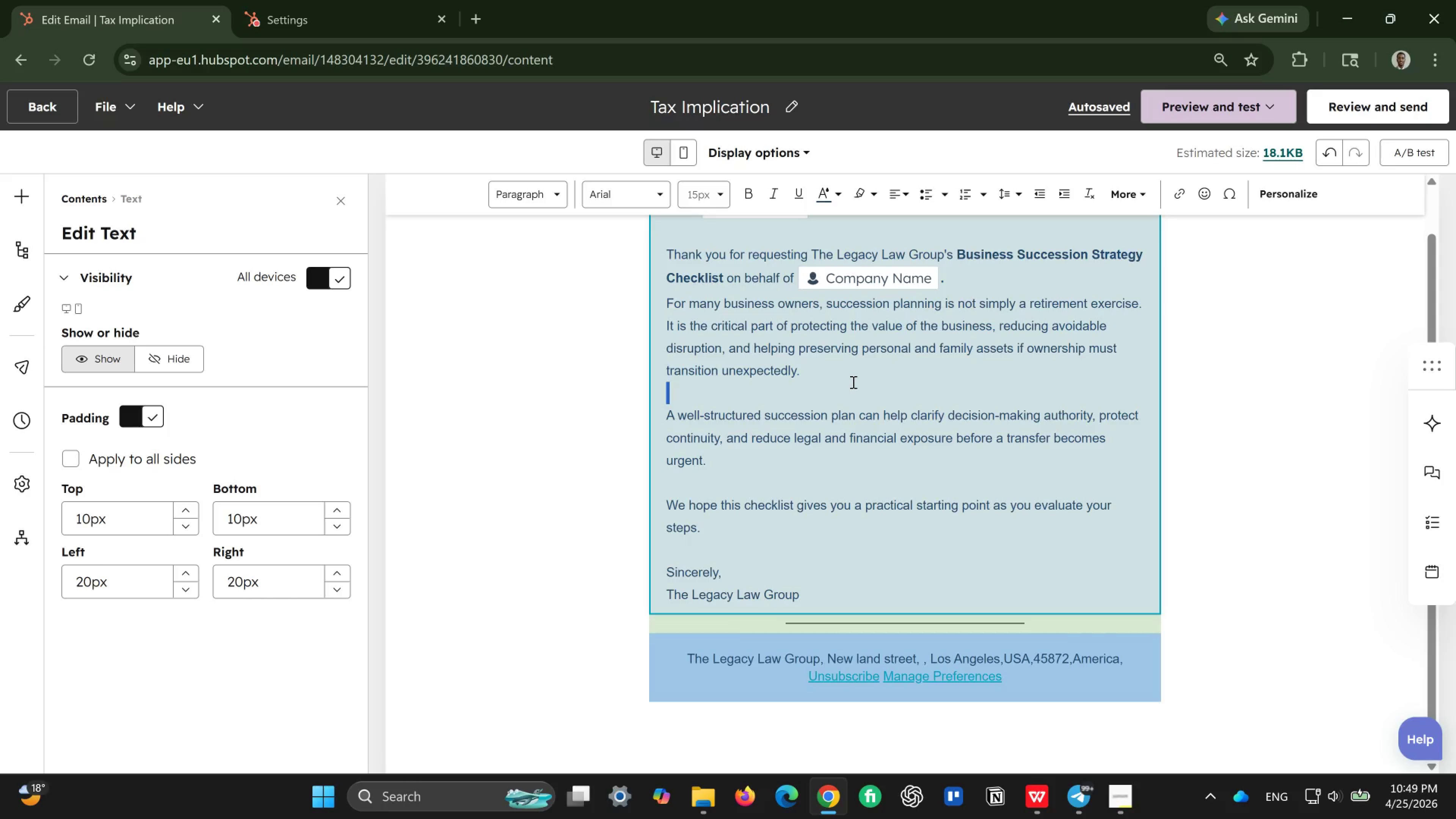 
scroll: coordinate [852, 382], scroll_direction: up, amount: 2.0
 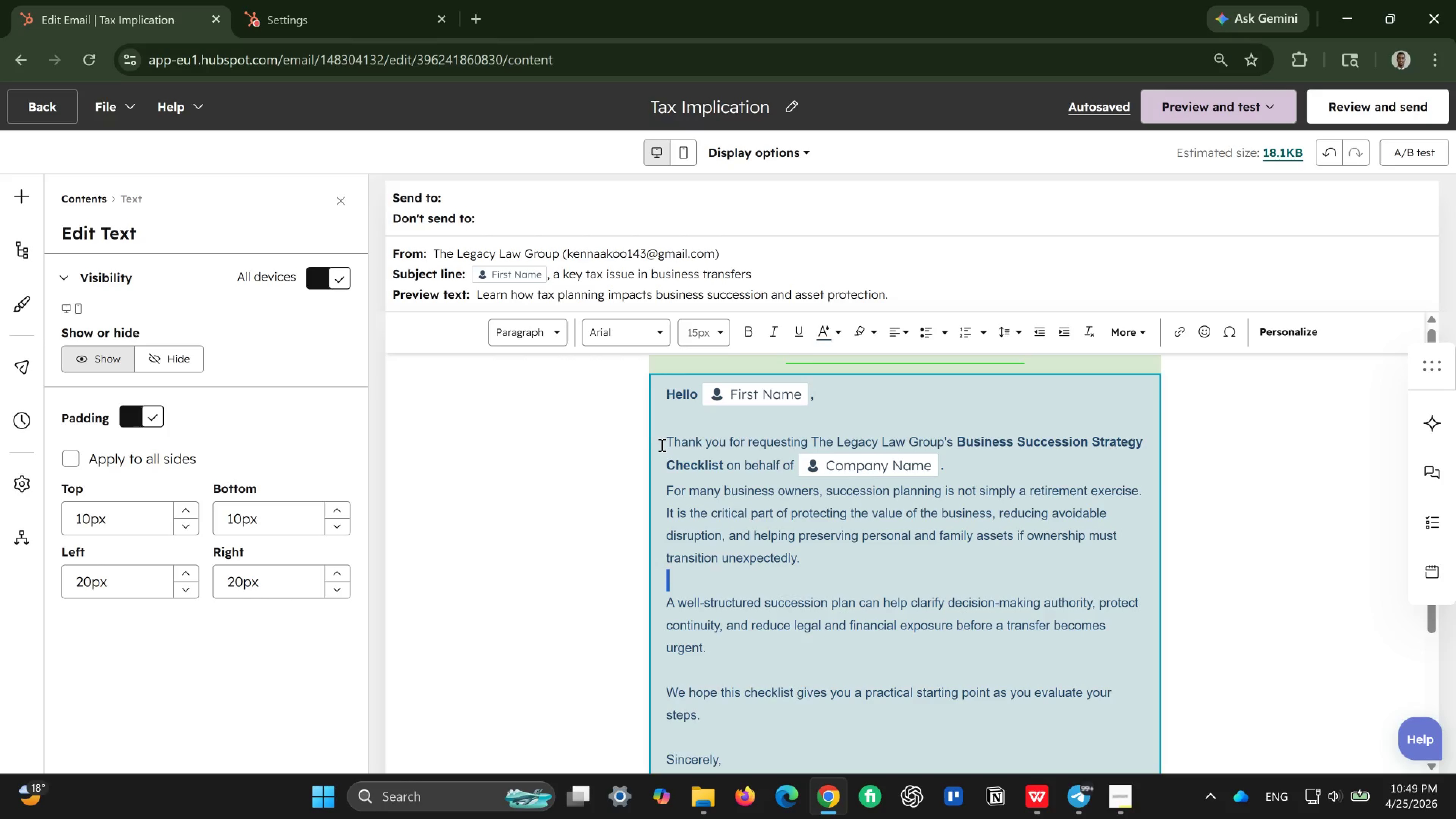 
left_click([669, 441])
 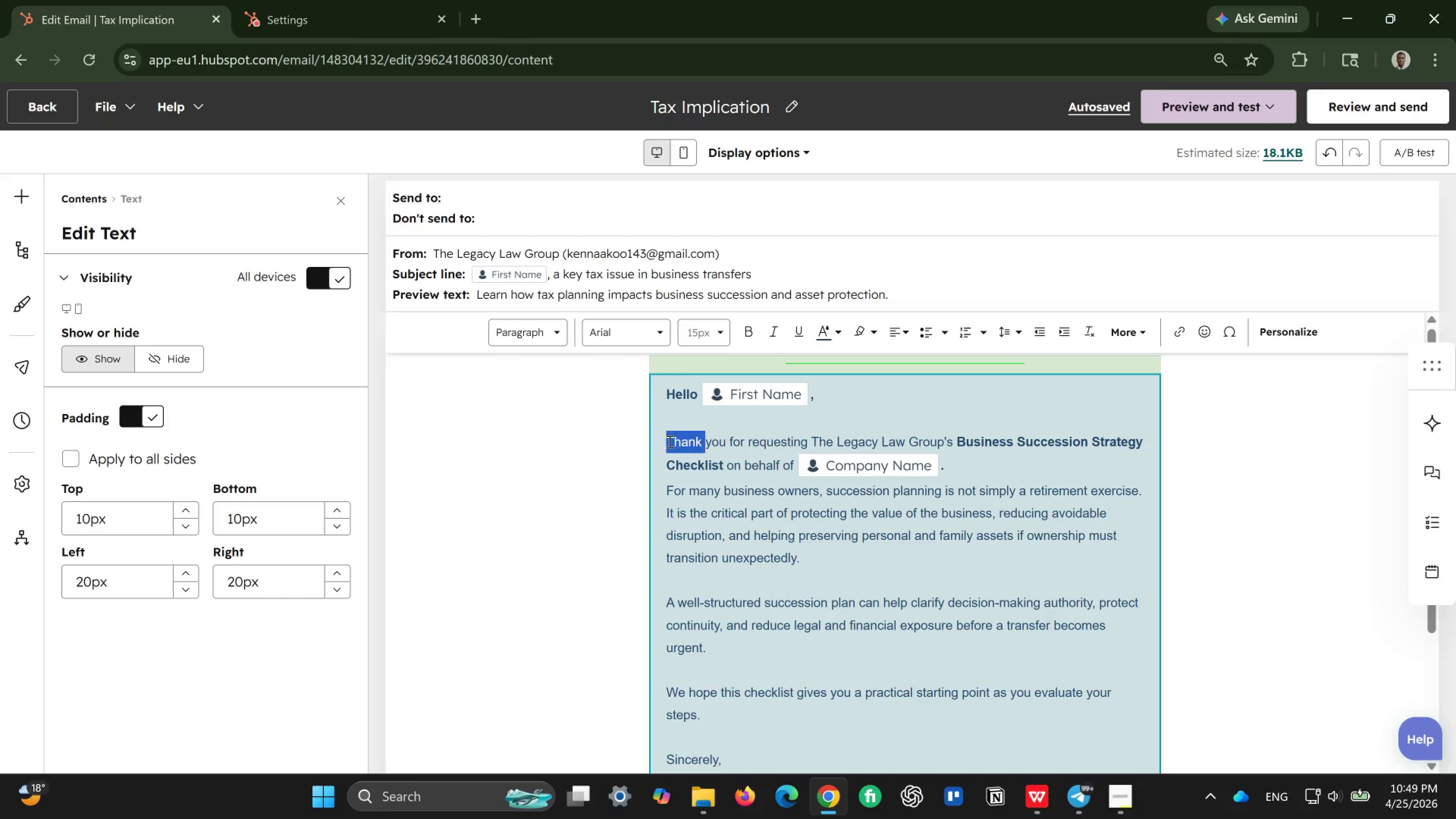 
left_click_drag(start_coordinate=[669, 441], to_coordinate=[730, 723])
 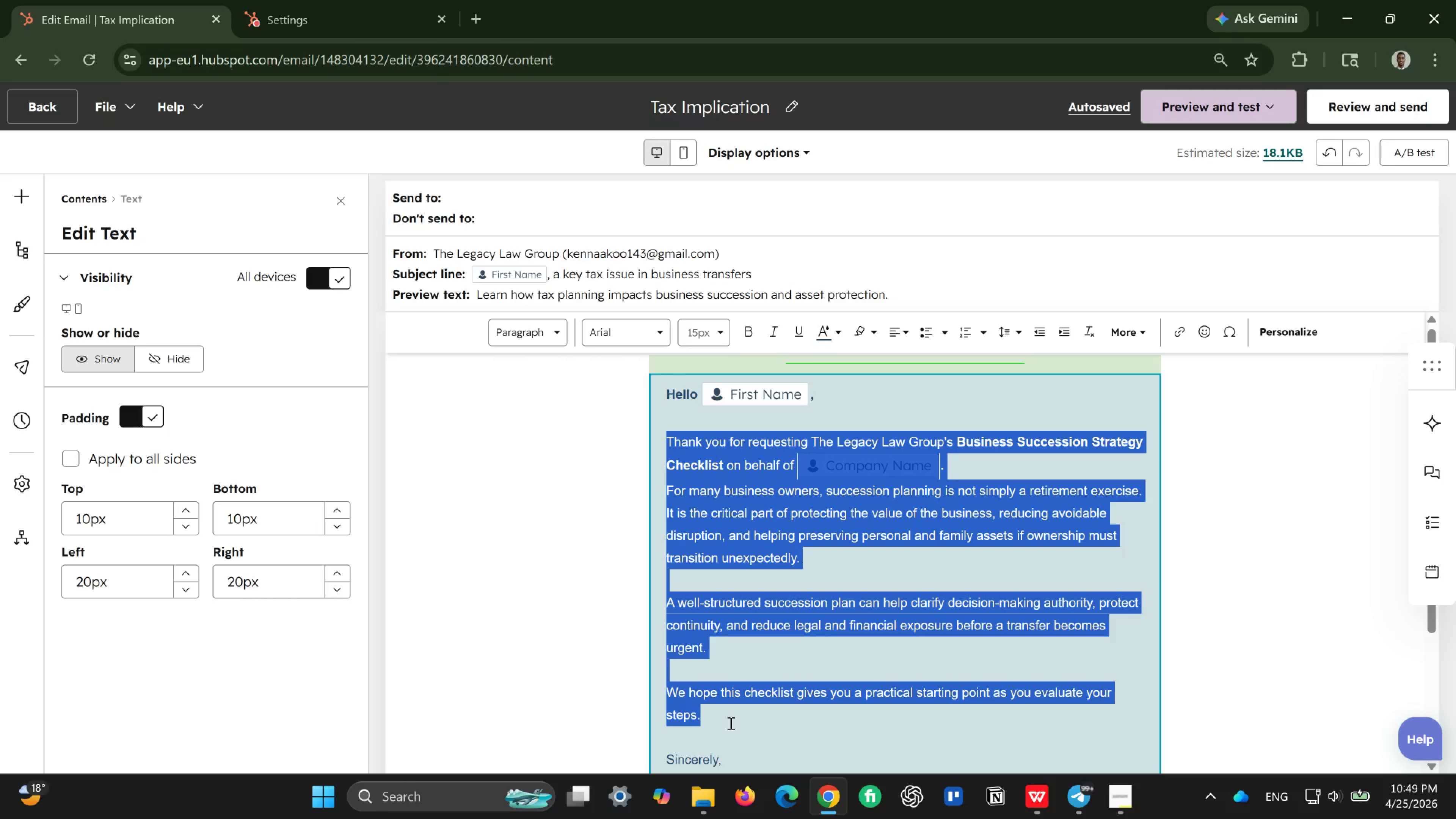 
key(Backspace)
 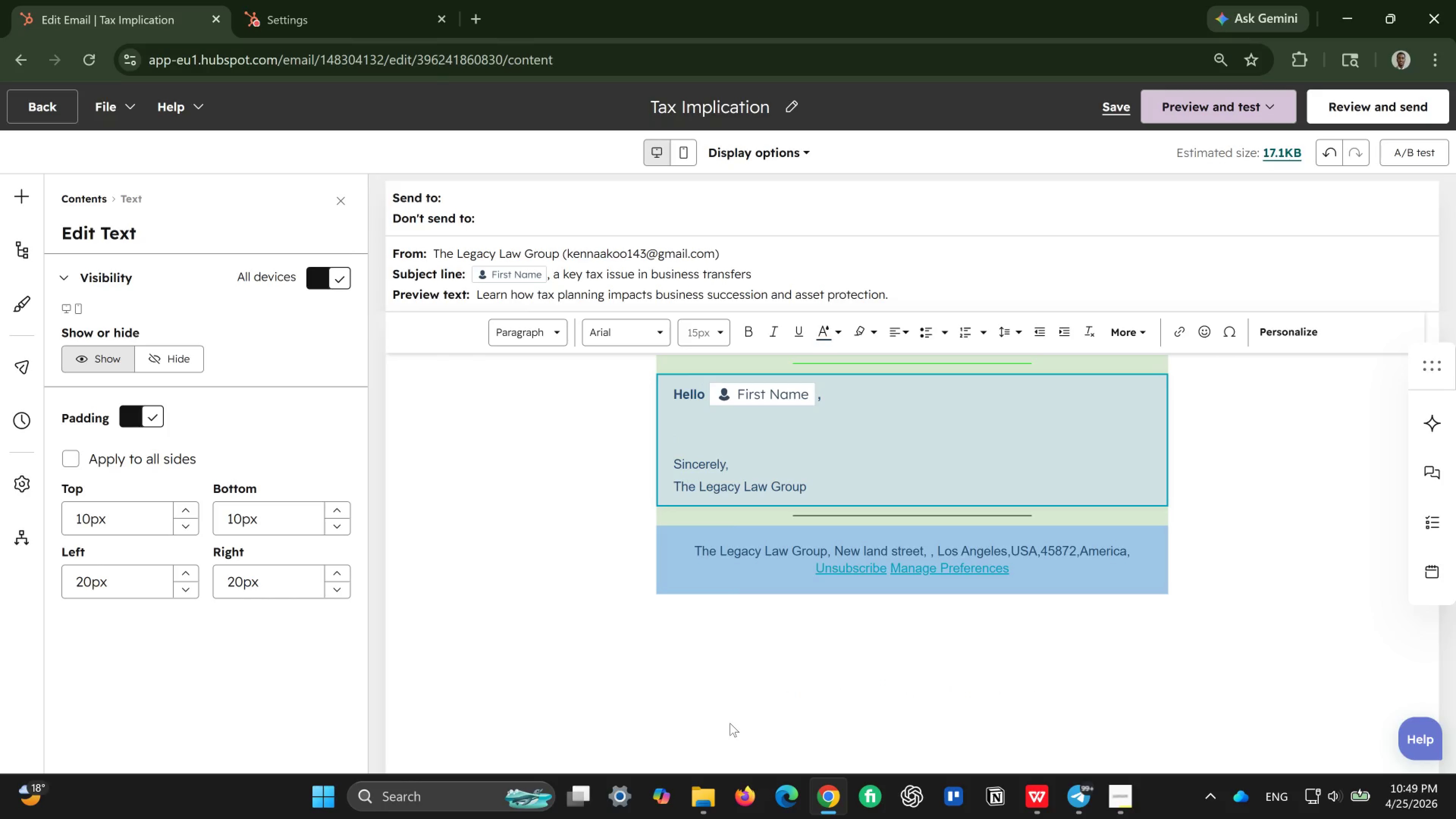 
key(CapsLock)
 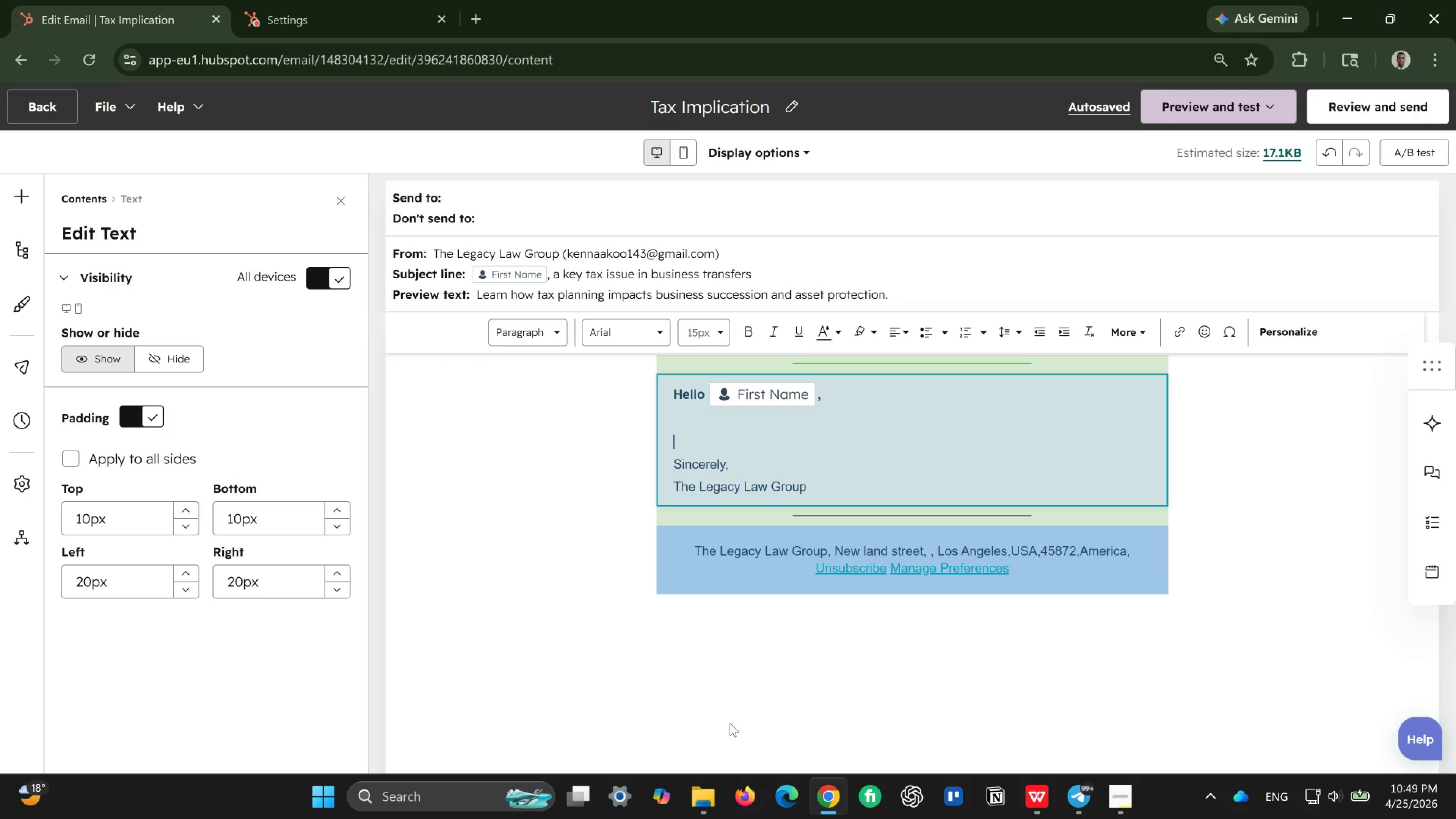 
wait(11.32)
 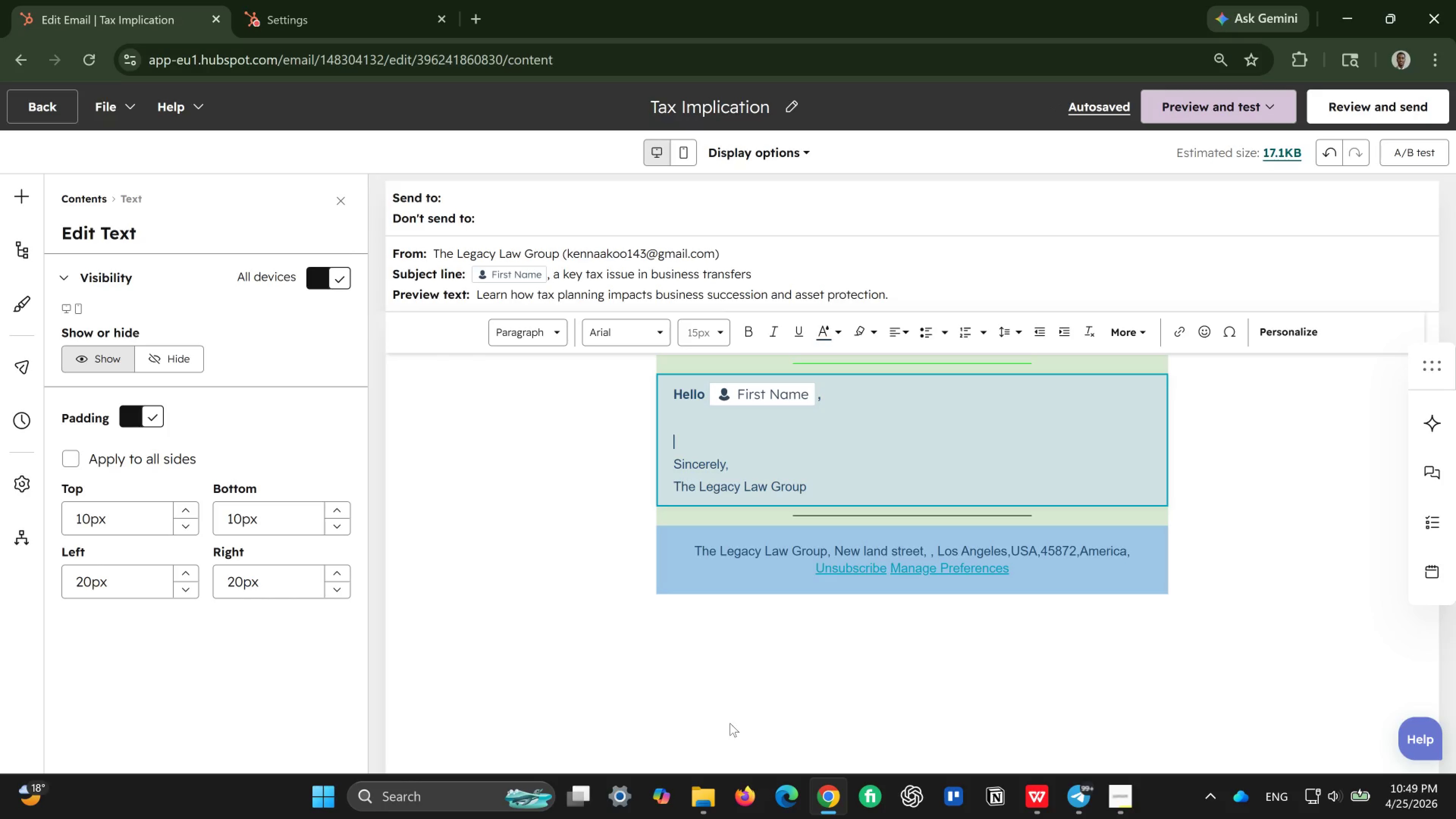 
type(a)
key(Backspace)
type(AS)
key(Backspace)
type(s You Consider succession planning for {{ )
 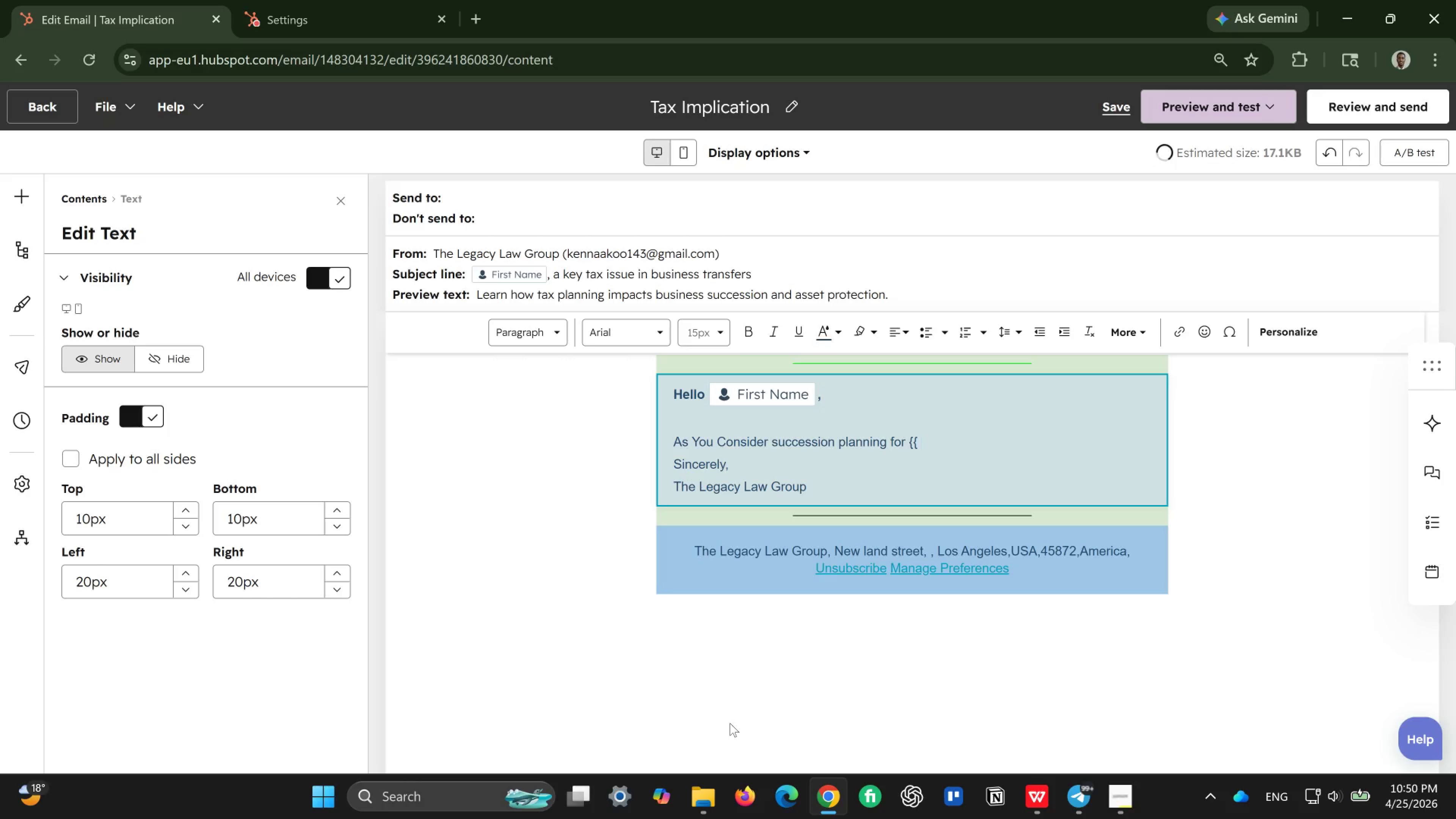 
type(com)
key(Backspace)
type(ntact.company }}, one issue that deserves eal)
key(Backspace)
type(rly attention is the tax treatment of a business transfer.)
 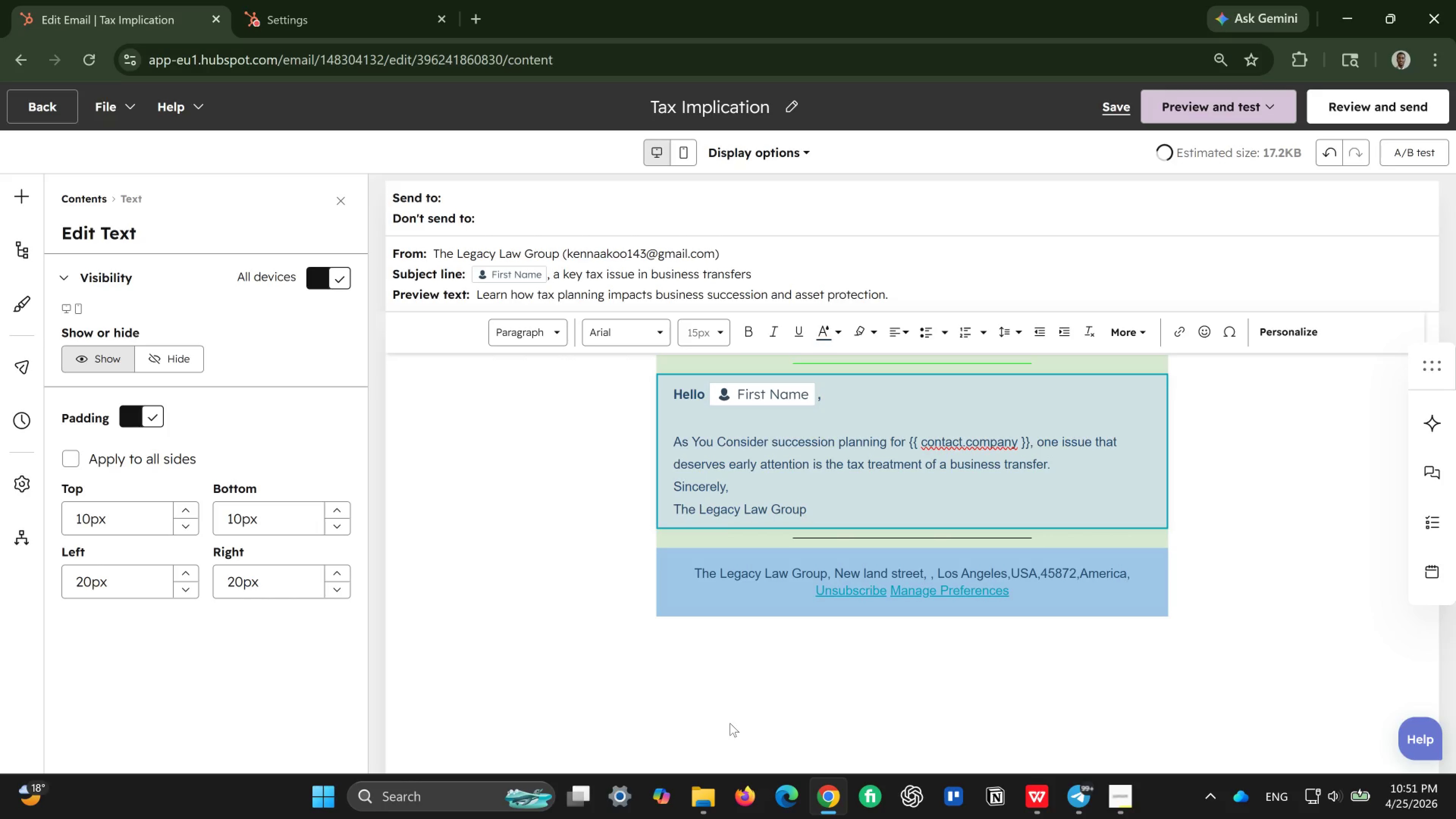 
wait(8.47)
 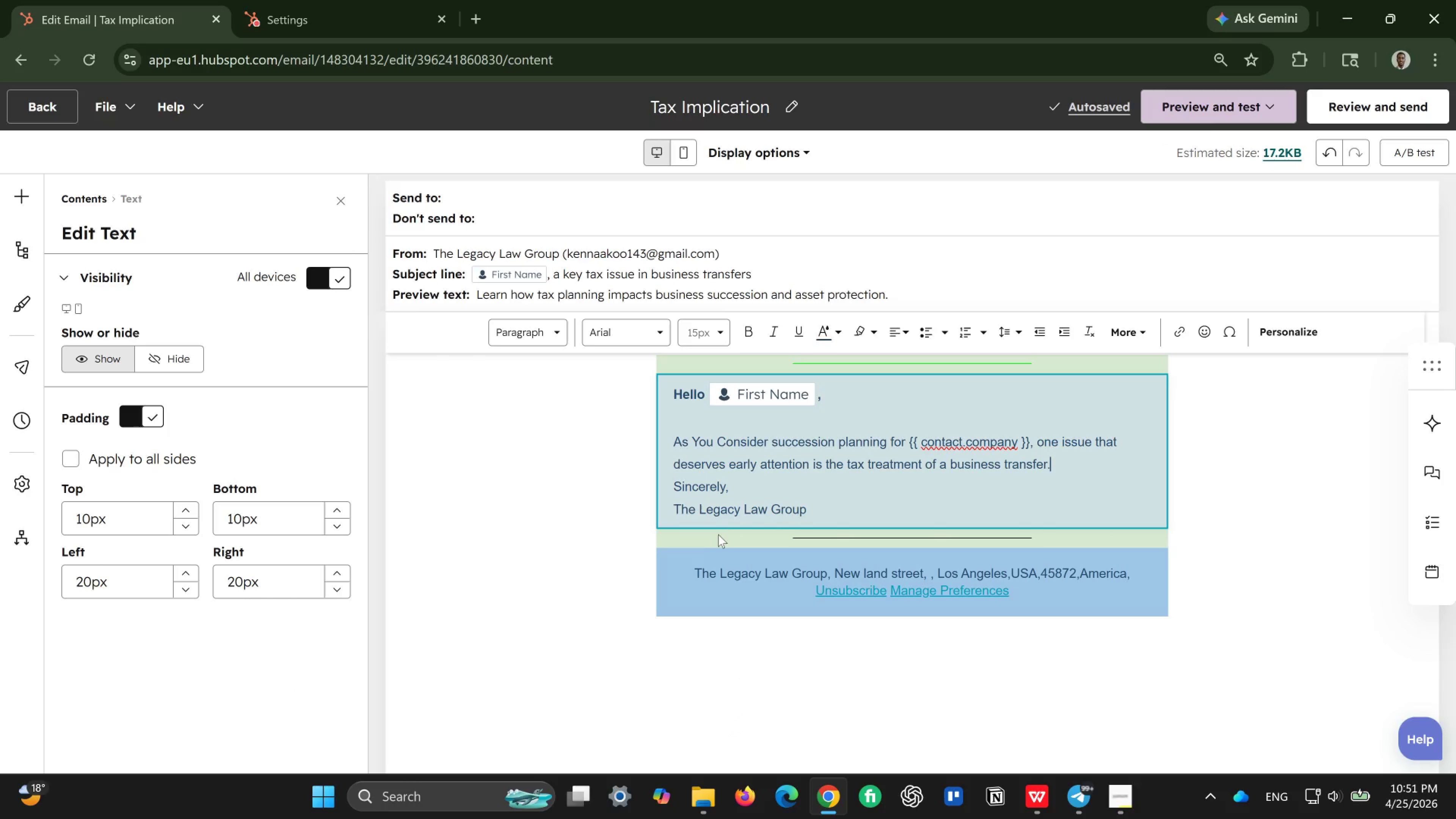 
left_click_drag(start_coordinate=[906, 441], to_coordinate=[1034, 441])
 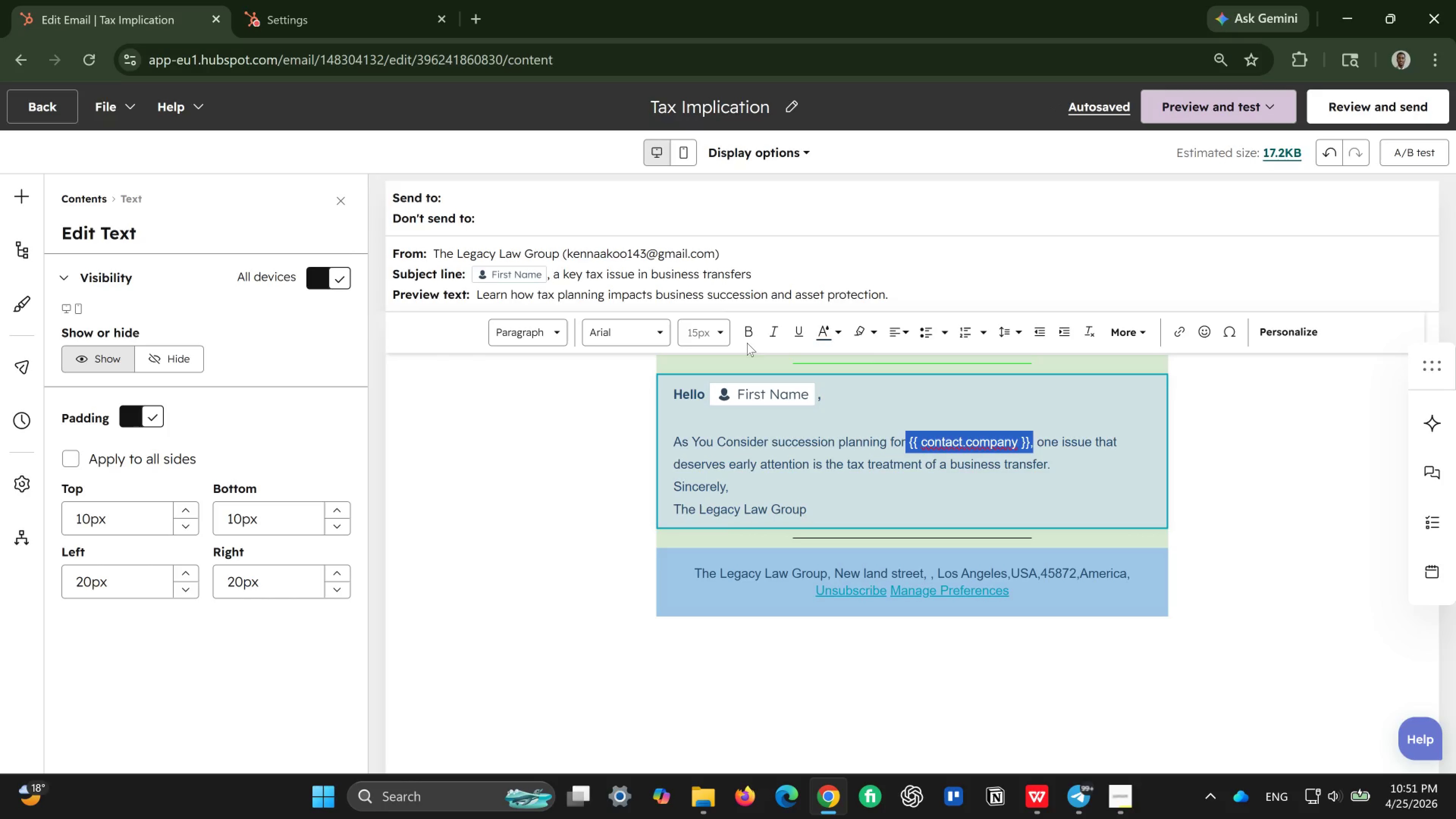 
left_click([746, 338])
 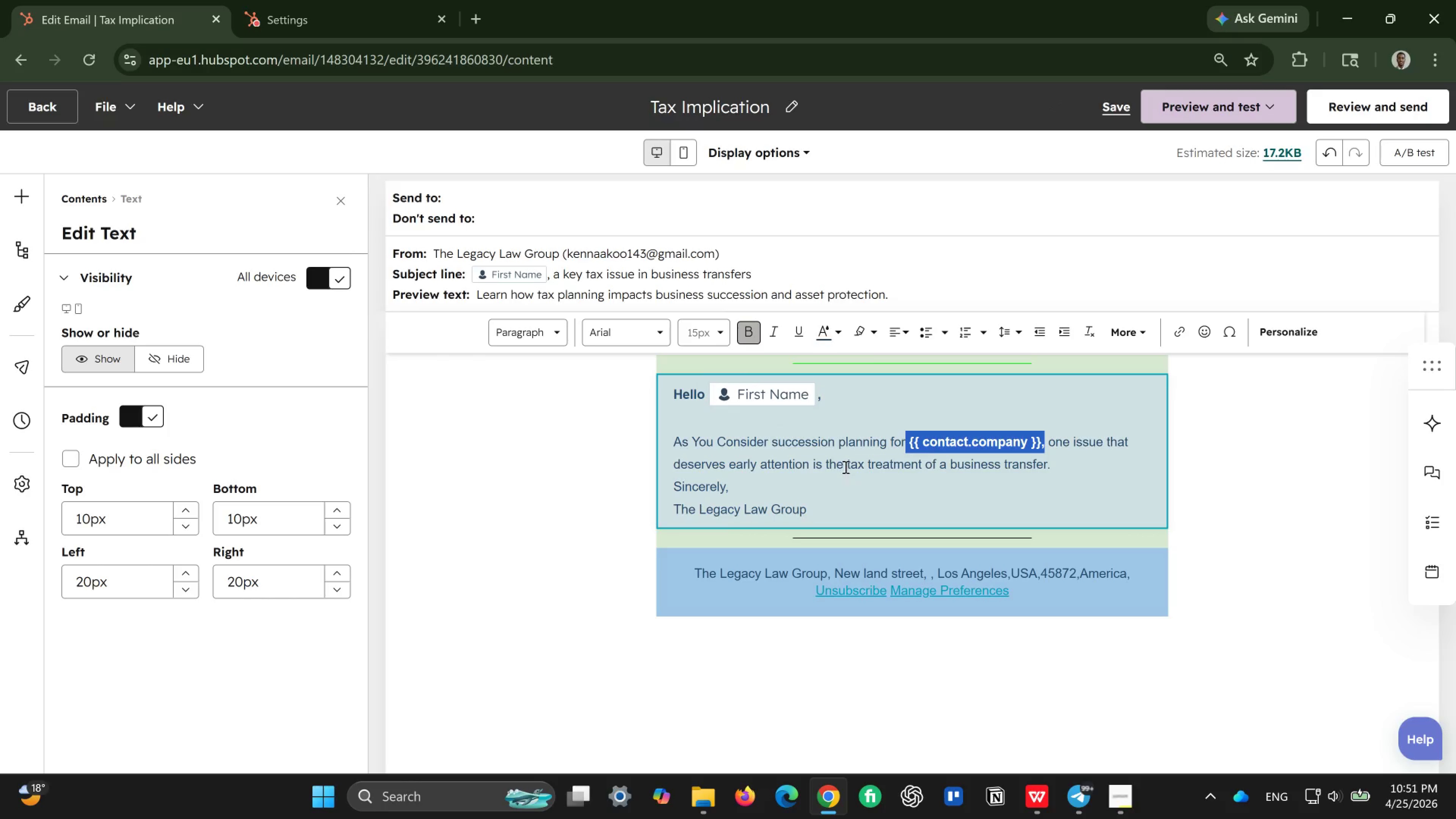 
left_click_drag(start_coordinate=[847, 465], to_coordinate=[1056, 470])
 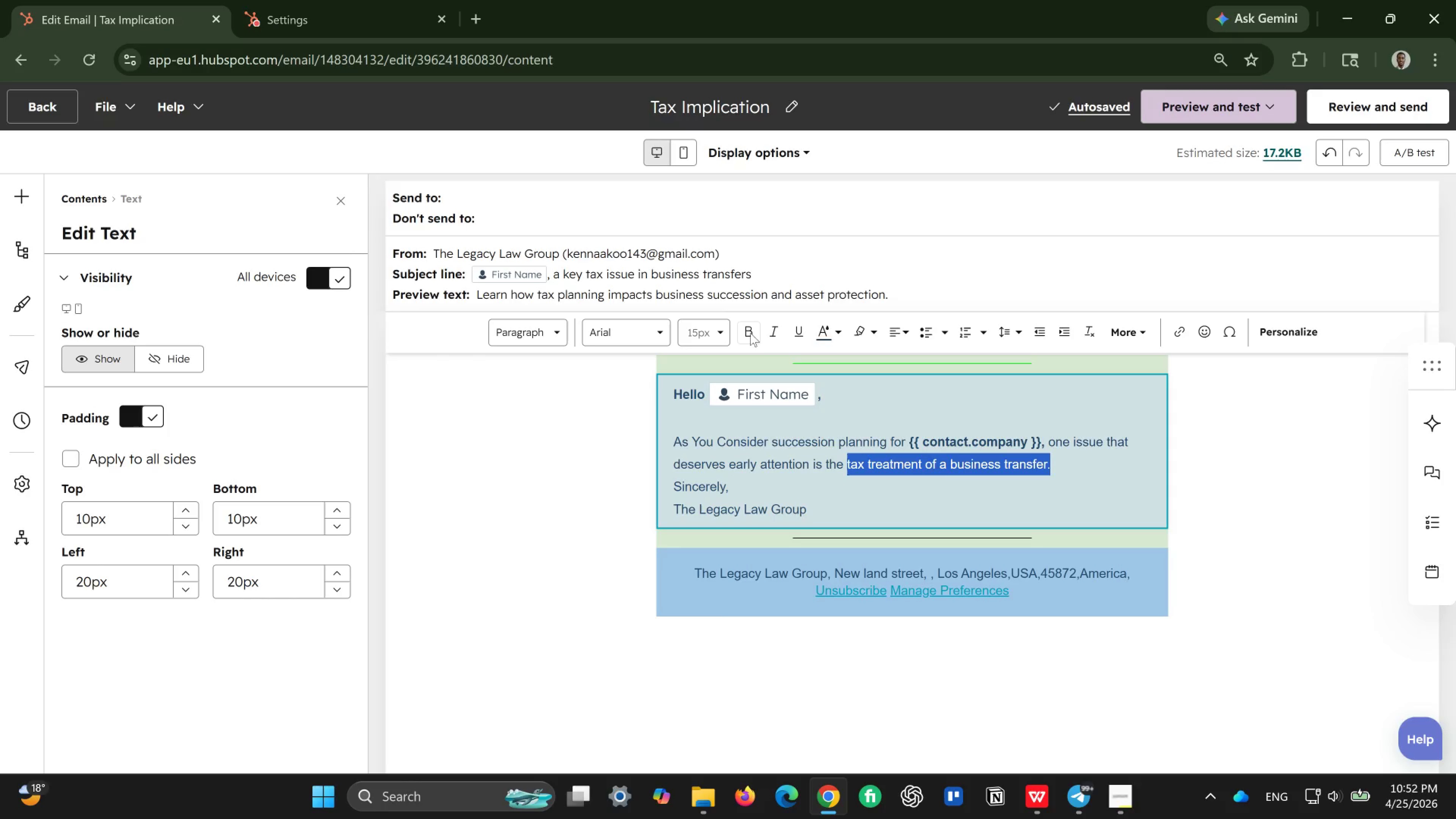 
left_click([750, 329])
 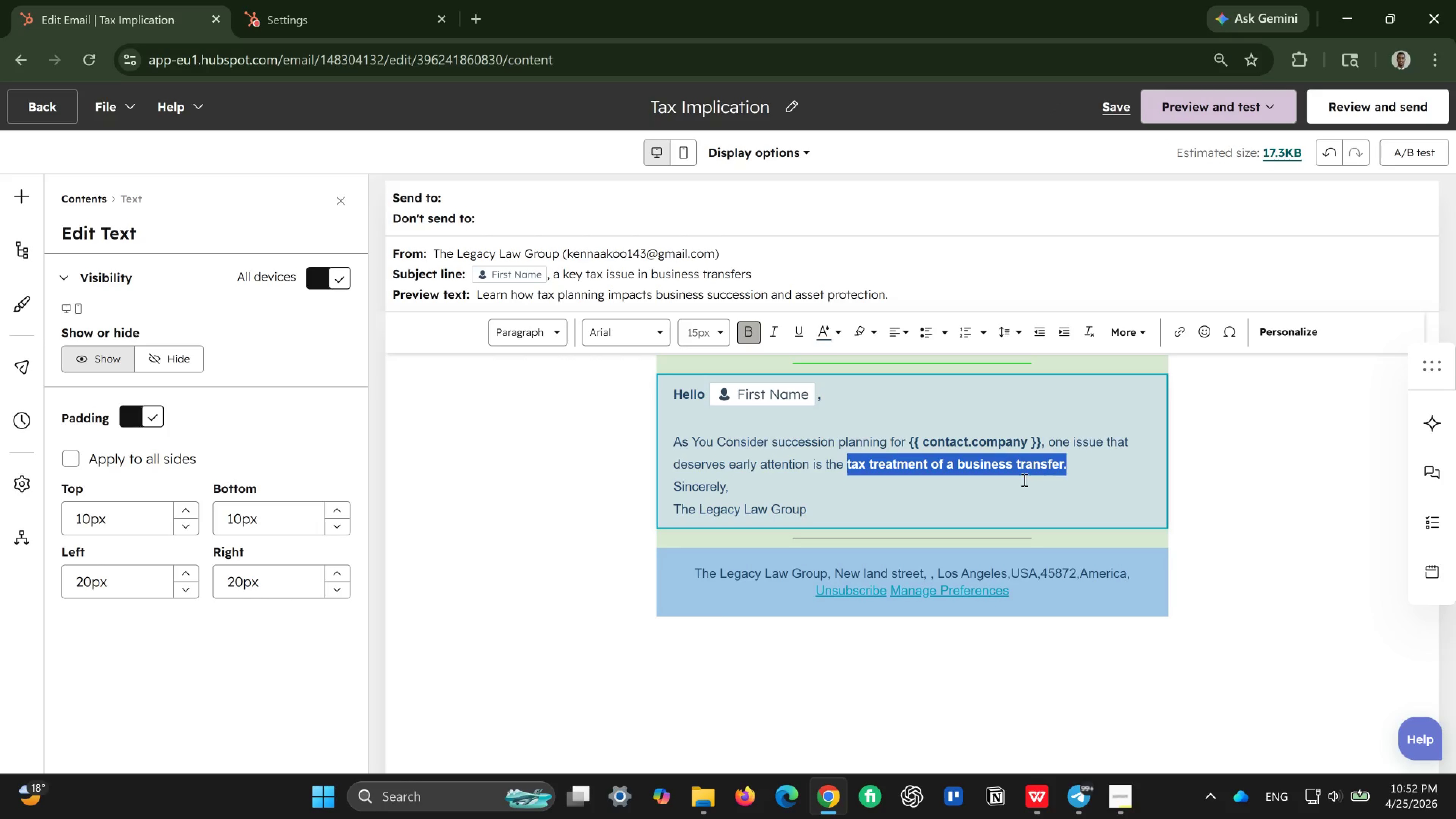 
left_click([1088, 469])
 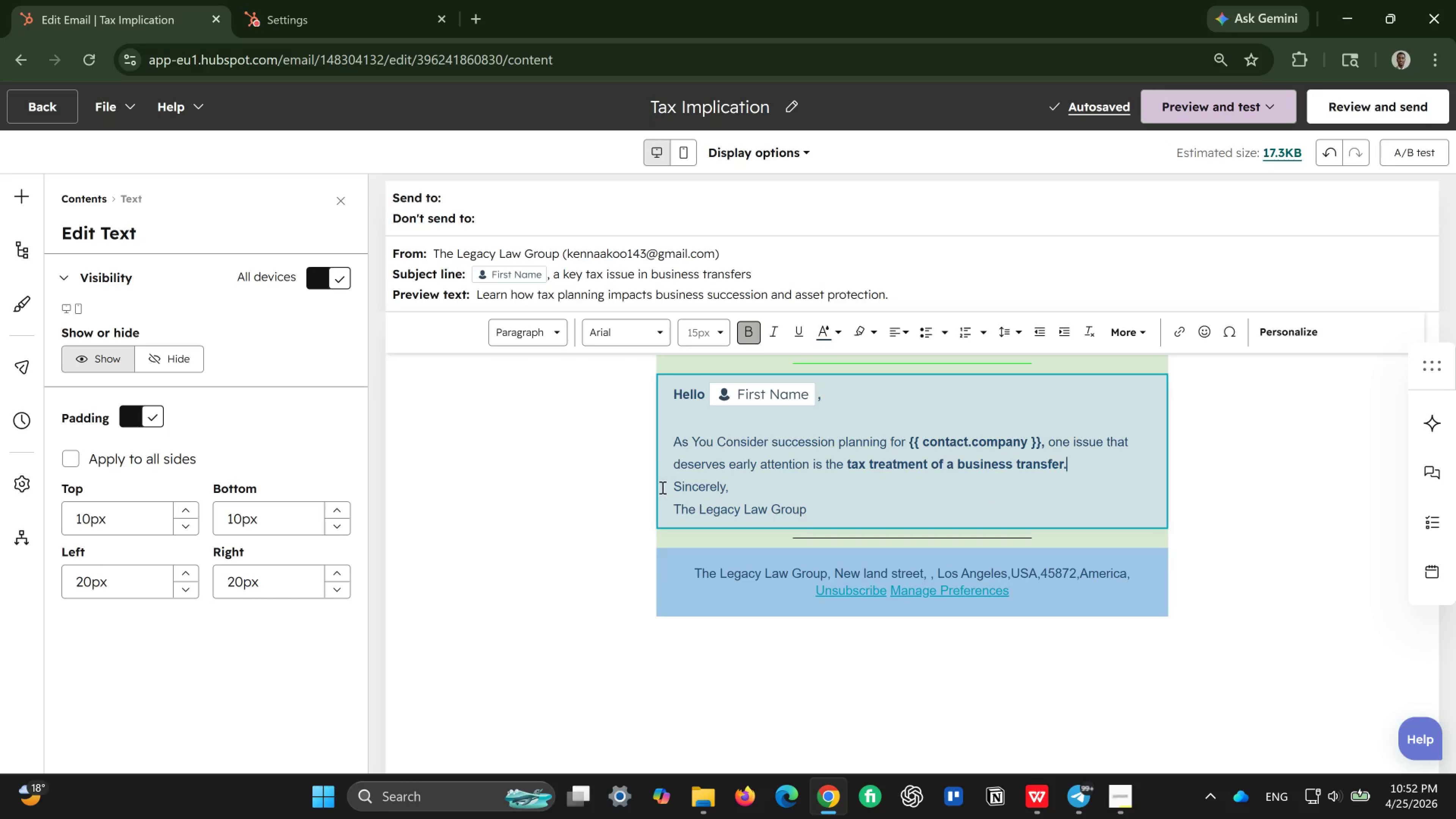 
left_click([671, 487])
 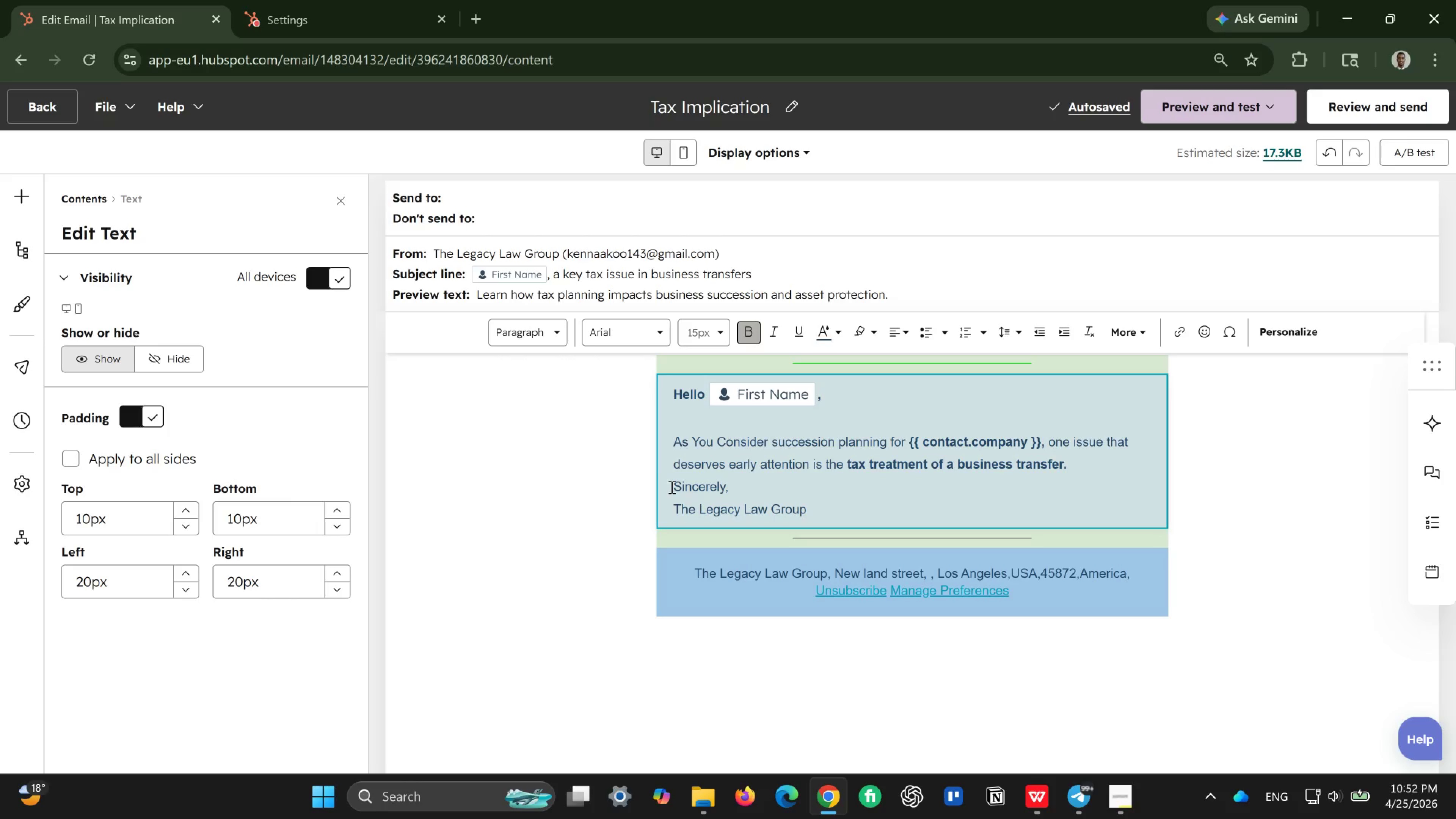 
left_click([673, 487])
 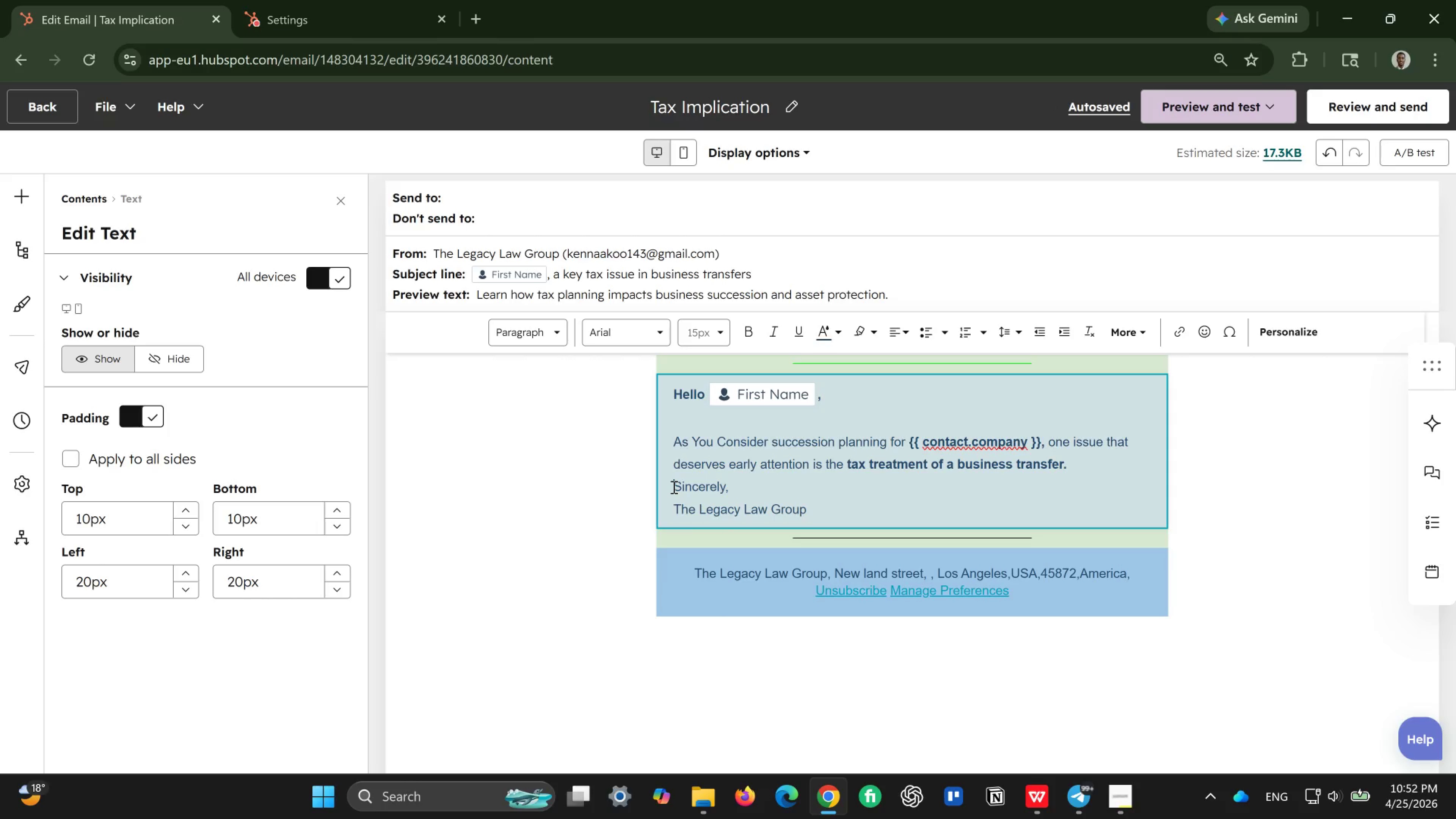 
key(Enter)
 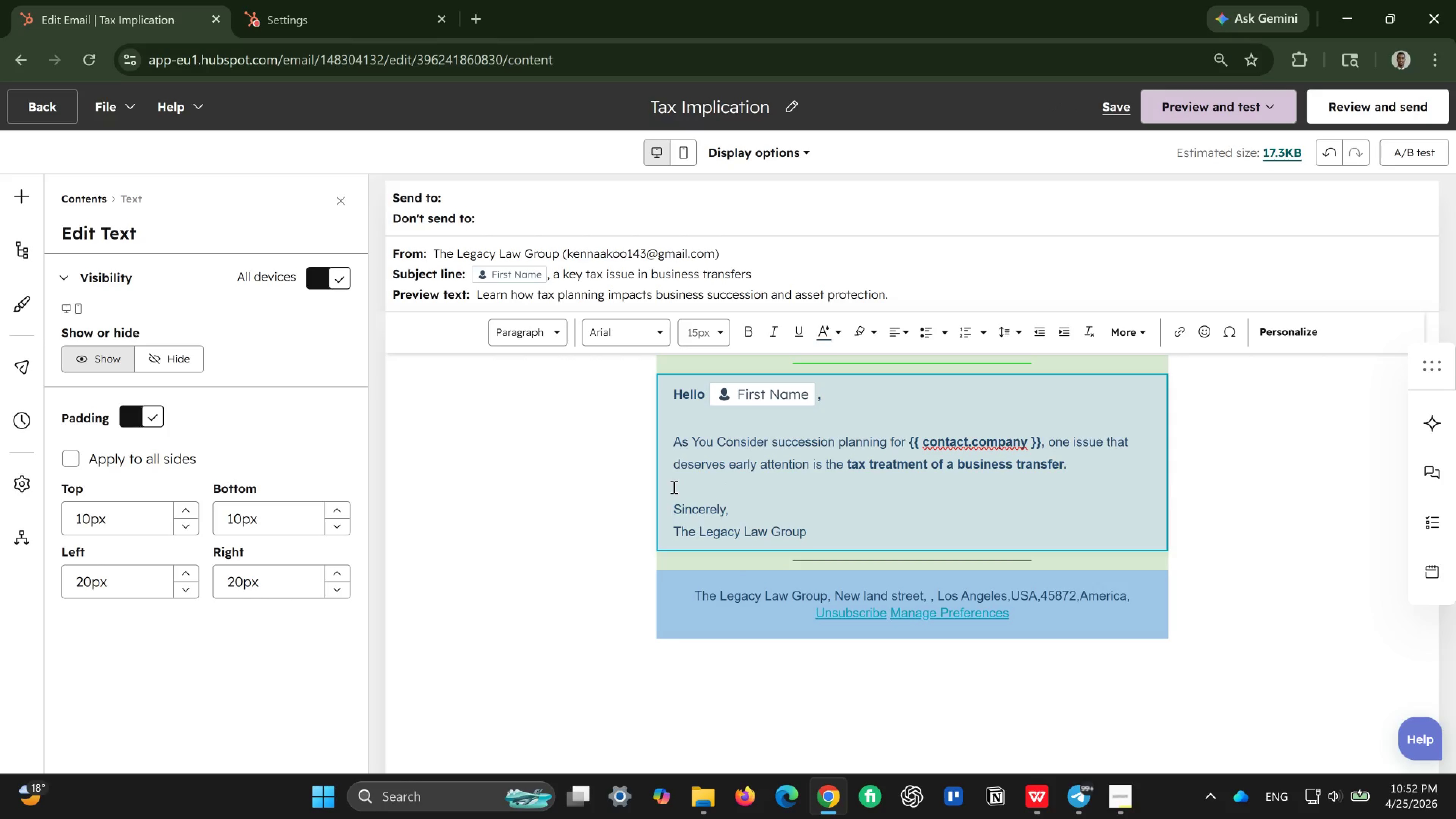 
key(ArrowUp)
 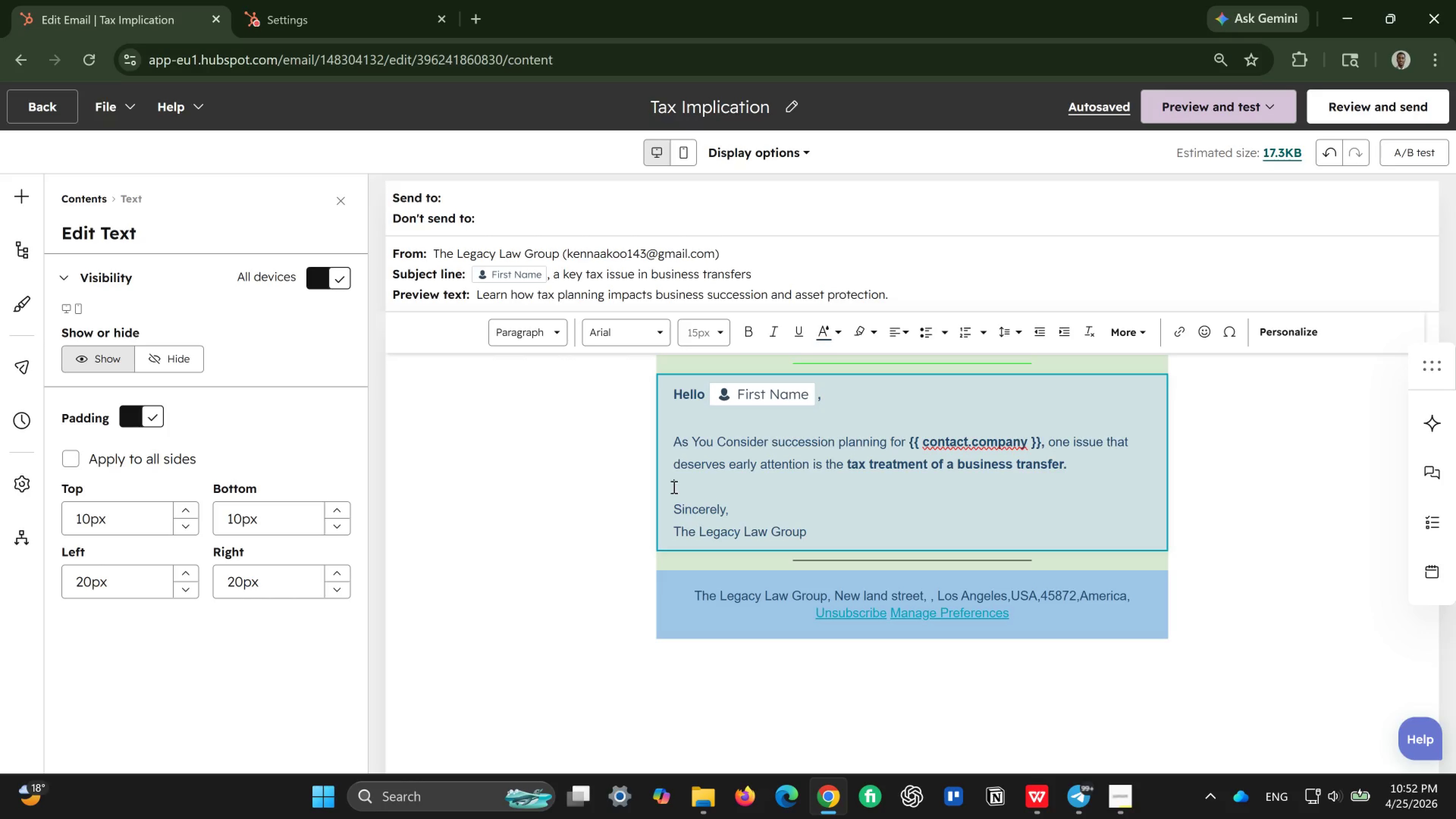 
wait(12.76)
 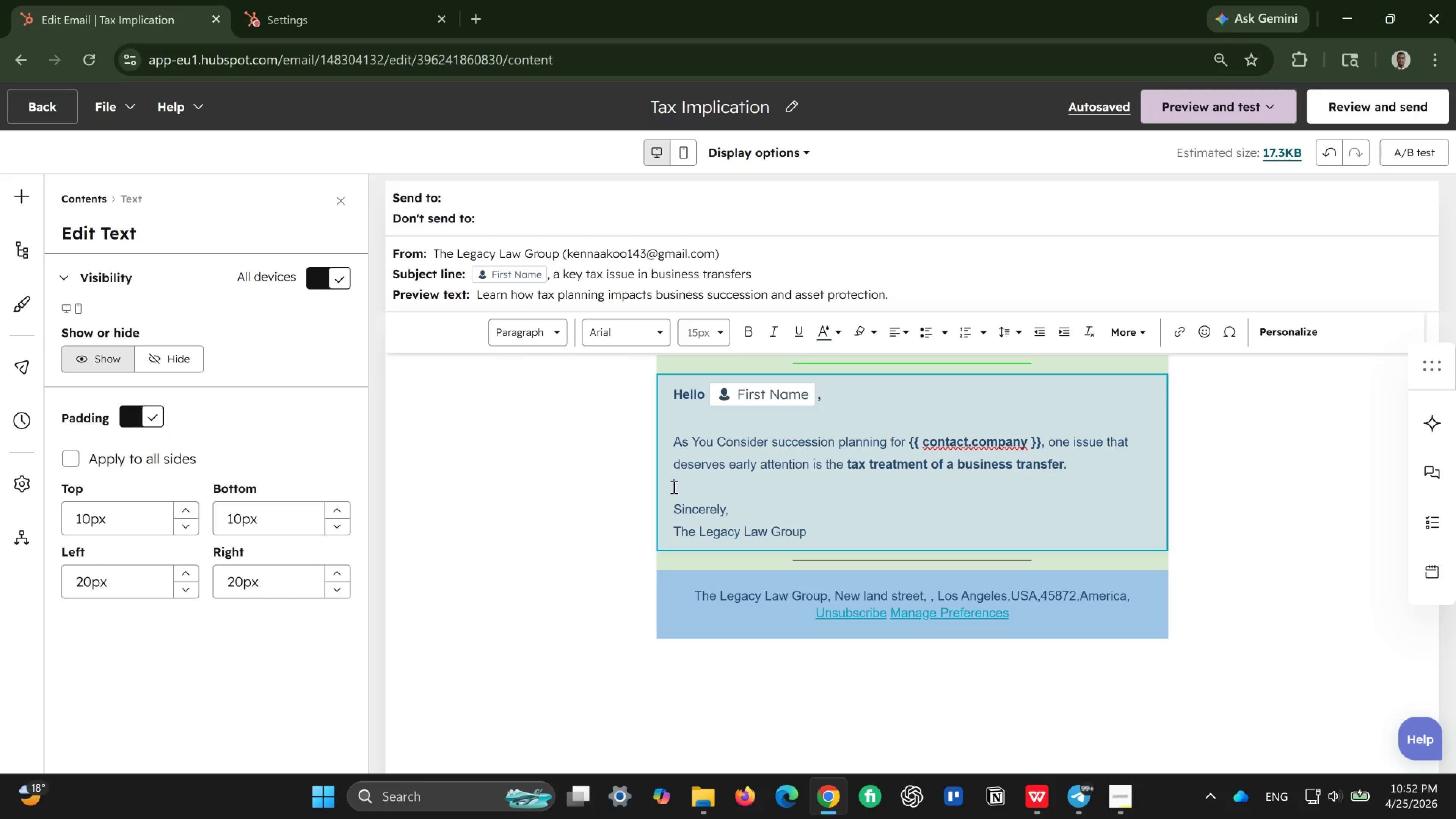 
type(Different transfer structure )
 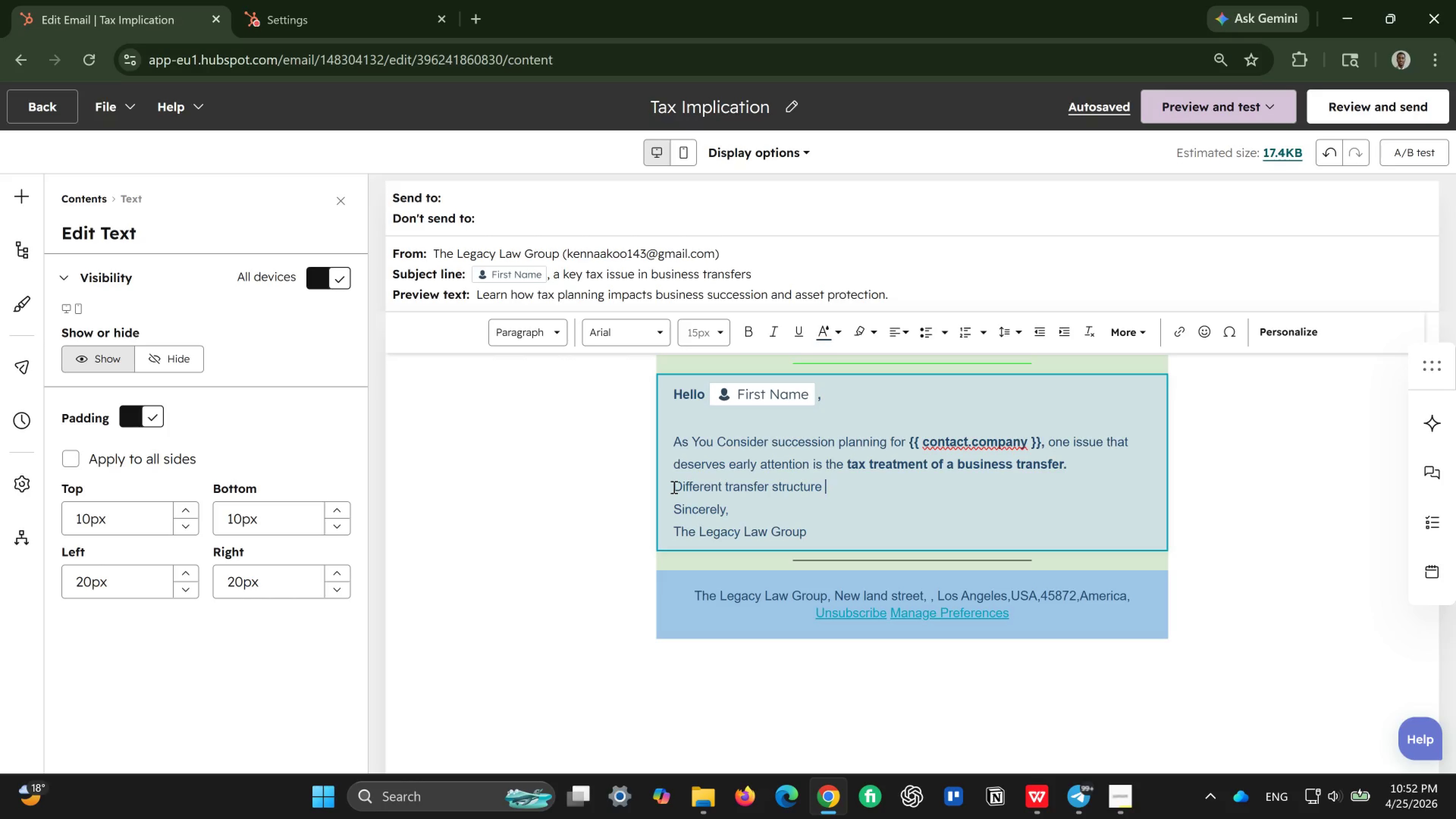 
wait(12.28)
 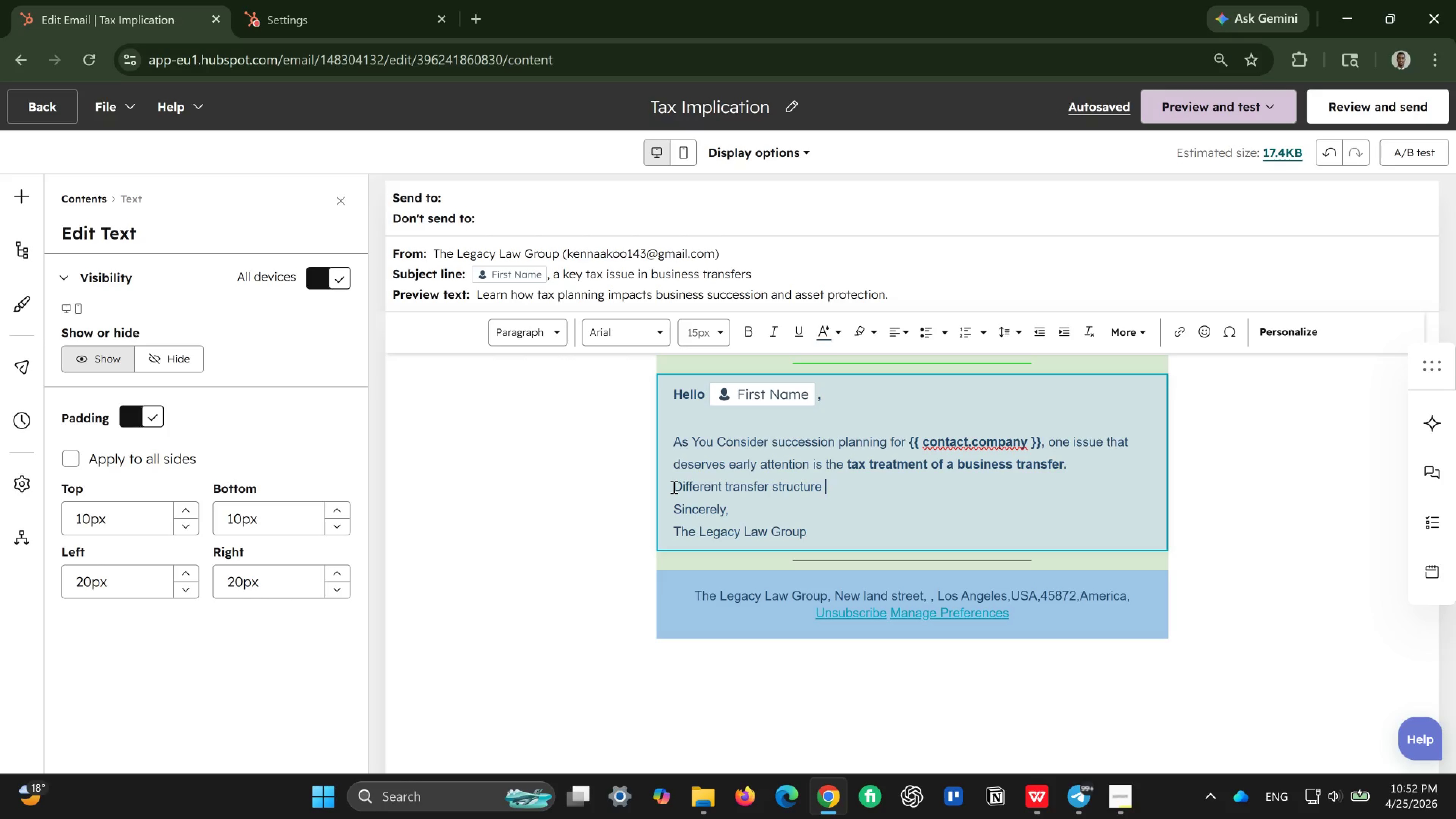 
key(S)
 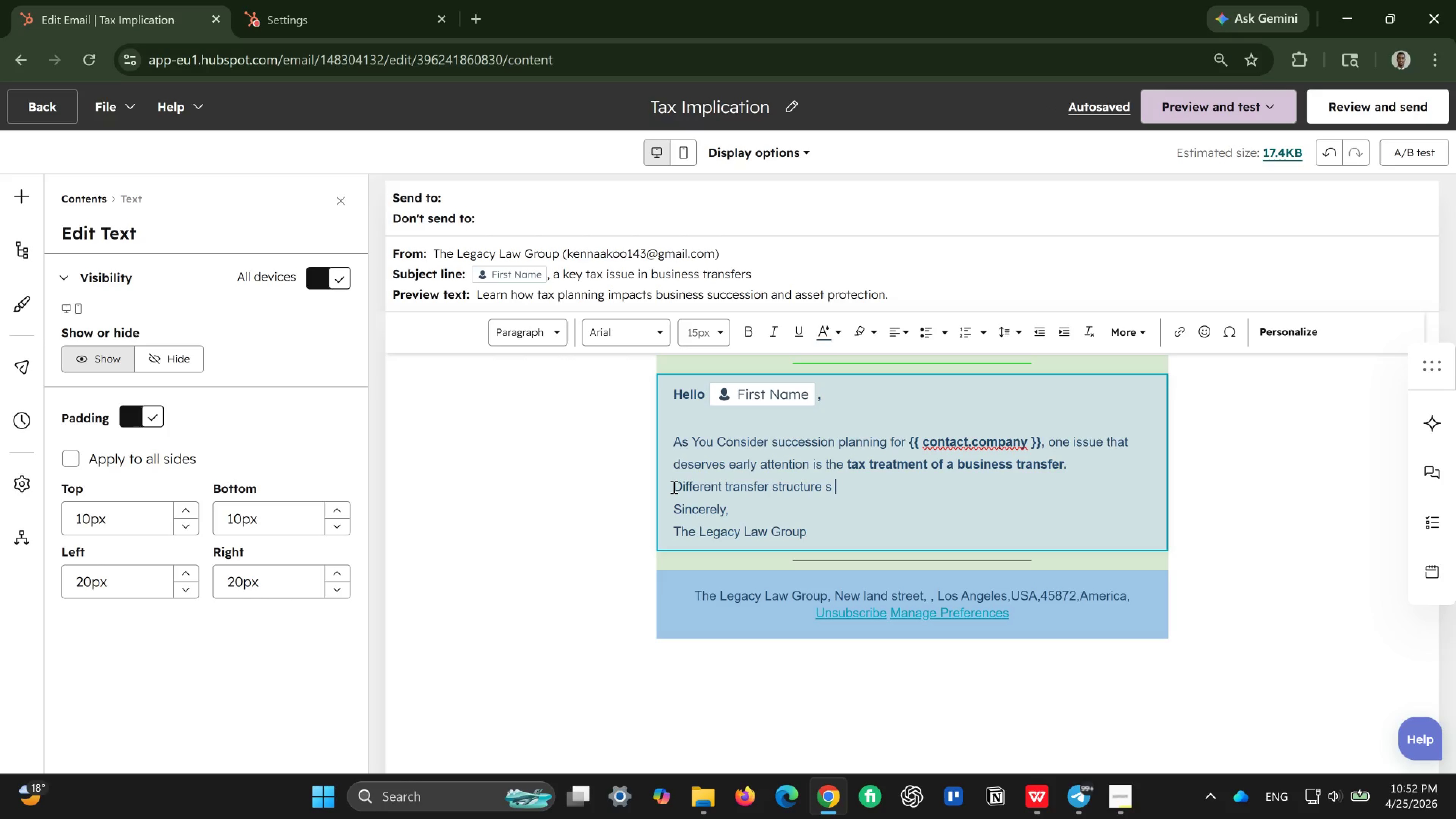 
key(Space)
 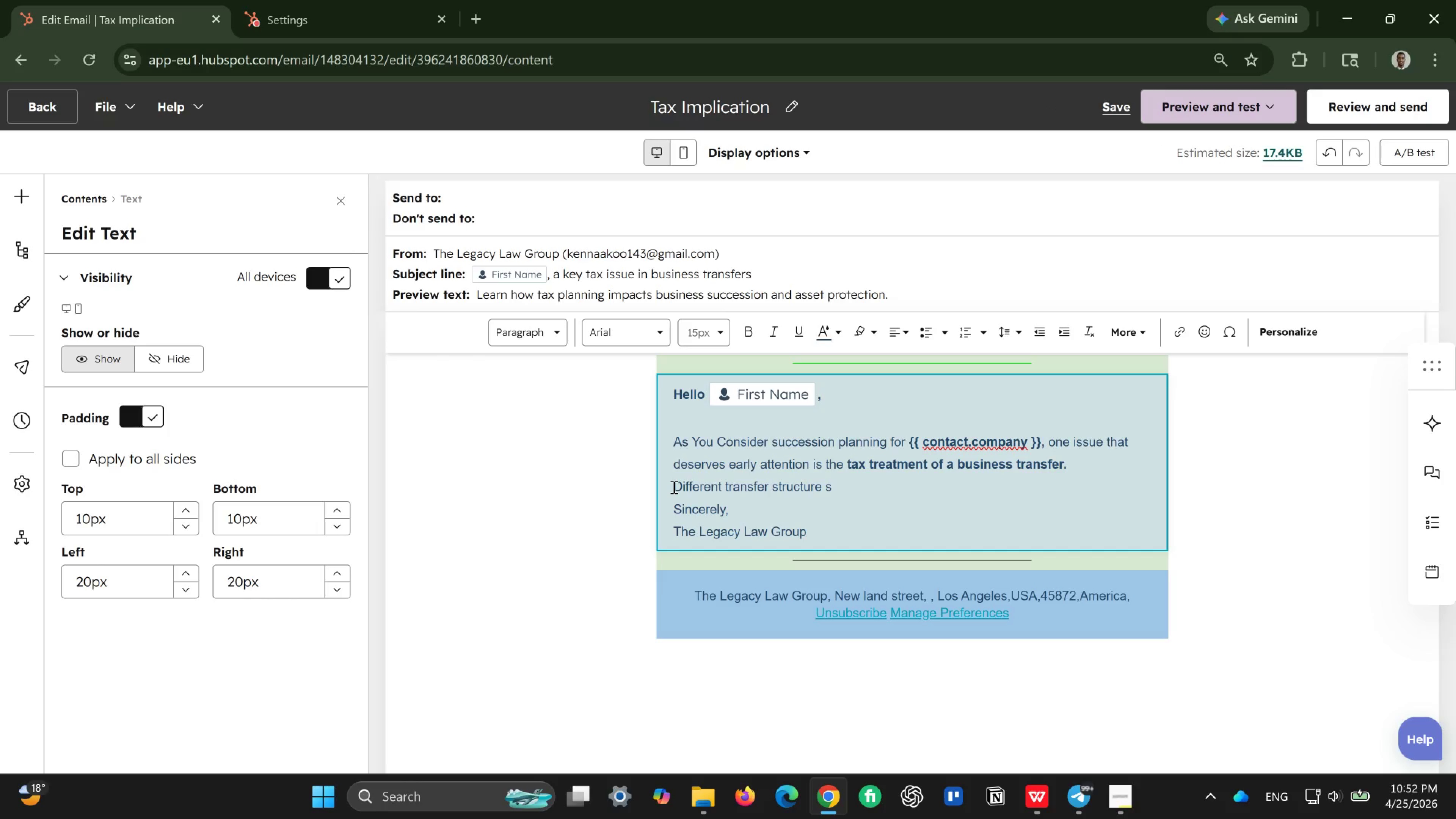 
key(Backspace)
 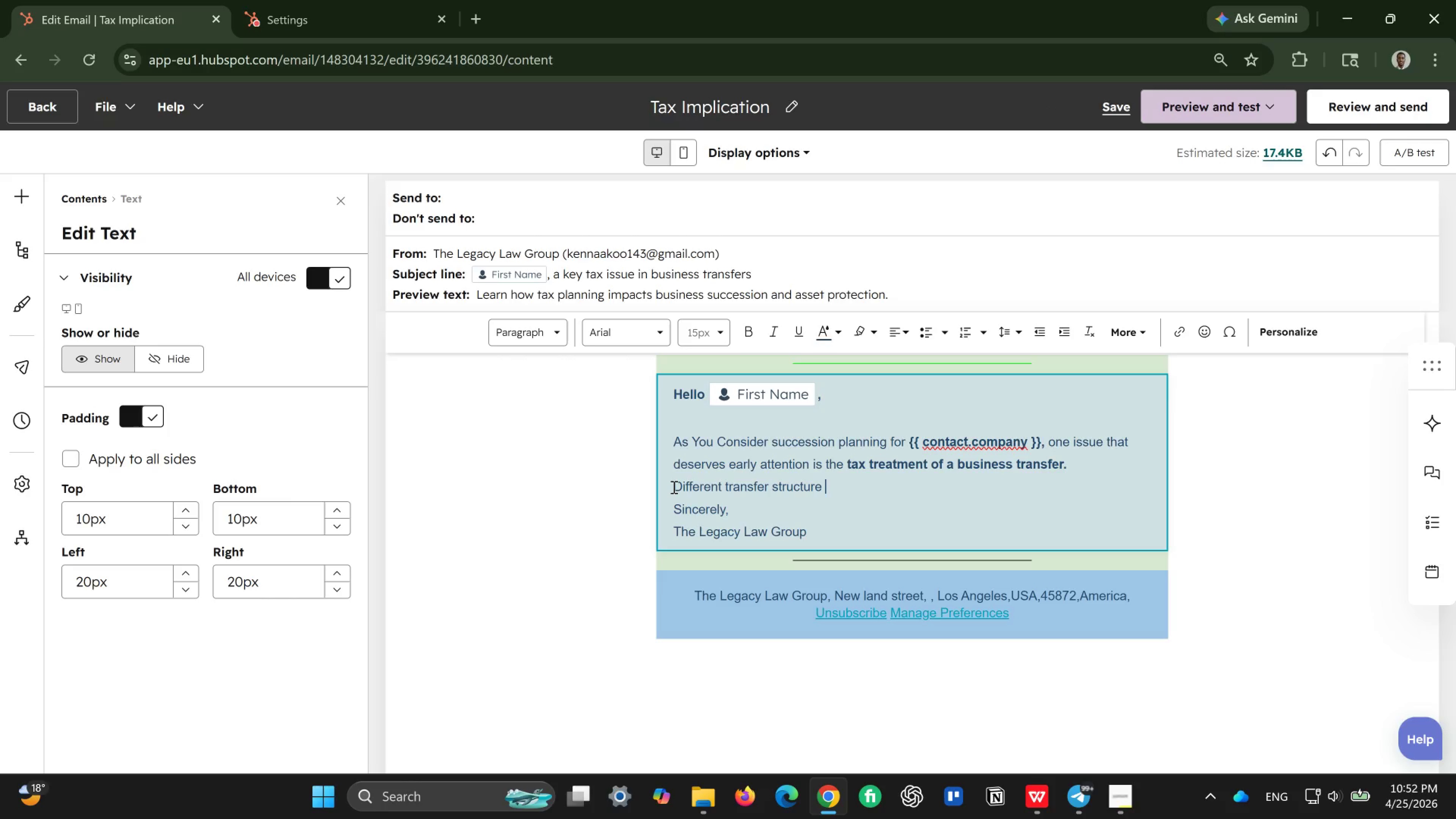 
key(Backspace)
 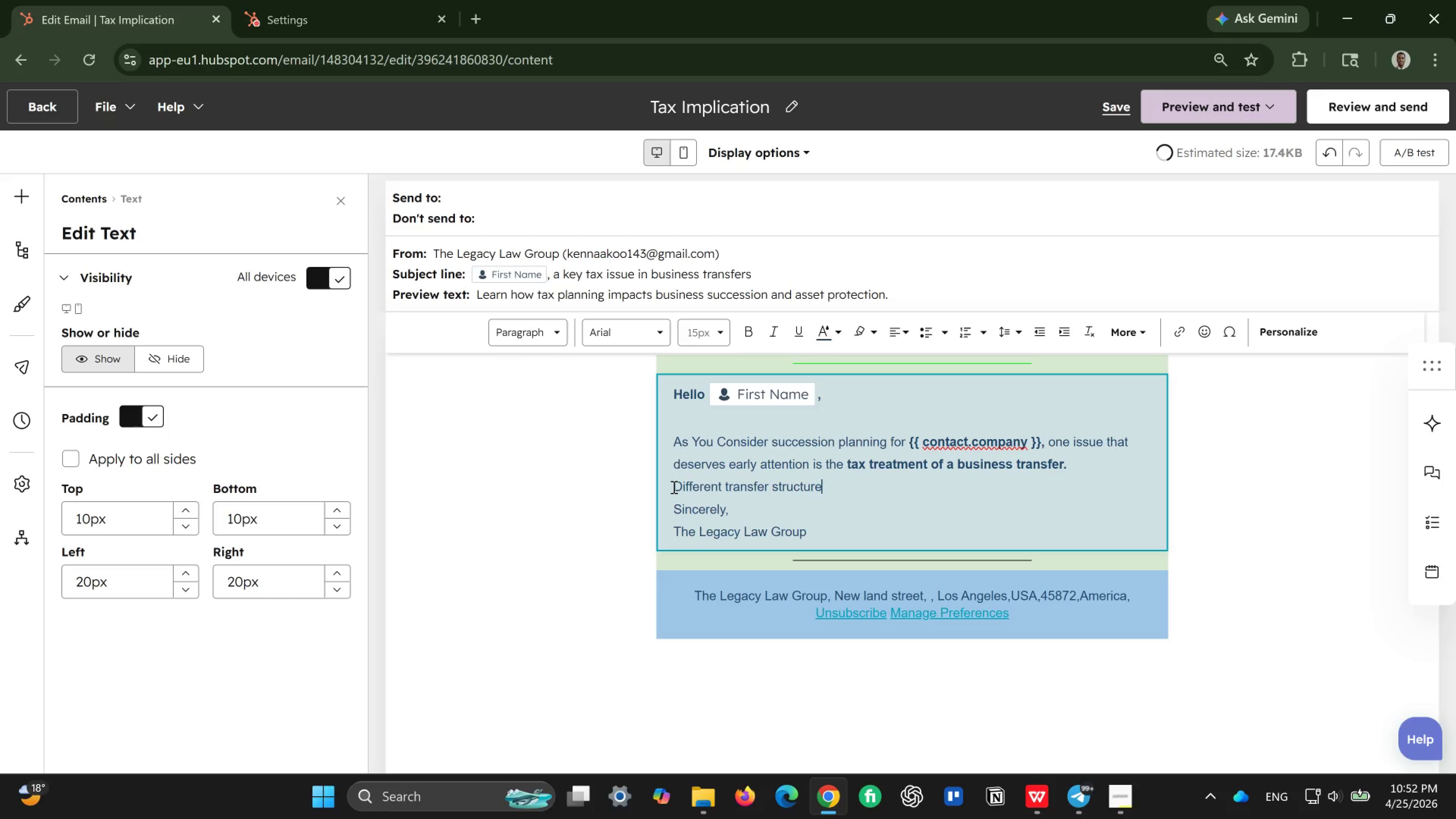 
key(Backspace)
 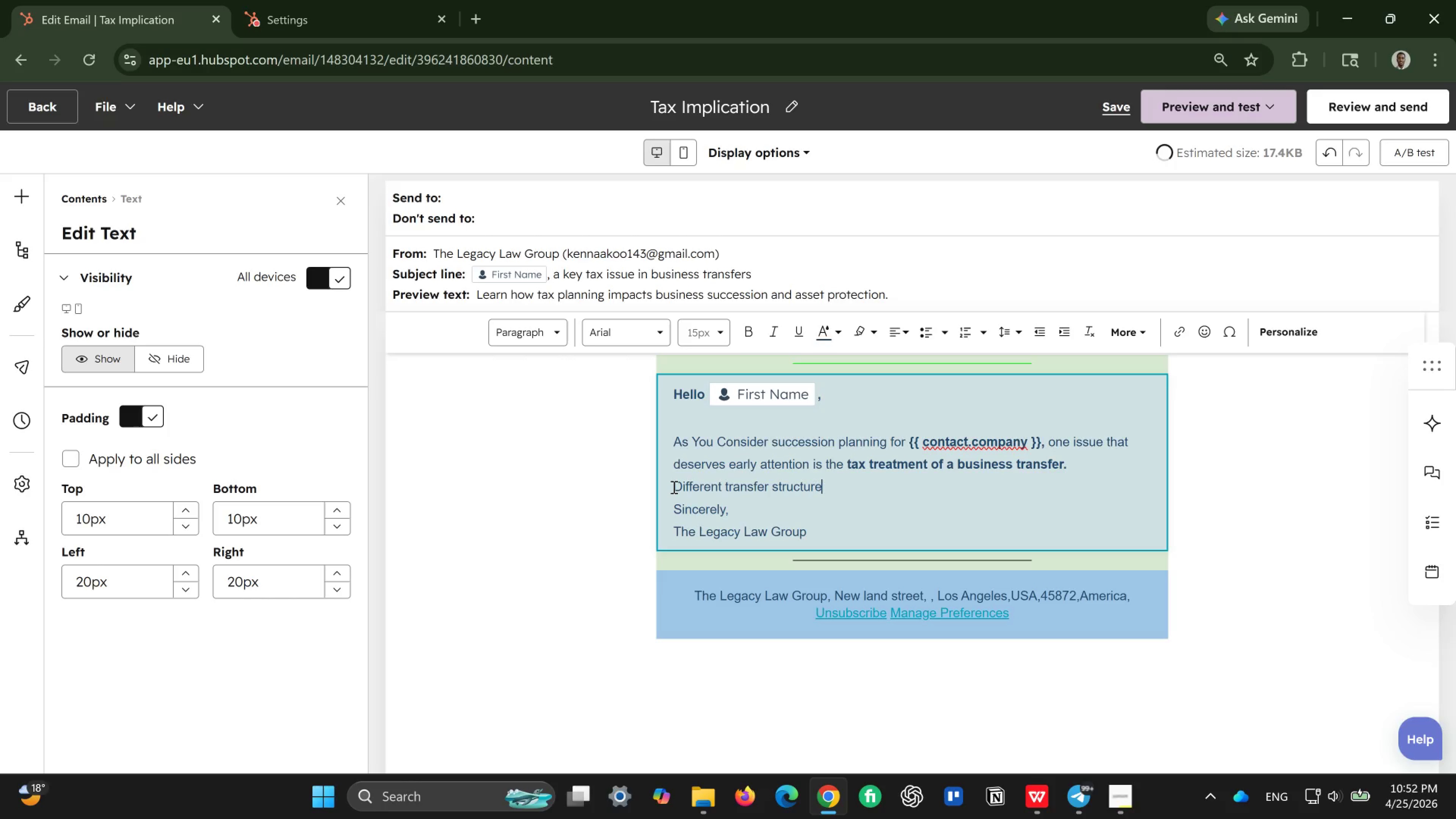 
key(S)
 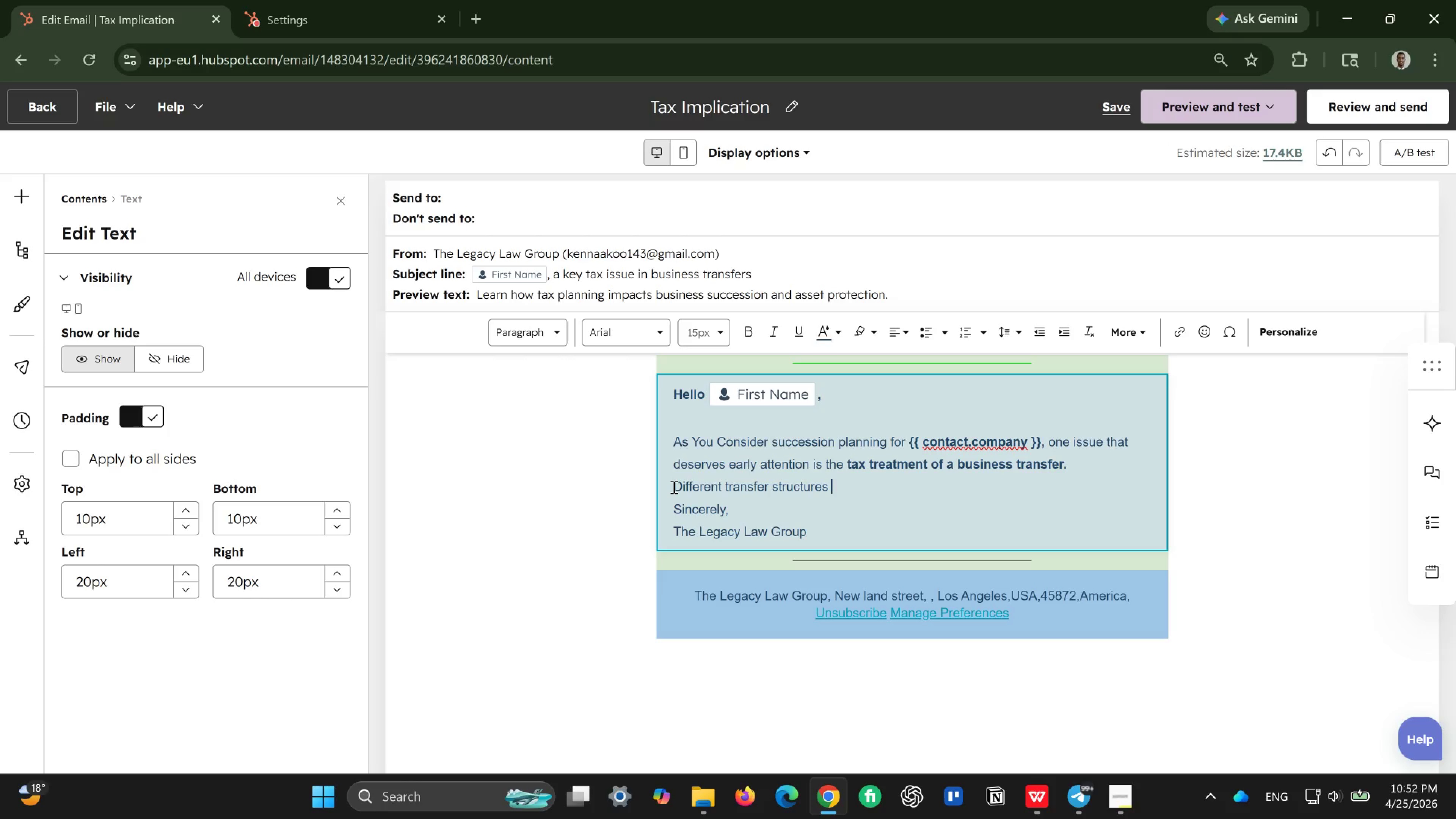 
key(Space)
 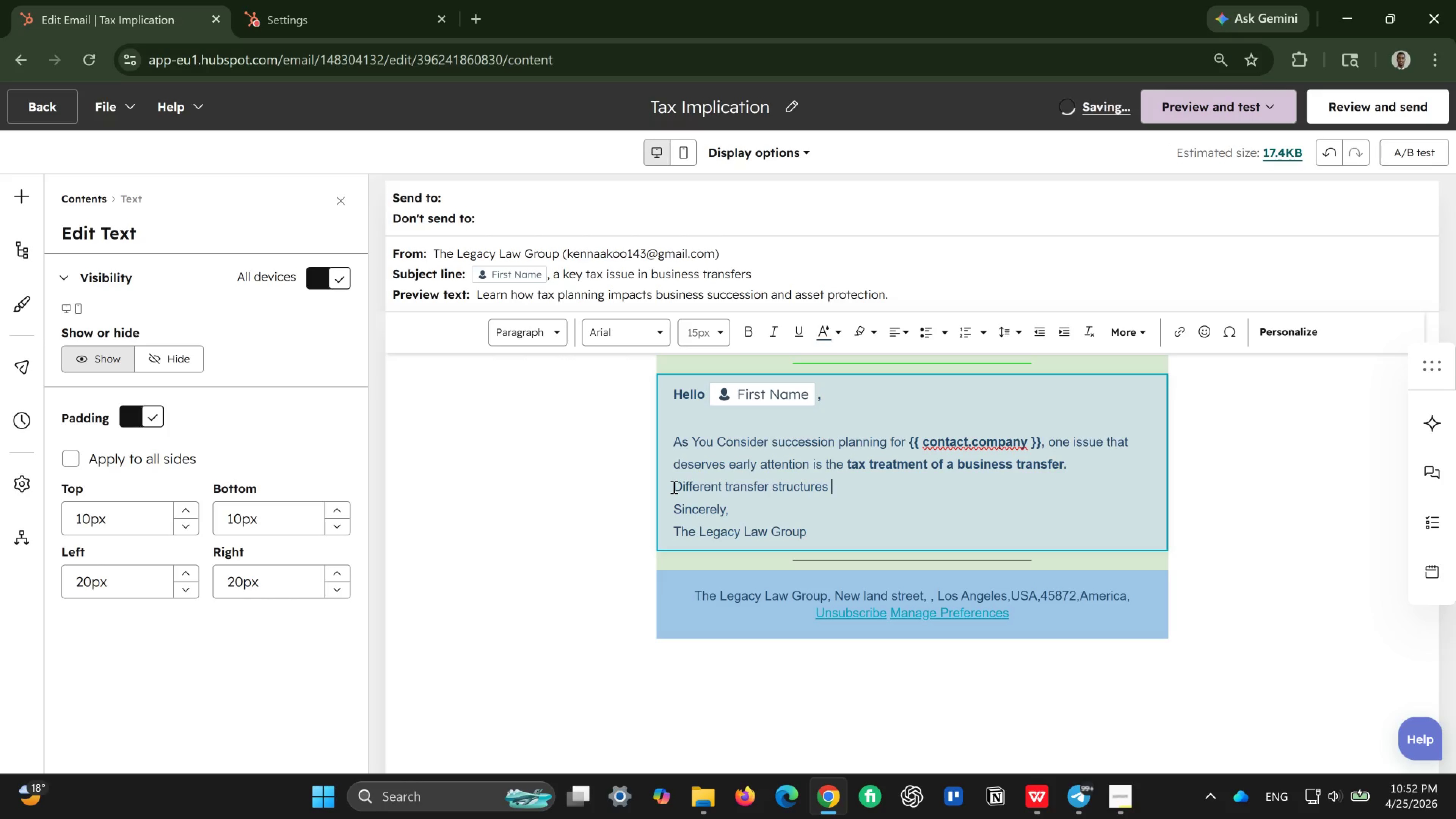 
type(can reduce very different tax )
 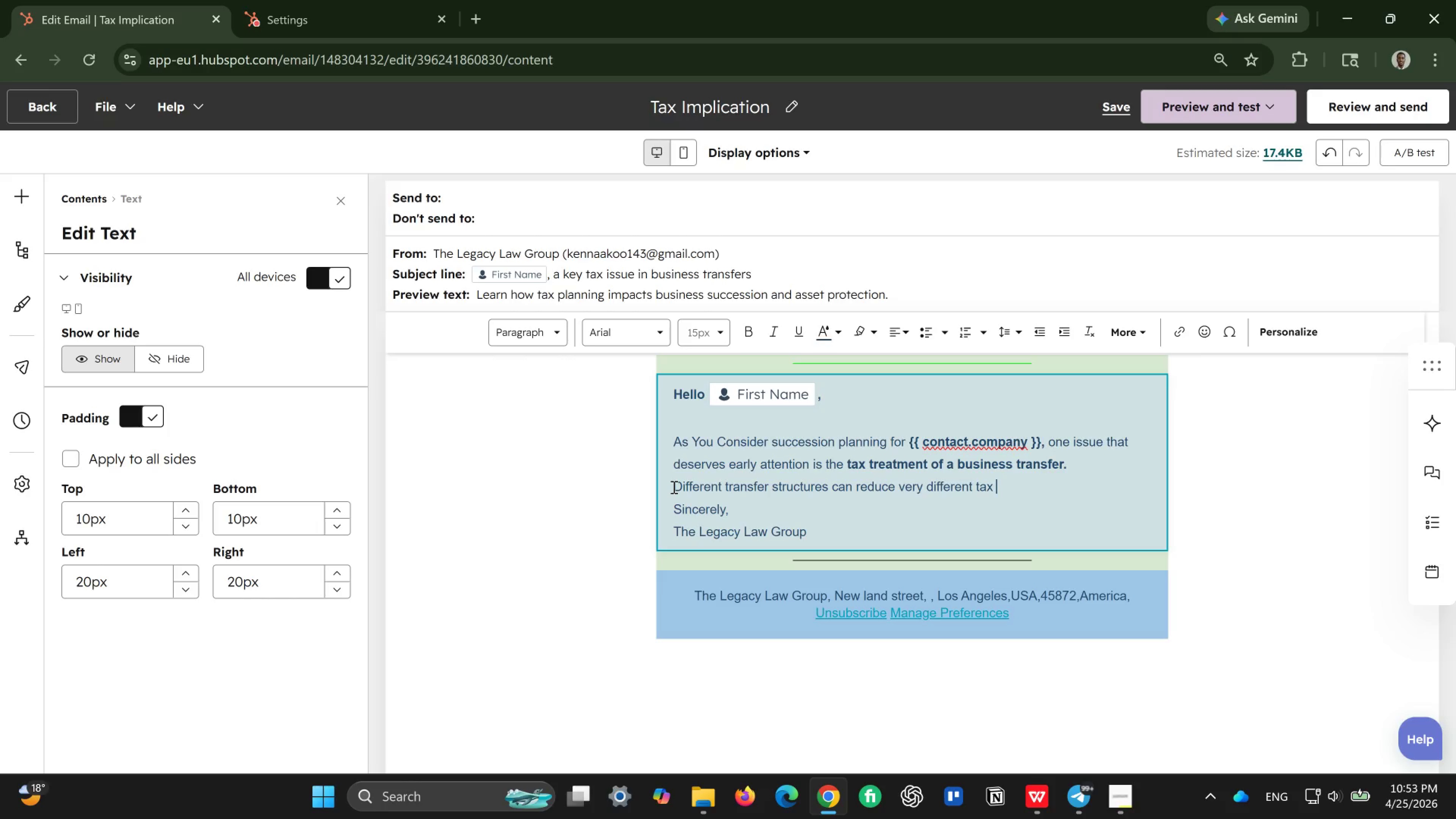 
type(com)
key(Backspace)
type(nsequences)
 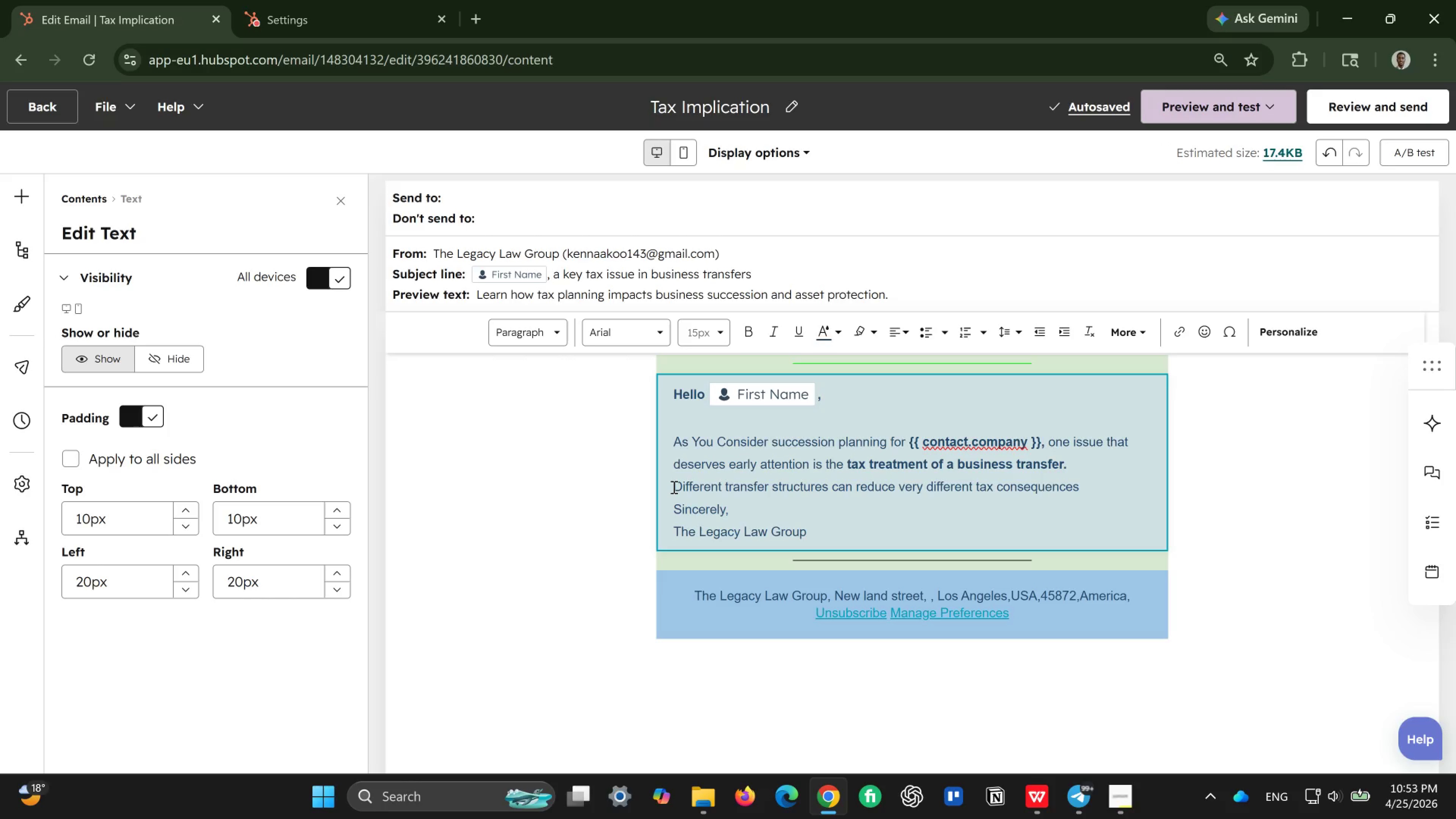 
wait(5.19)
 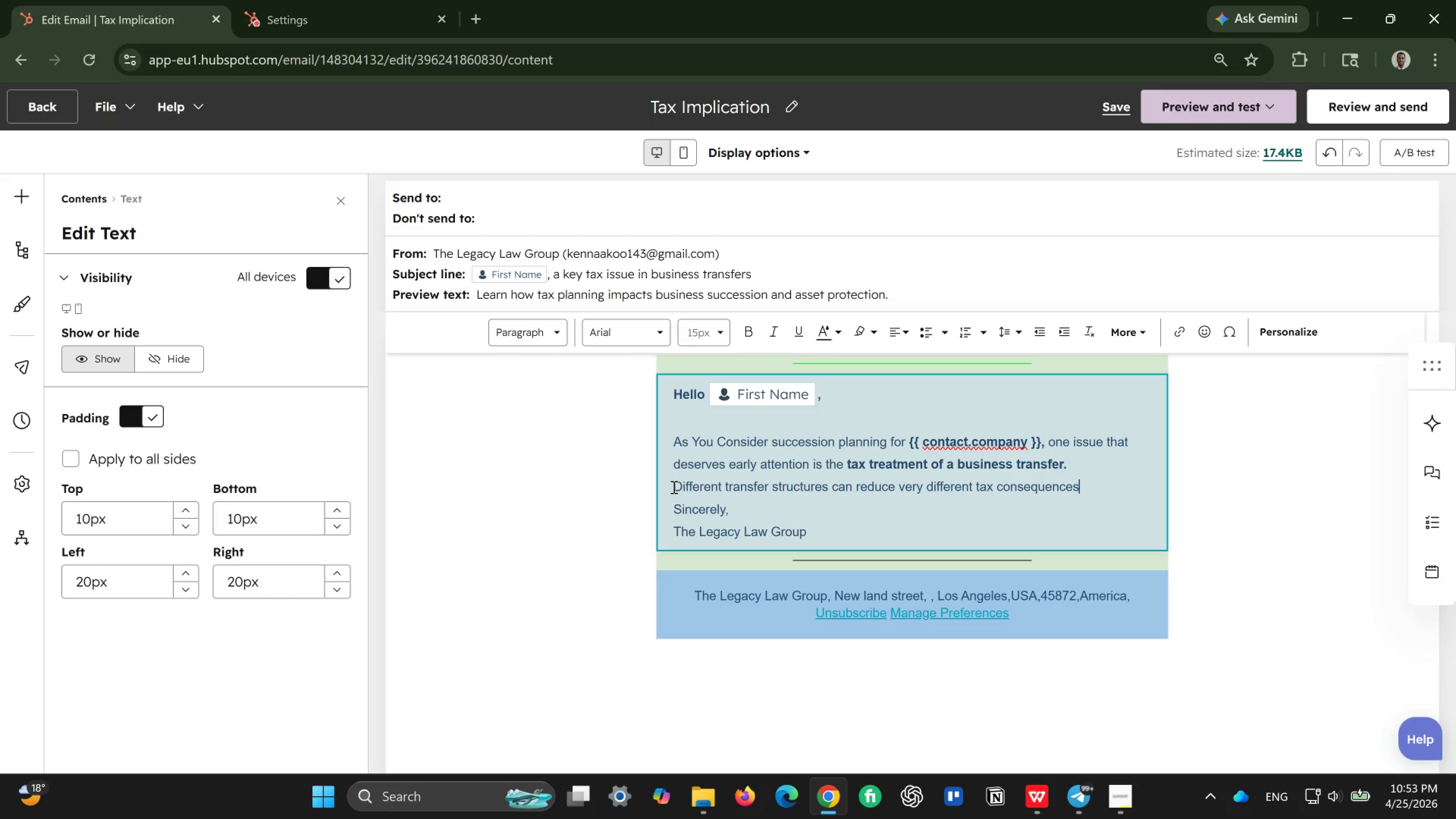 
type( for the owner )
 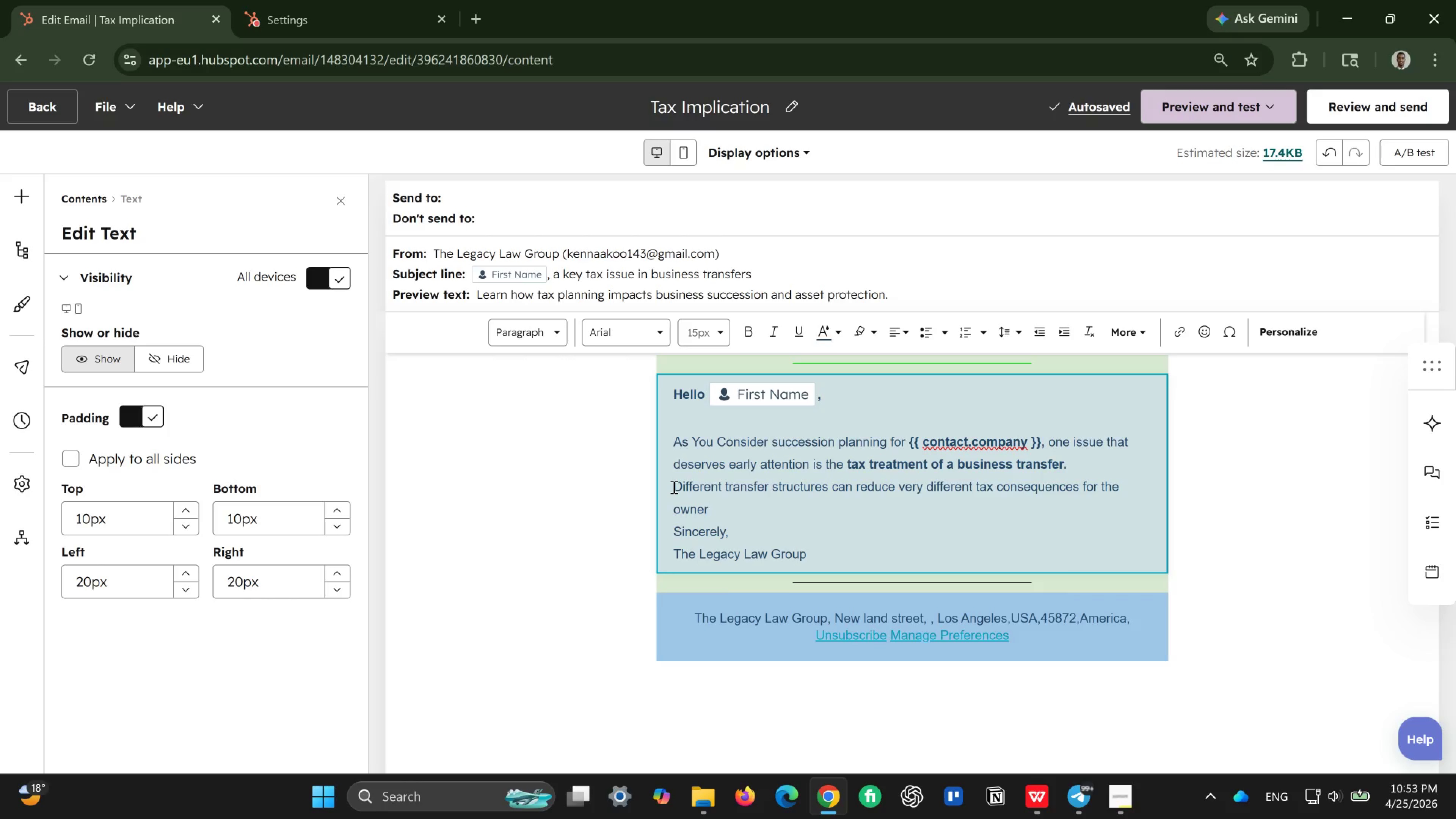 
key(Backspace)
type(, the business, and the receiving party. e)
key(Backspace)
type(Evem)
key(Backspace)
type(n a well-intentioned transition can create)
 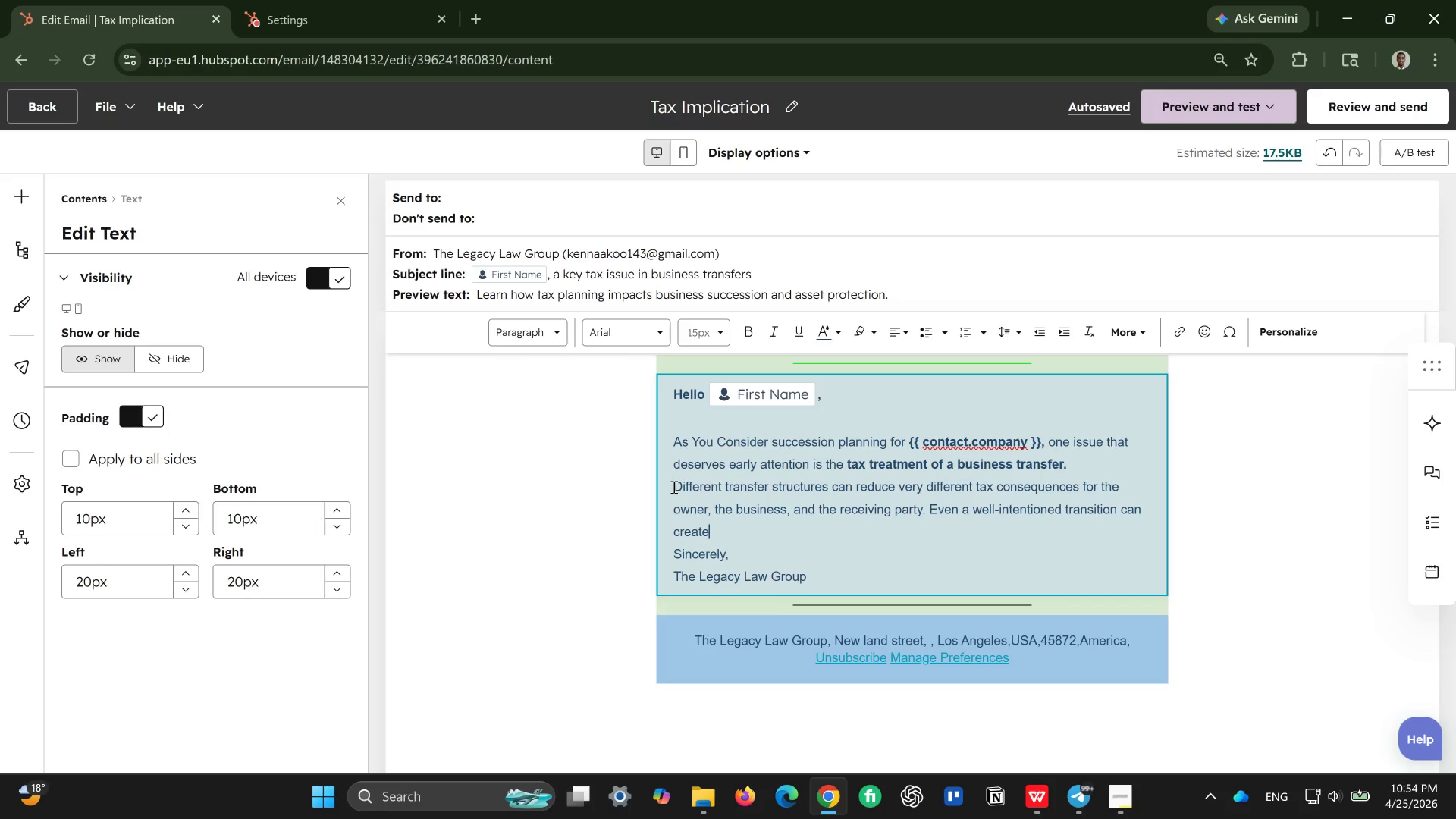 
wait(15.64)
 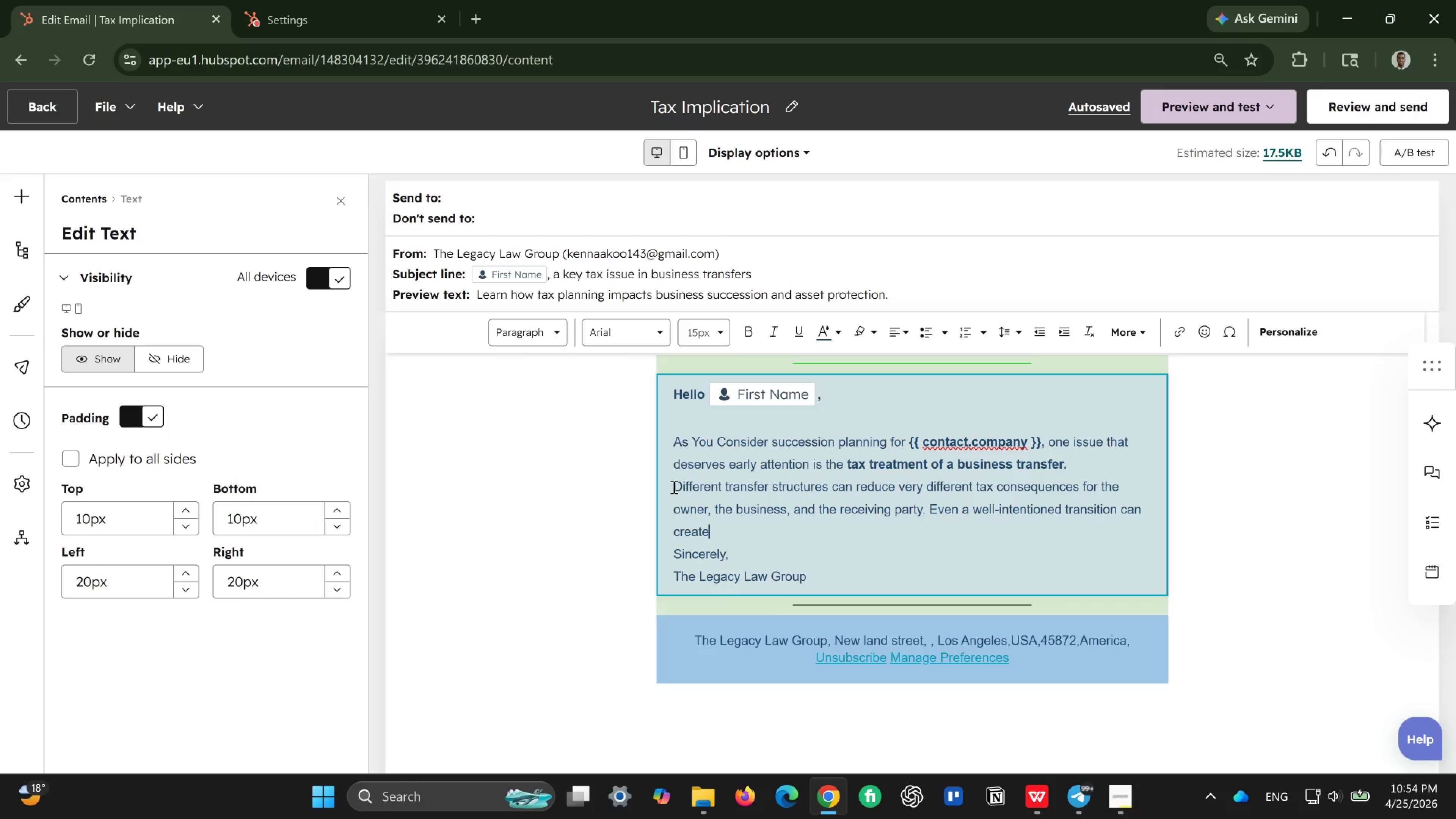 
key(Space)
 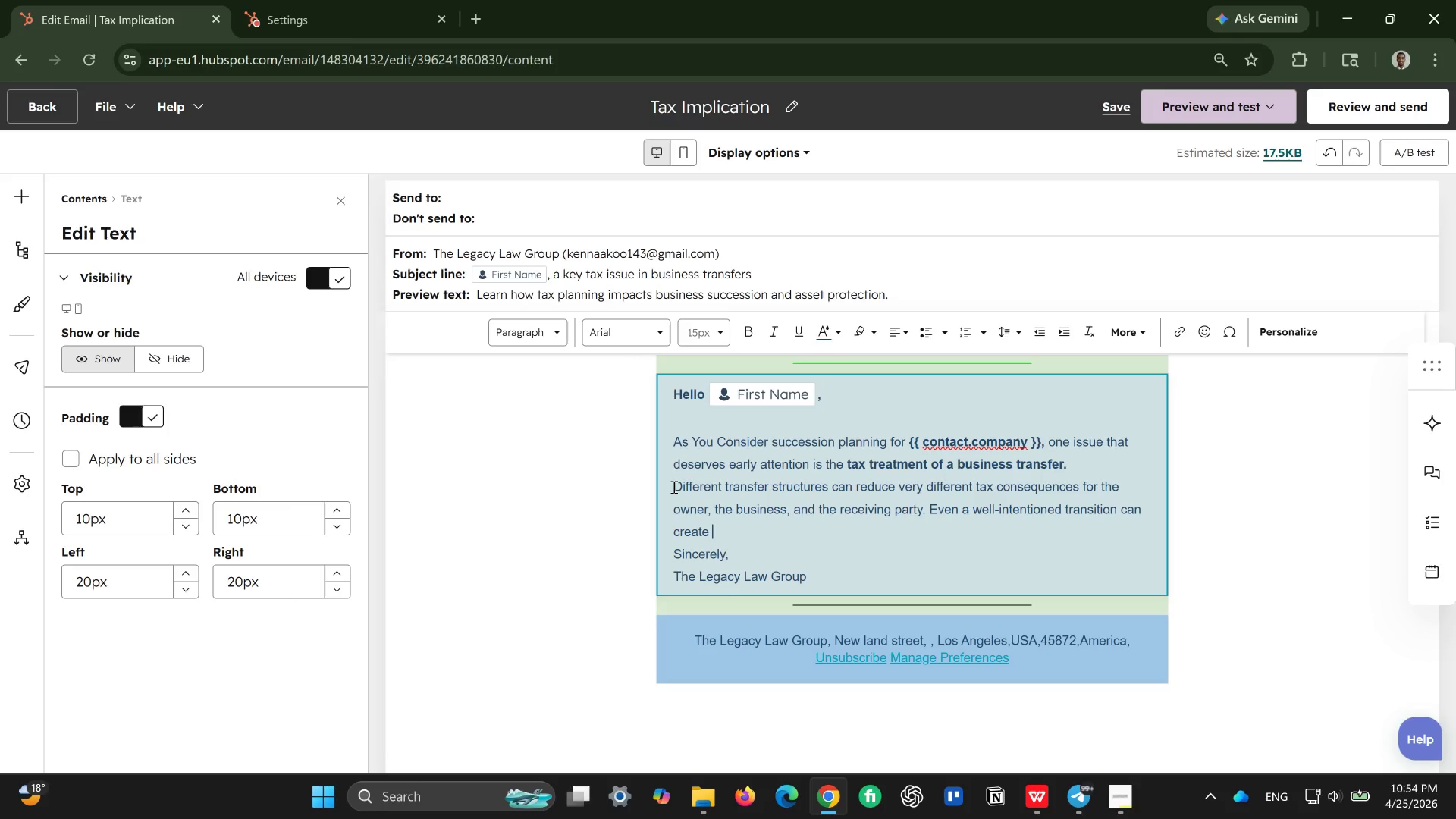 
type(unne)
 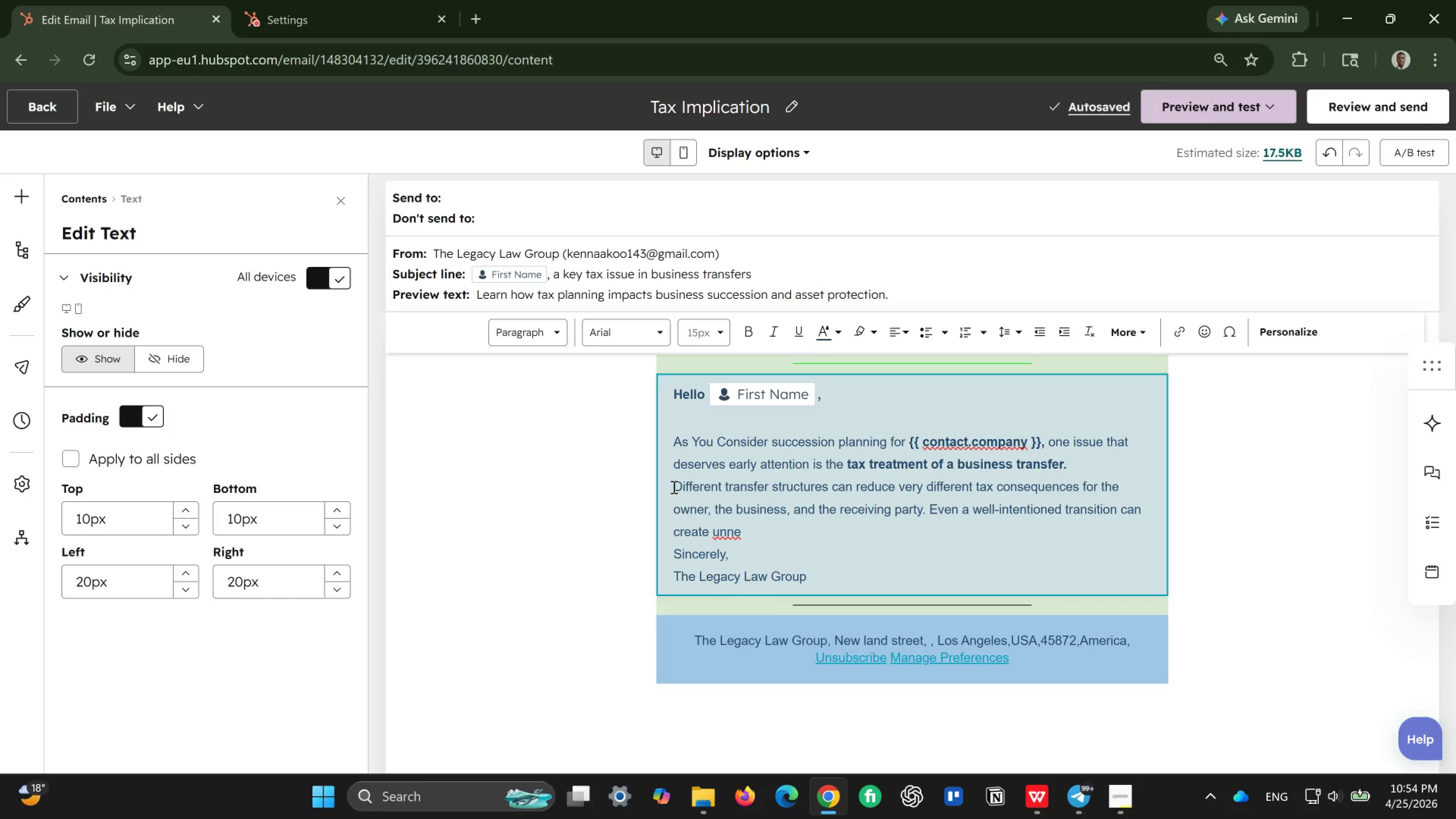 
type(cessary tax burden if the structure is not reviewed )
 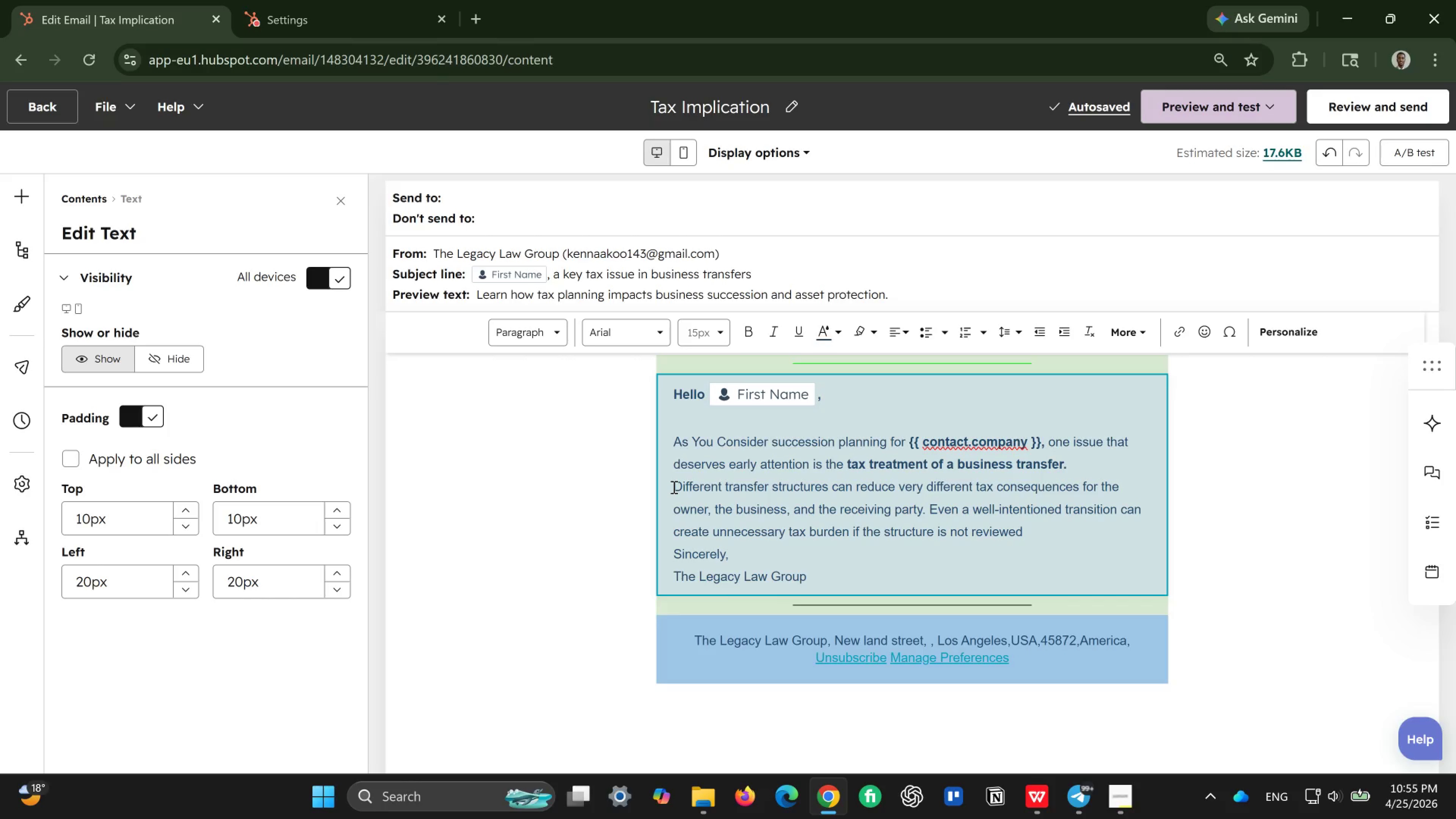 
wait(6.52)
 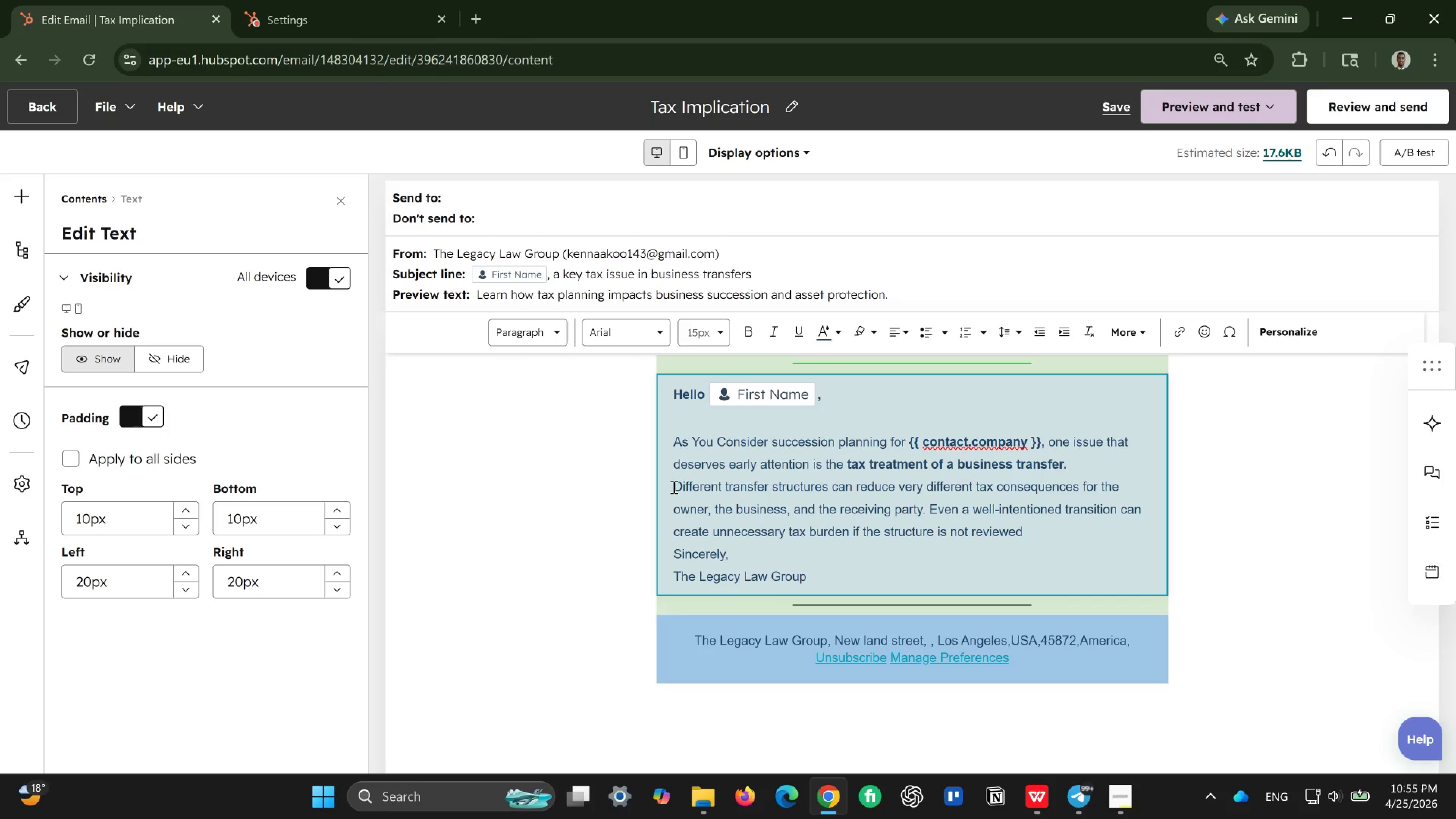 
type( in advance.)
 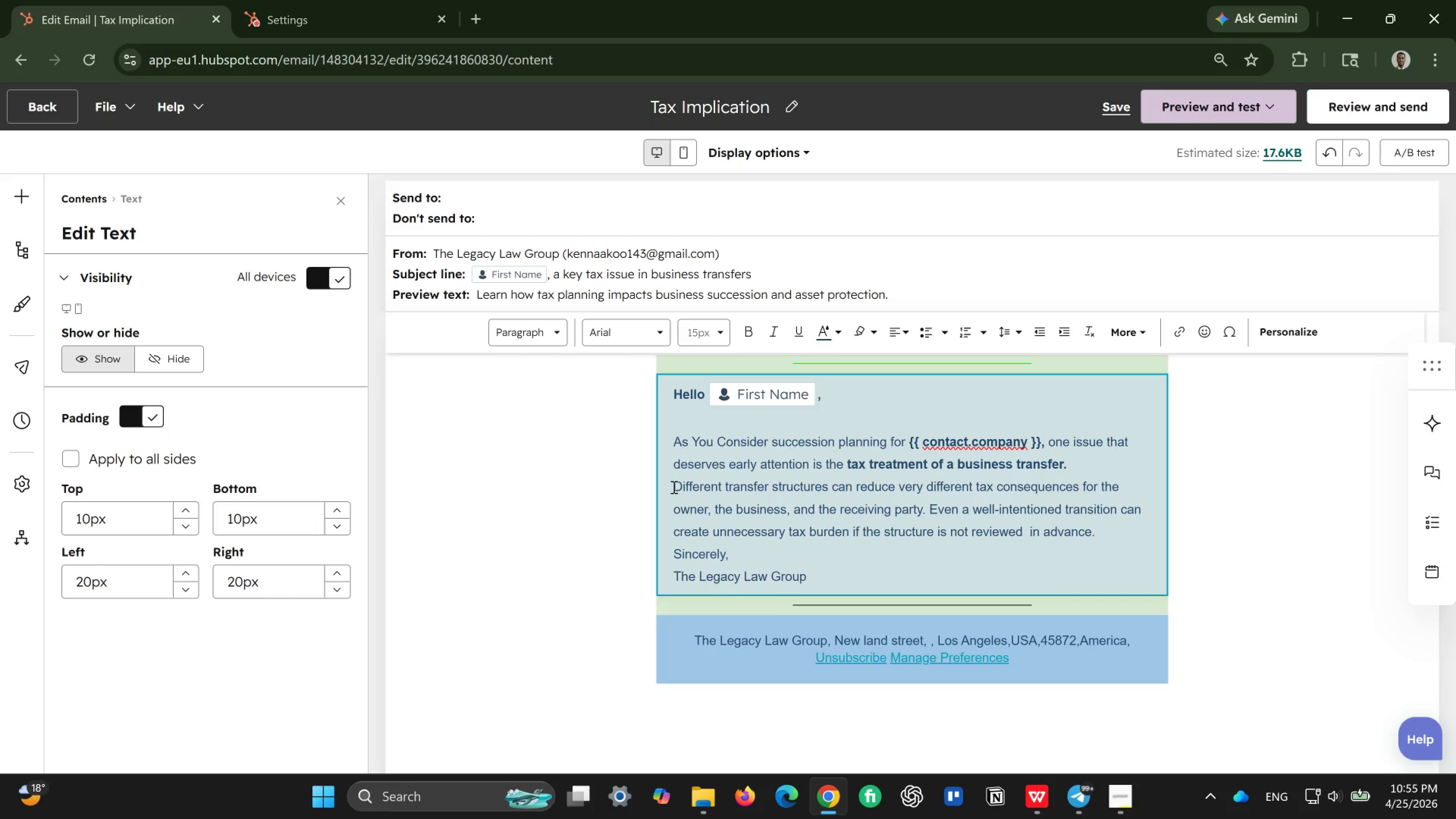 
key(Enter)
 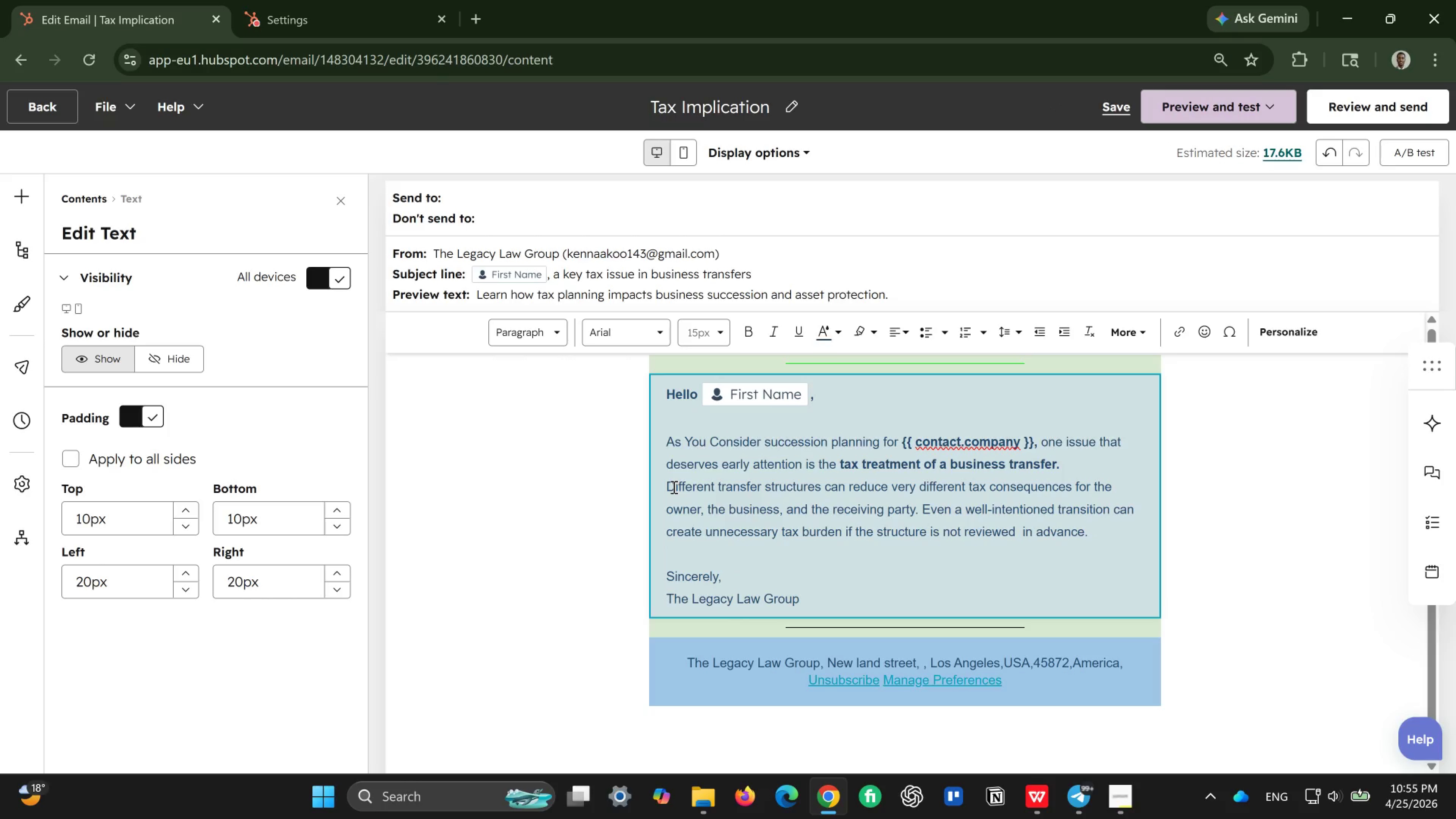 
key(Enter)
 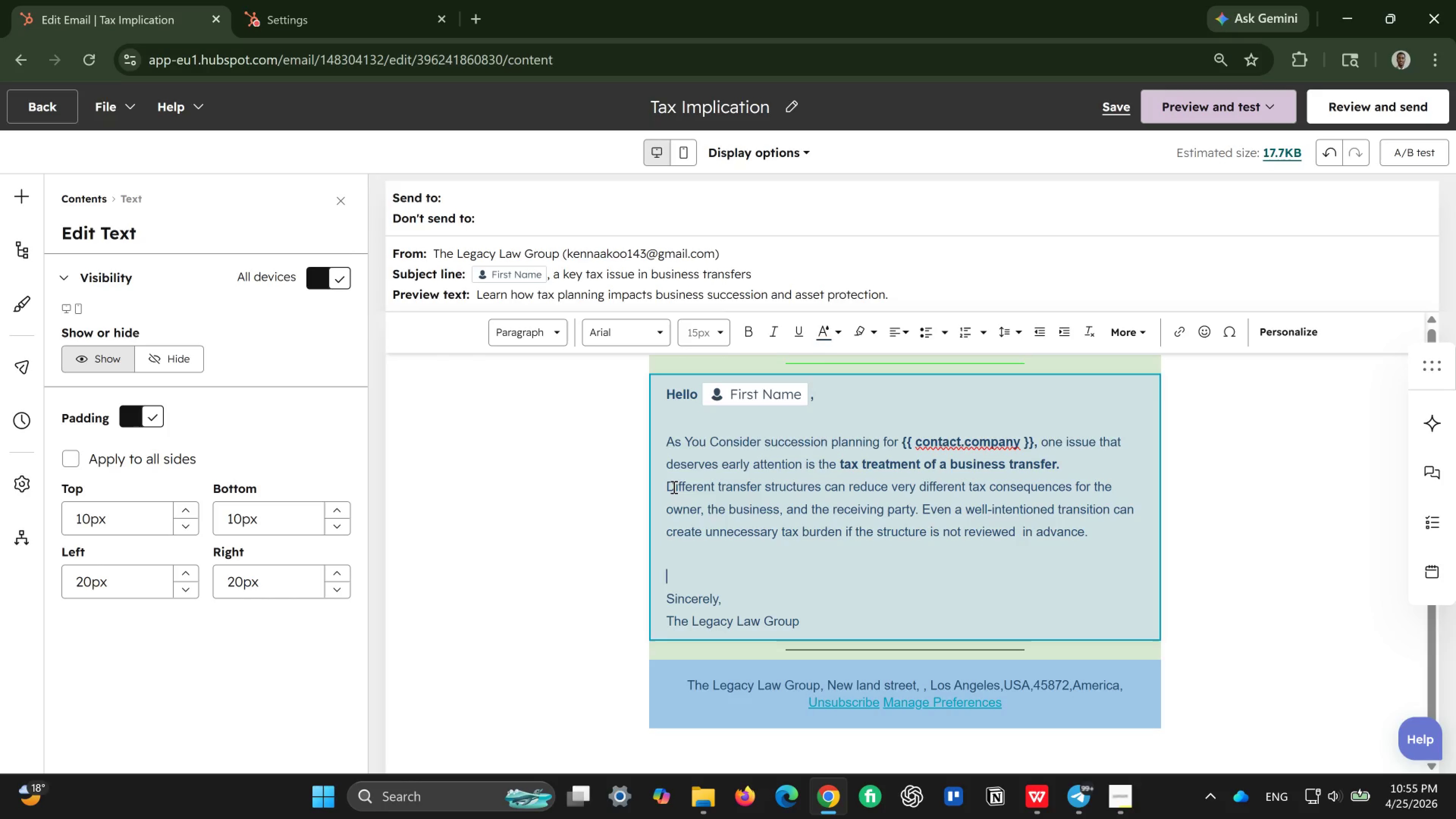 
type(A practial )
key(Backspace)
key(Backspace)
key(Backspace)
type(cal rule is this: decision )
key(Backspace)
type(s abi)
key(Backspace)
type(out timing )
key(Backspace)
type(, valuation, ab)
key(Backspace)
type(nd )
 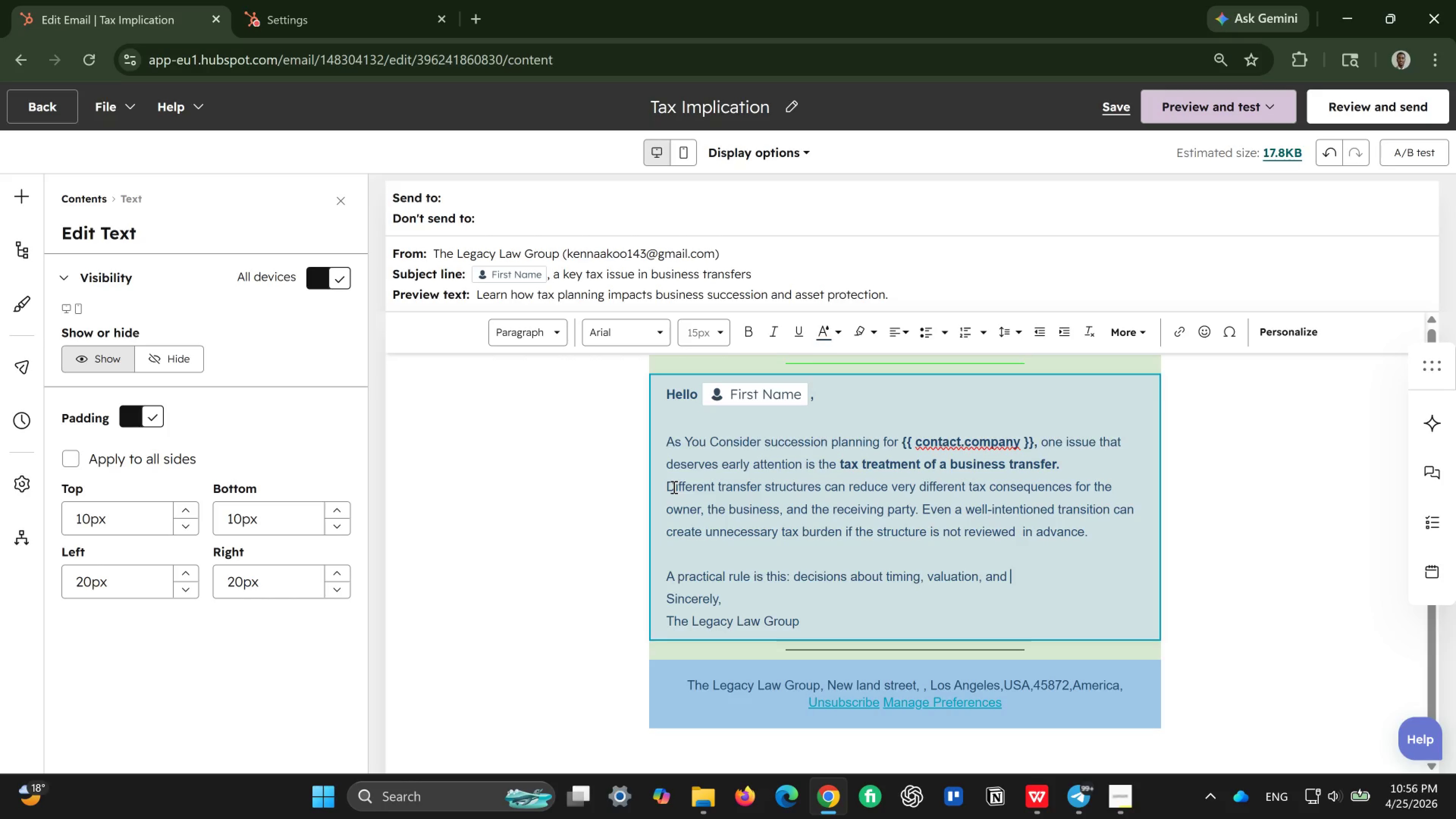 
type(transfer )
 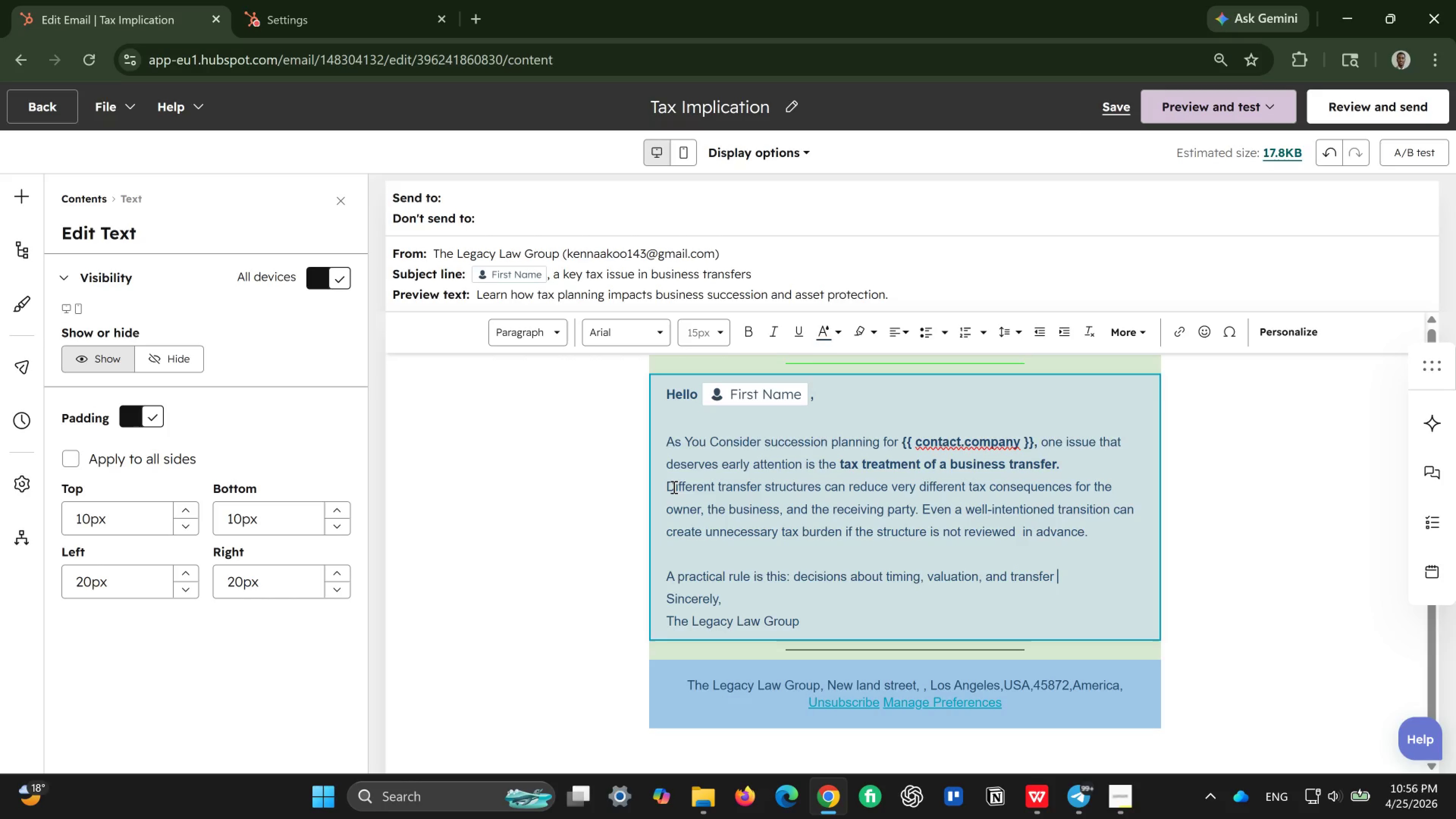 
type(method should be coordinated early, before negoc)
 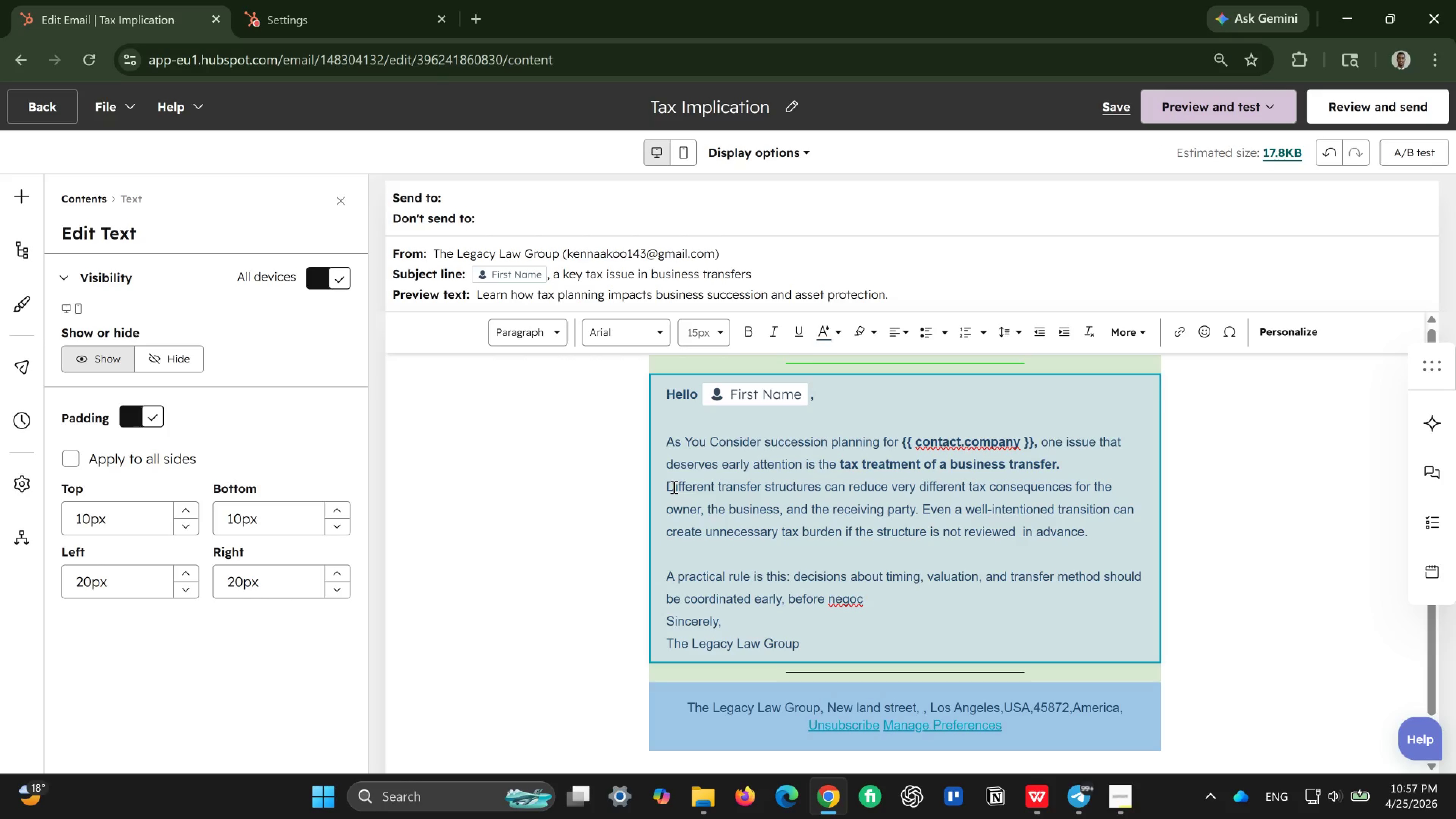 
key(Backspace)
type(tiations)
 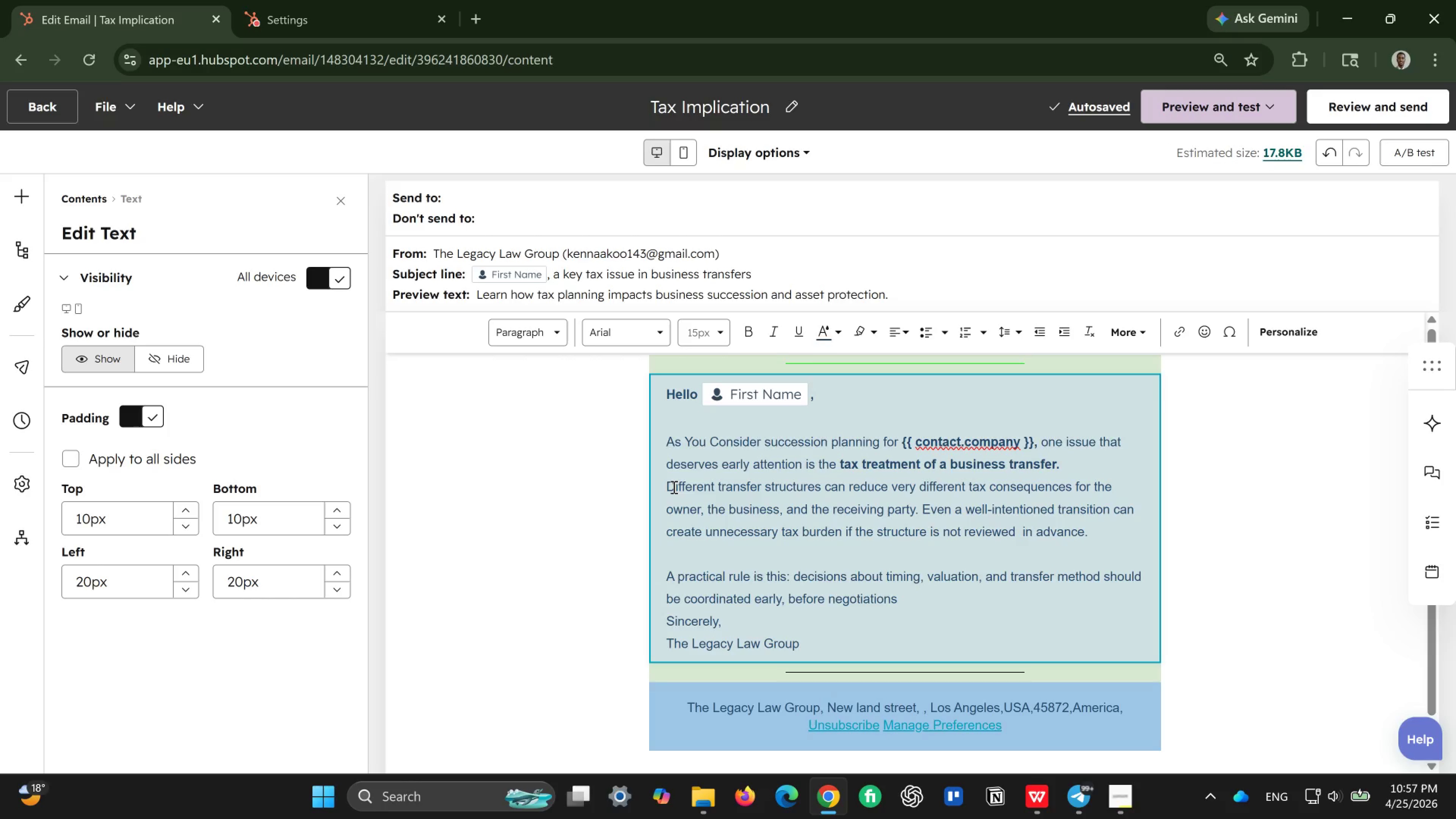 
wait(5.29)
 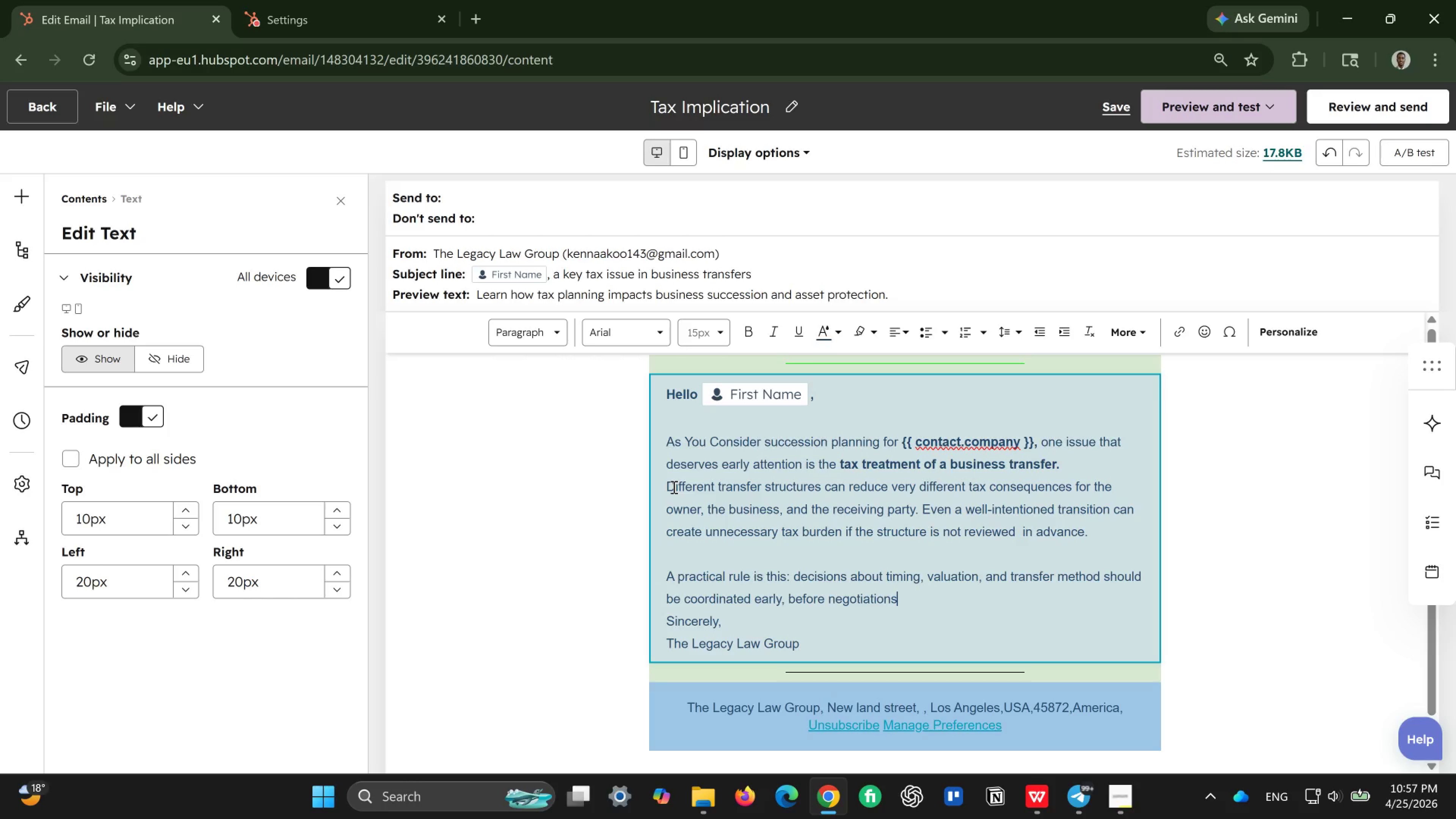 
type( or family discussions are finalix)
key(Backspace)
type(zed.)
 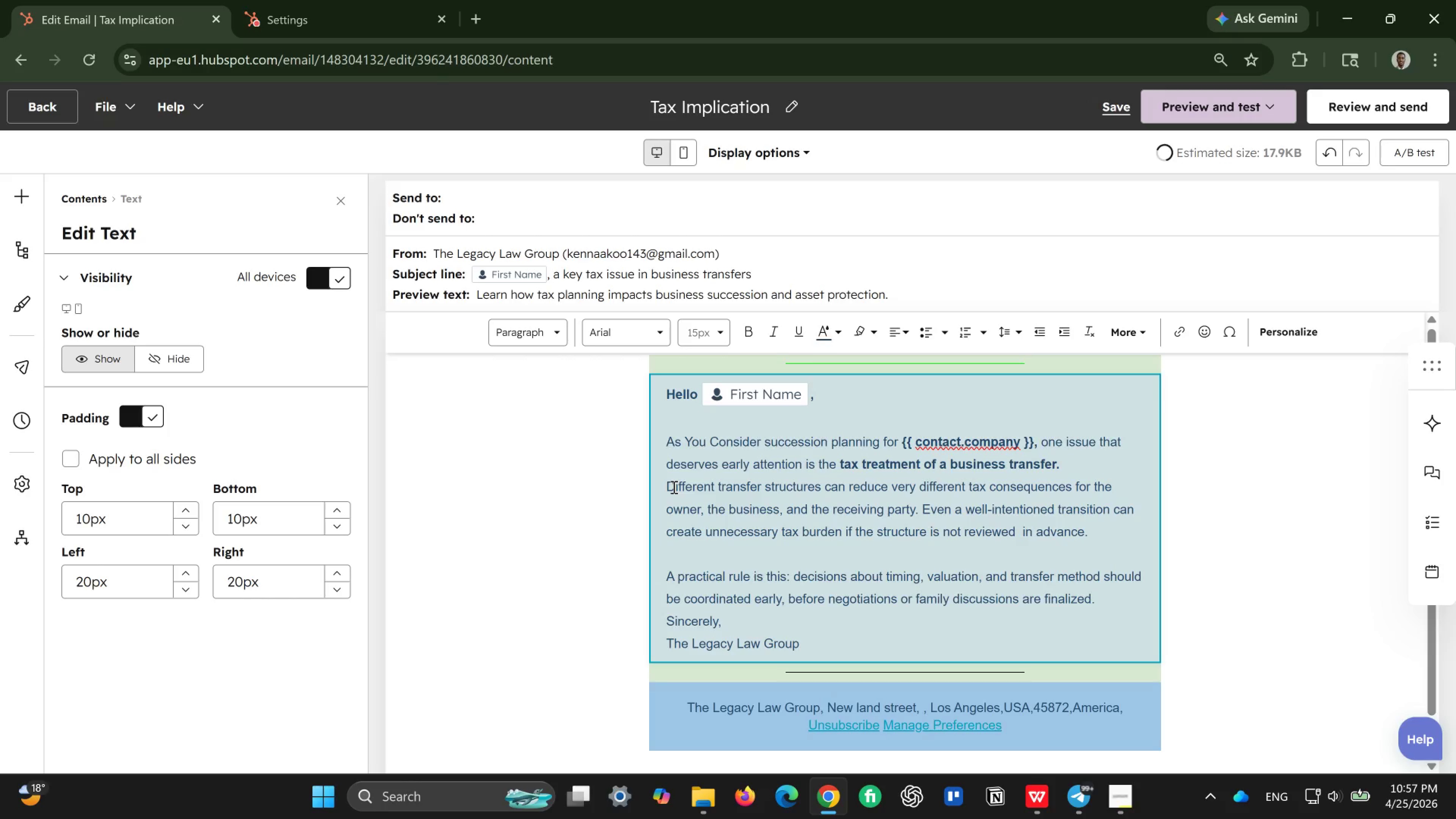 
key(Enter)
 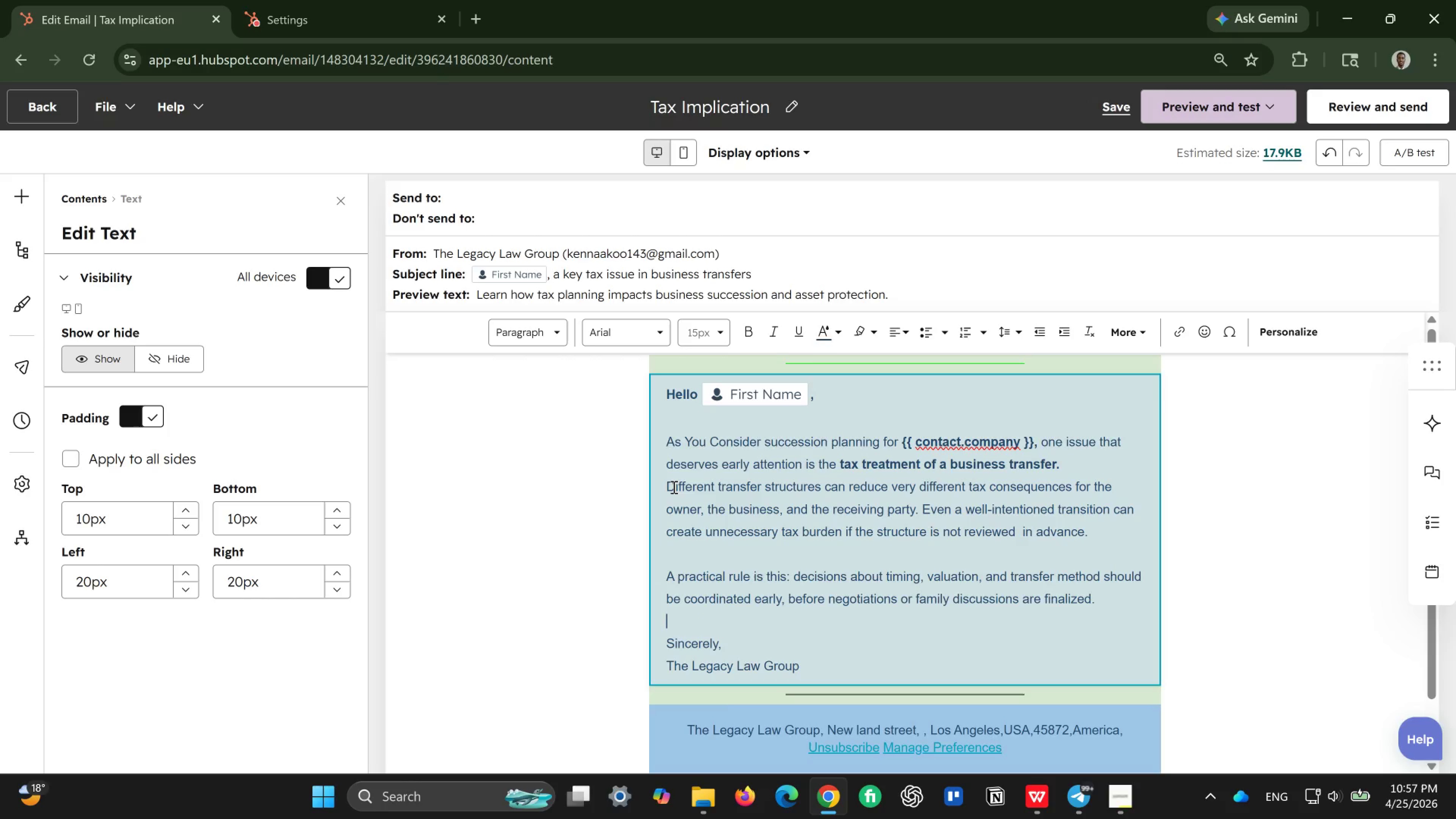 
key(Enter)
 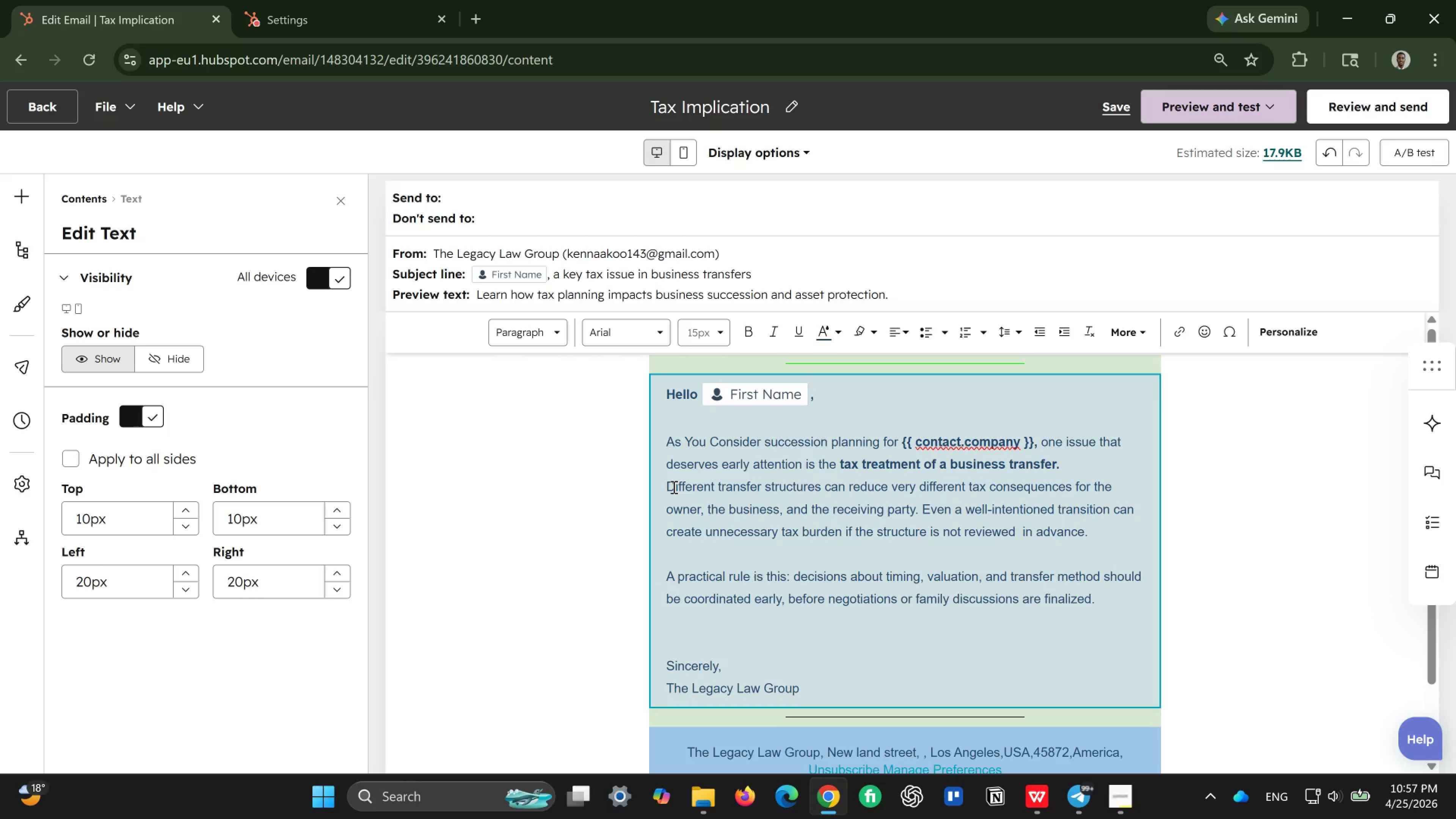 
type(Ar)
key(Backspace)
type(t The Legacy LW)
key(Backspace)
type(aw Group, we'l\)
key(Backspace)
key(Backspace)
key(Backspace)
type( help business owners evaluate te)
key(Backspace)
type(ransition )
 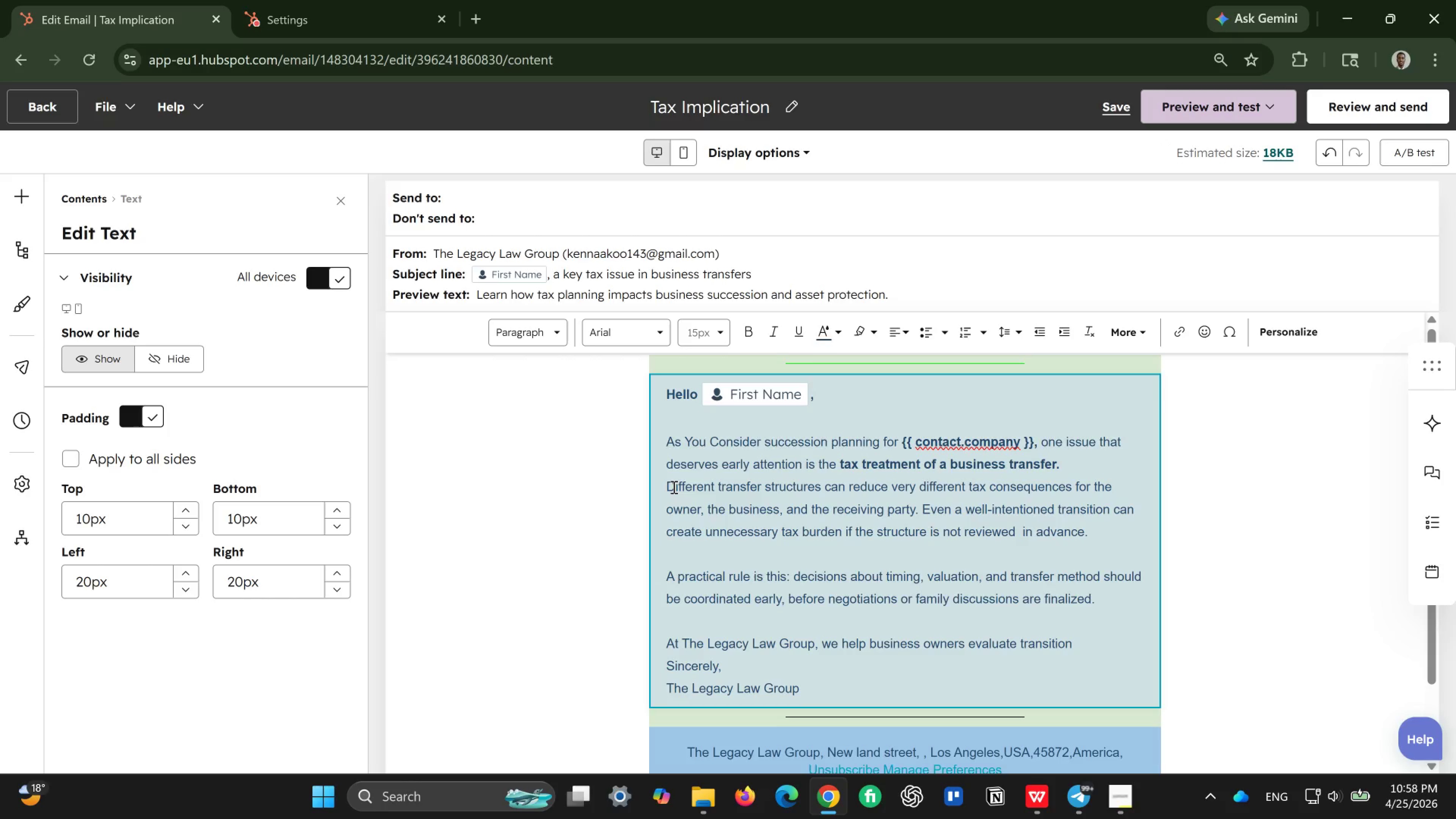 
type(strategy with close attention to legal sy)
key(Backspace)
type(tructure, long-term protection, and tax-sensitive planning considerations.)
 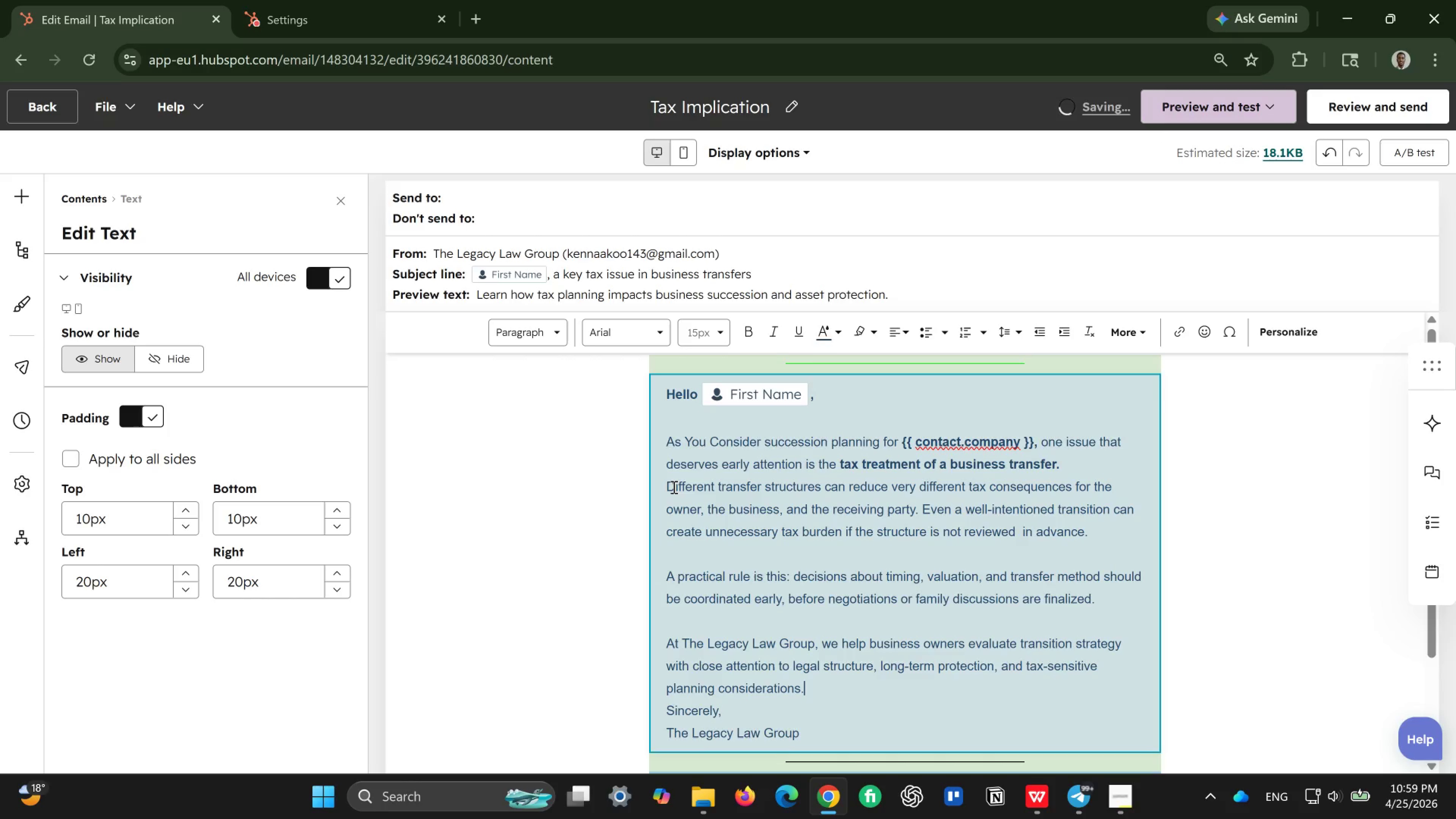 
key(Enter)
 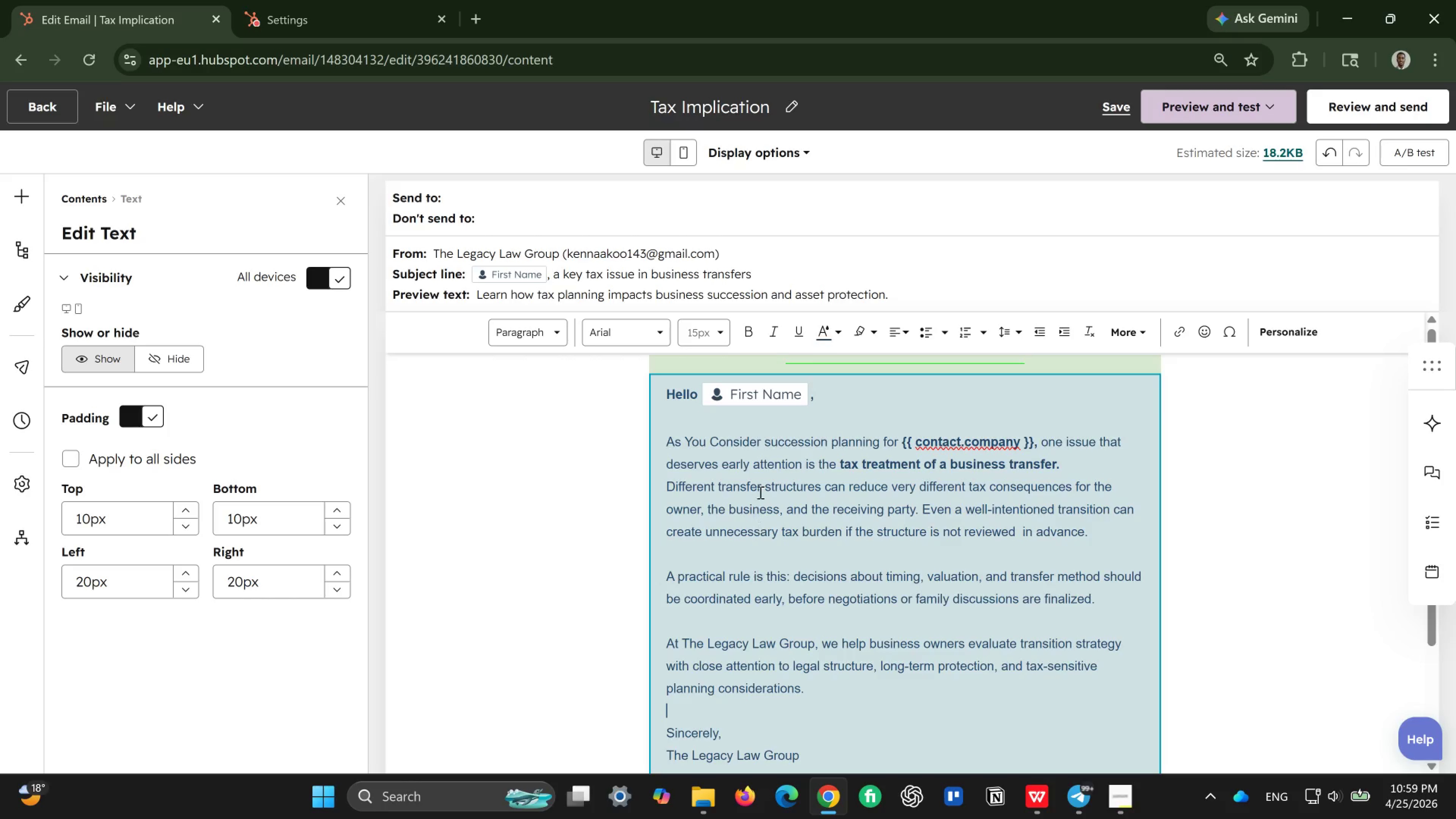 
scroll: coordinate [910, 643], scroll_direction: up, amount: 2.0
 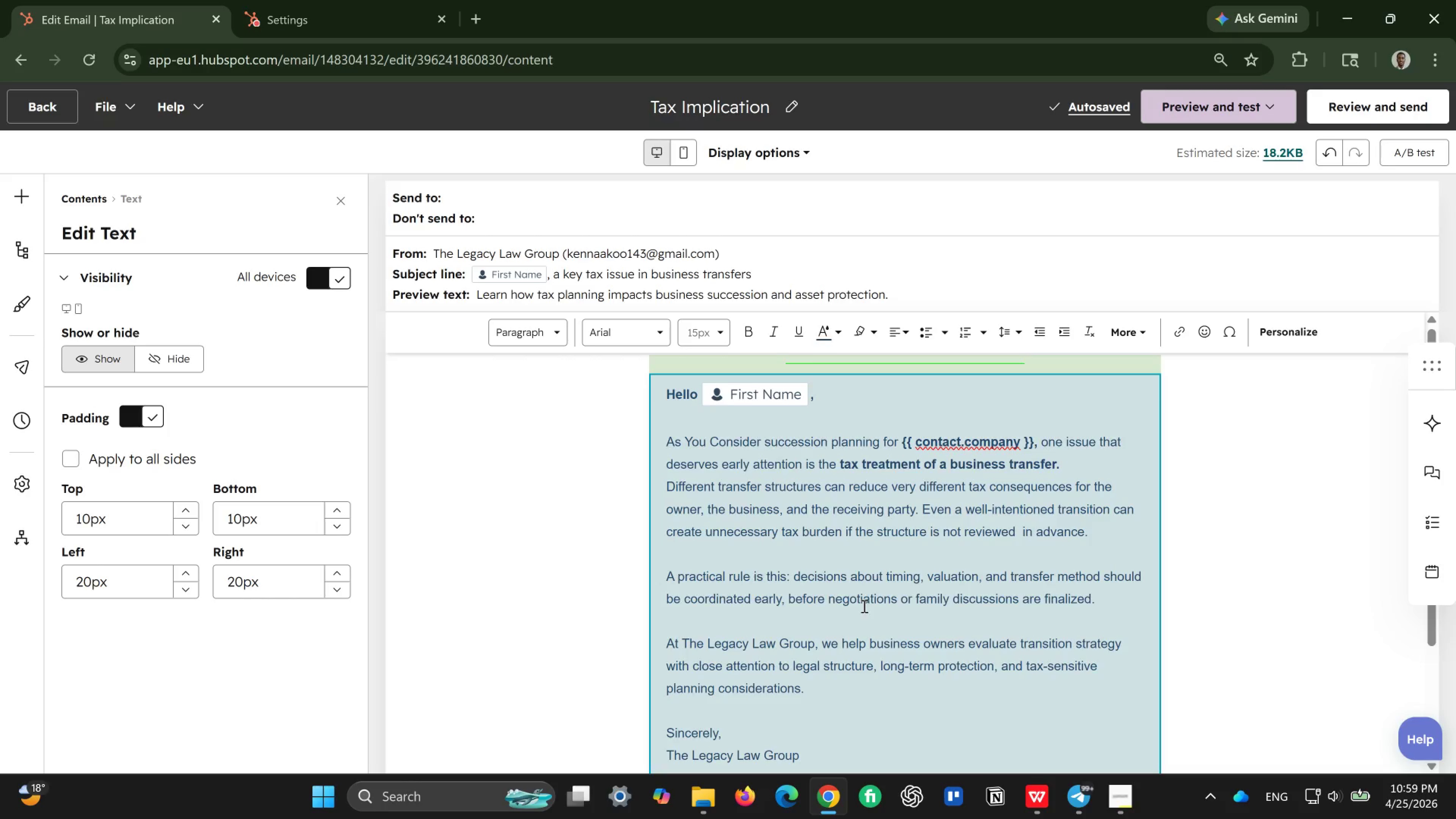 
scroll: coordinate [863, 606], scroll_direction: down, amount: 2.0
 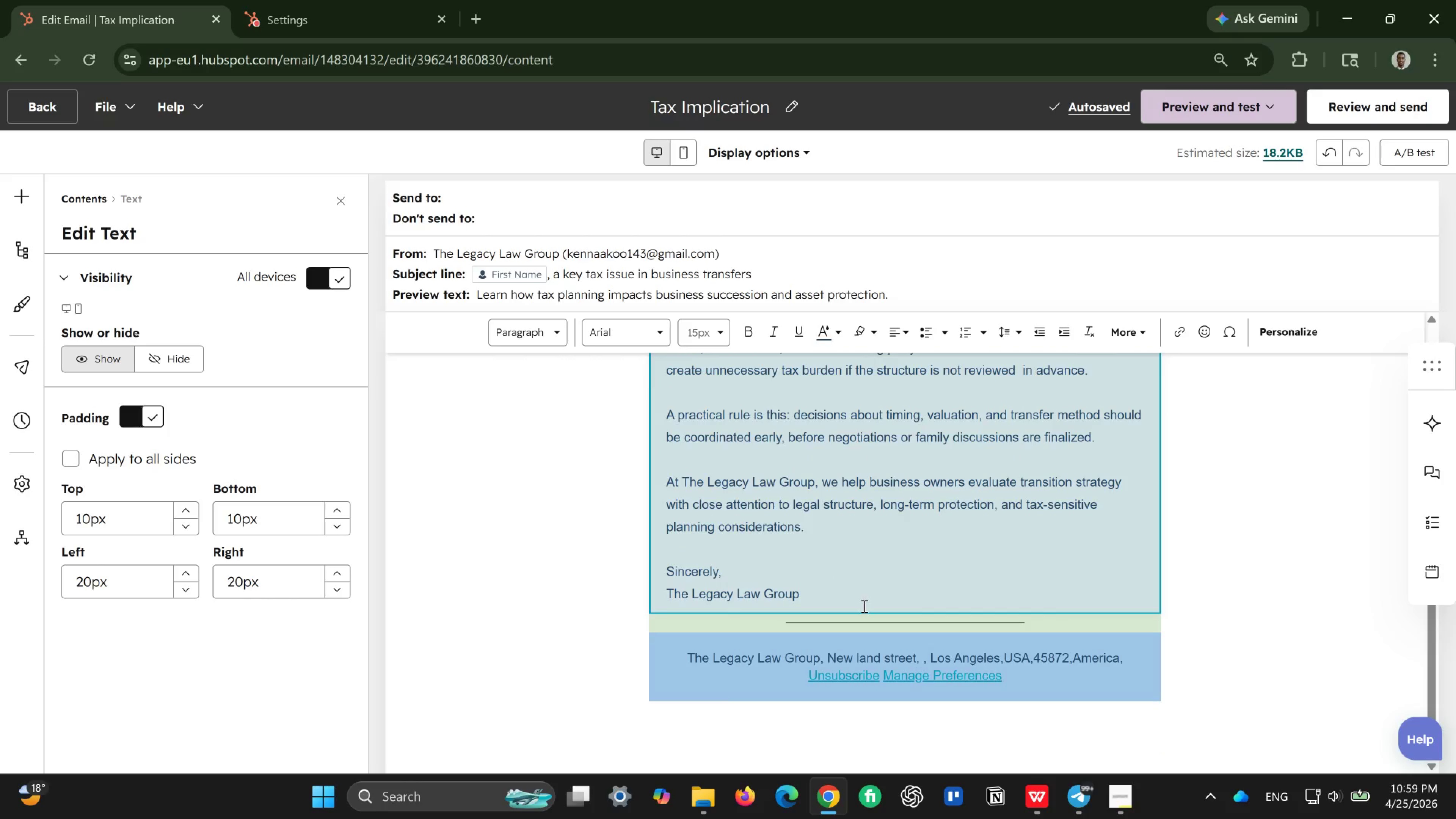 
scroll: coordinate [863, 606], scroll_direction: up, amount: 3.0
 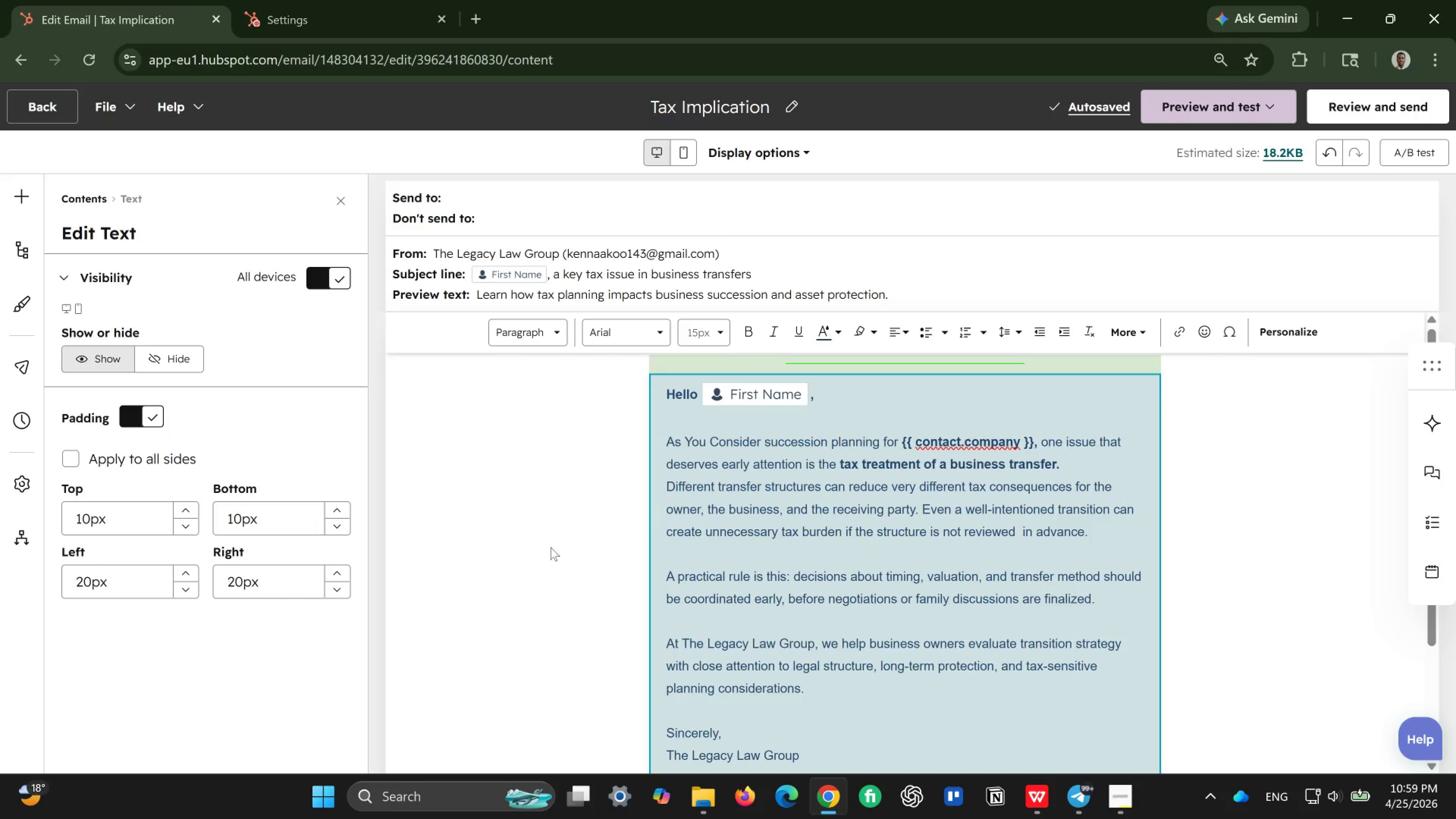 
left_click([552, 544])
 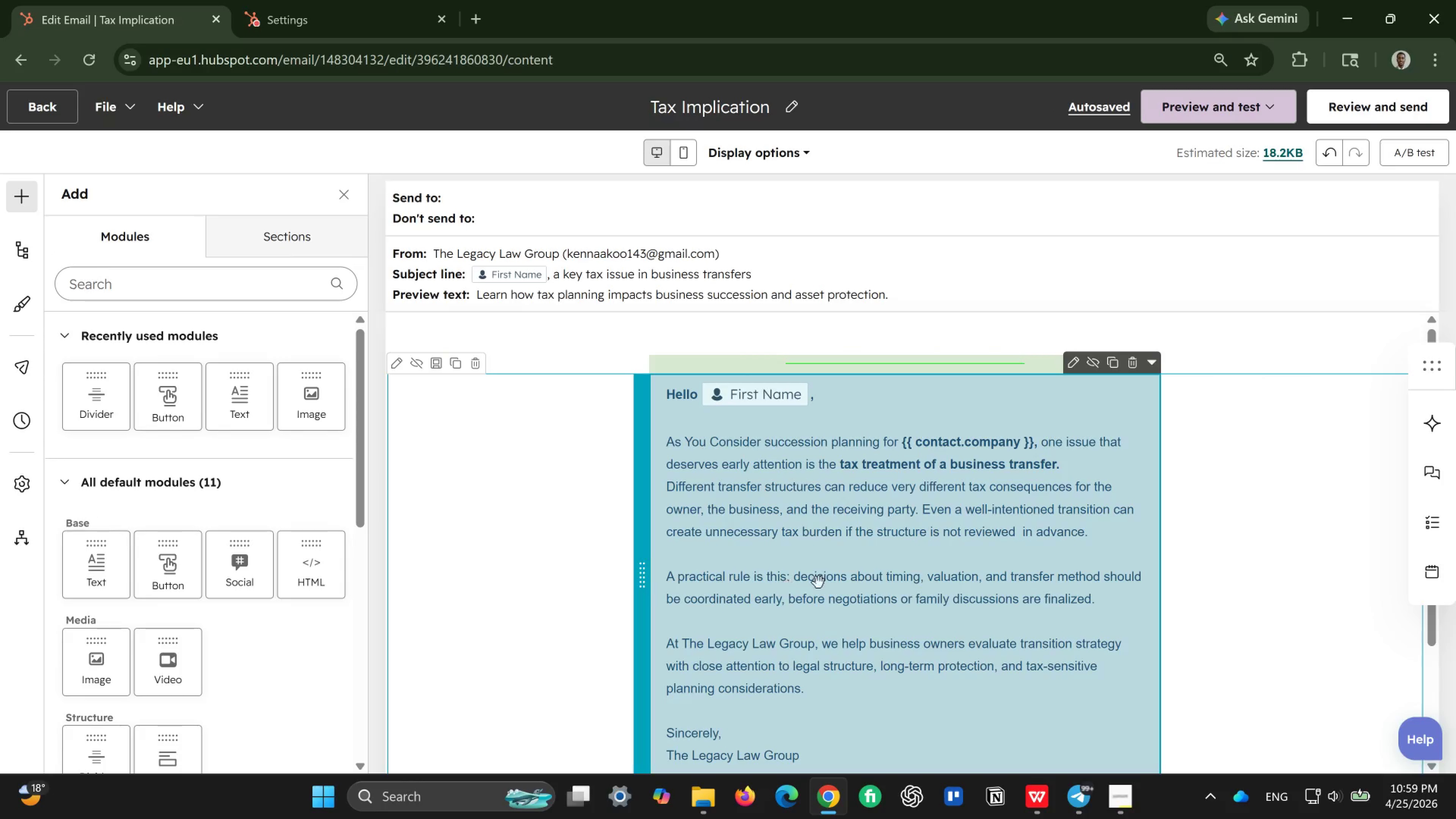 
scroll: coordinate [838, 579], scroll_direction: down, amount: 2.0
 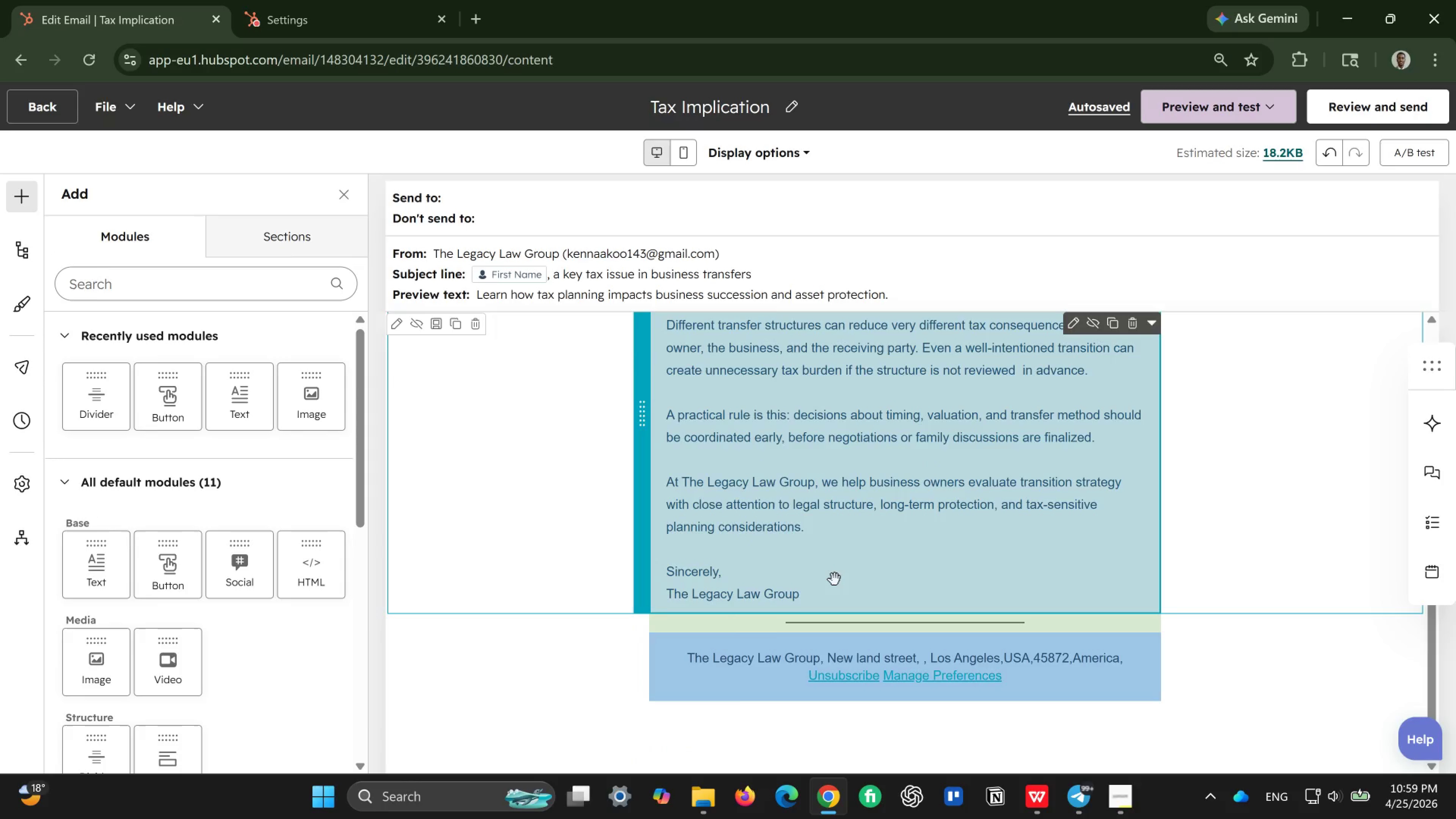 
scroll: coordinate [835, 579], scroll_direction: up, amount: 2.0
 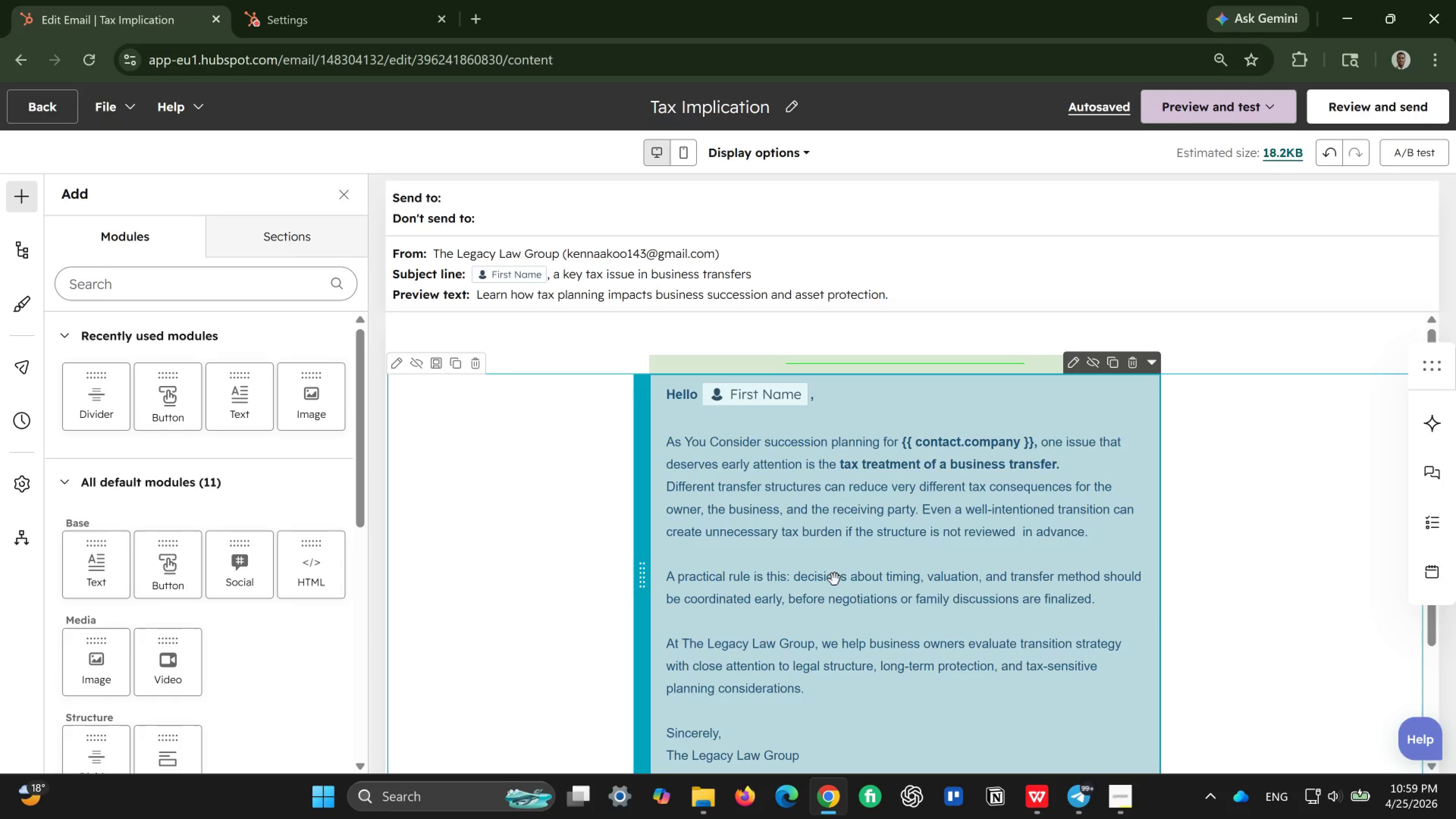 
scroll: coordinate [835, 579], scroll_direction: down, amount: 2.0
 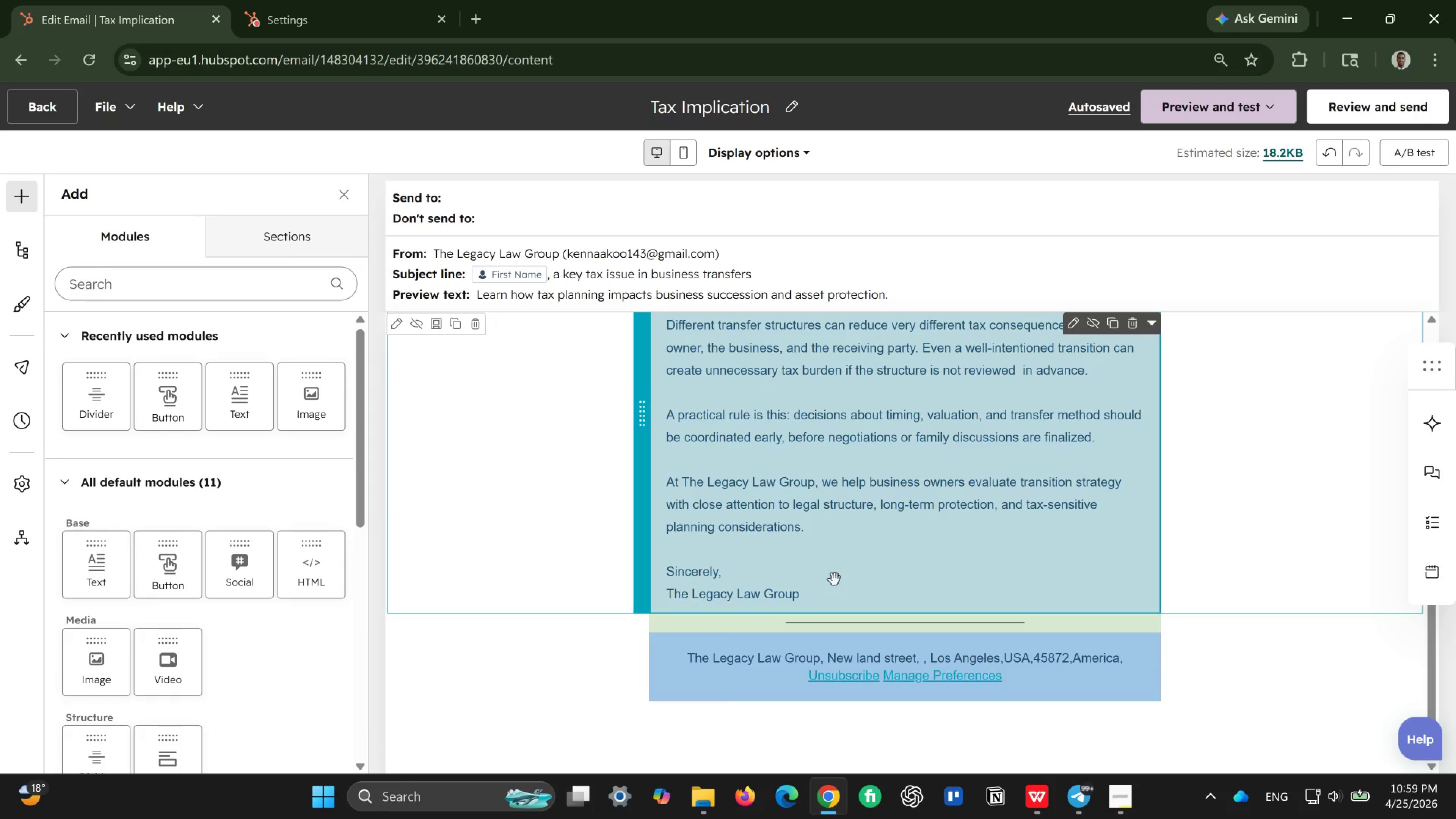 
scroll: coordinate [835, 579], scroll_direction: up, amount: 2.0
 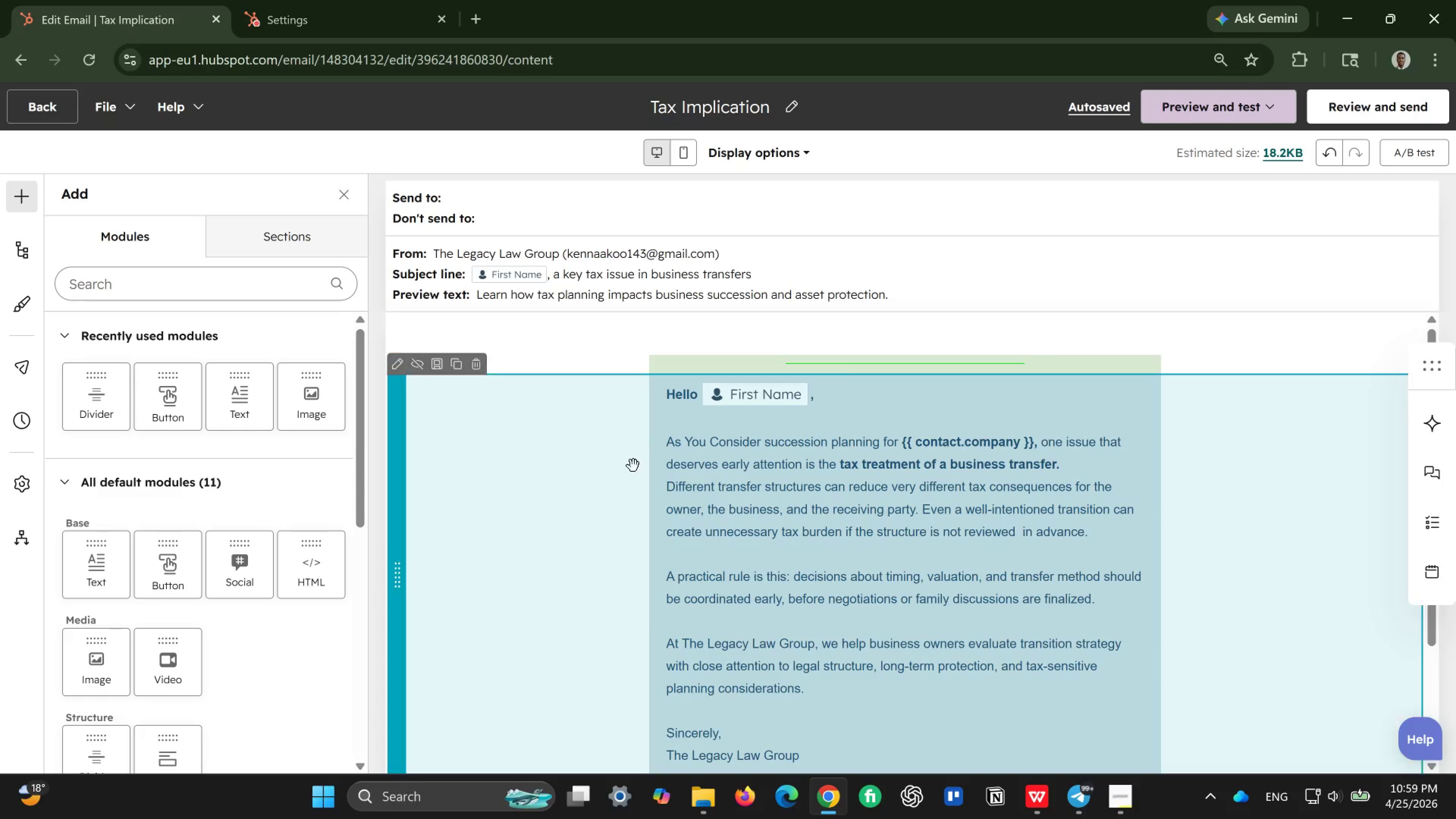 
scroll: coordinate [873, 615], scroll_direction: down, amount: 2.0
 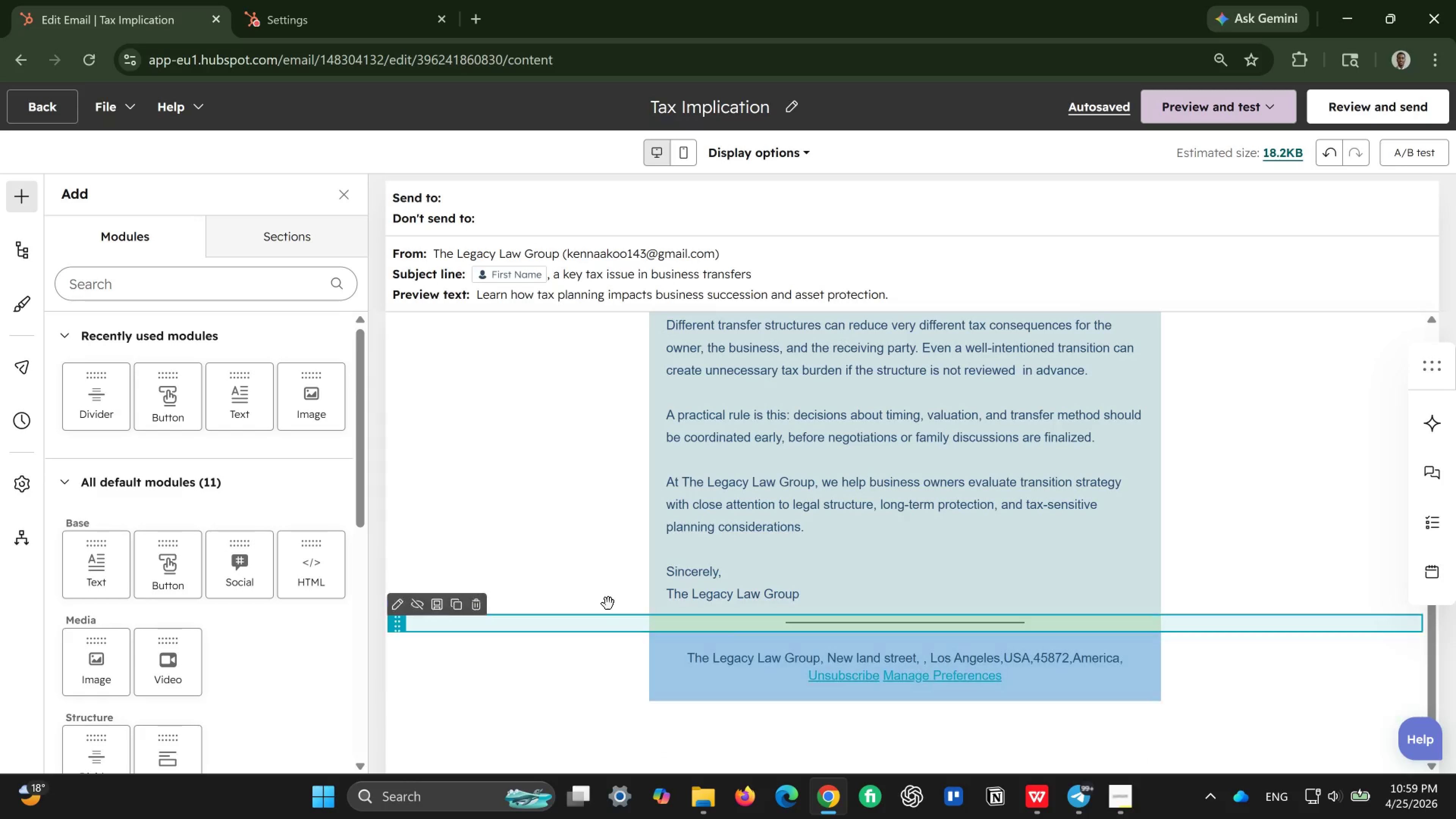 
scroll: coordinate [608, 604], scroll_direction: up, amount: 2.0
 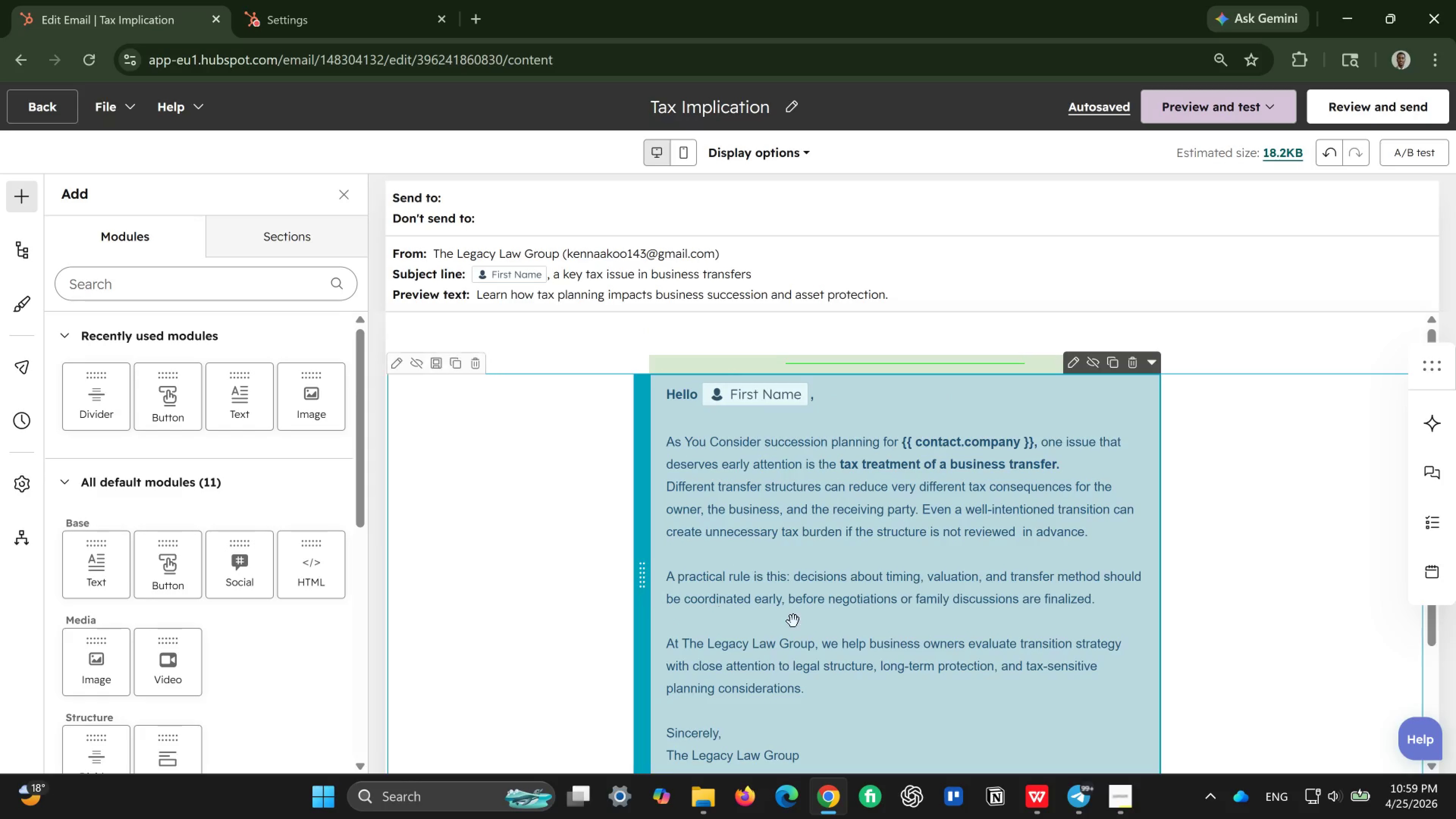 
scroll: coordinate [827, 623], scroll_direction: down, amount: 1.0
 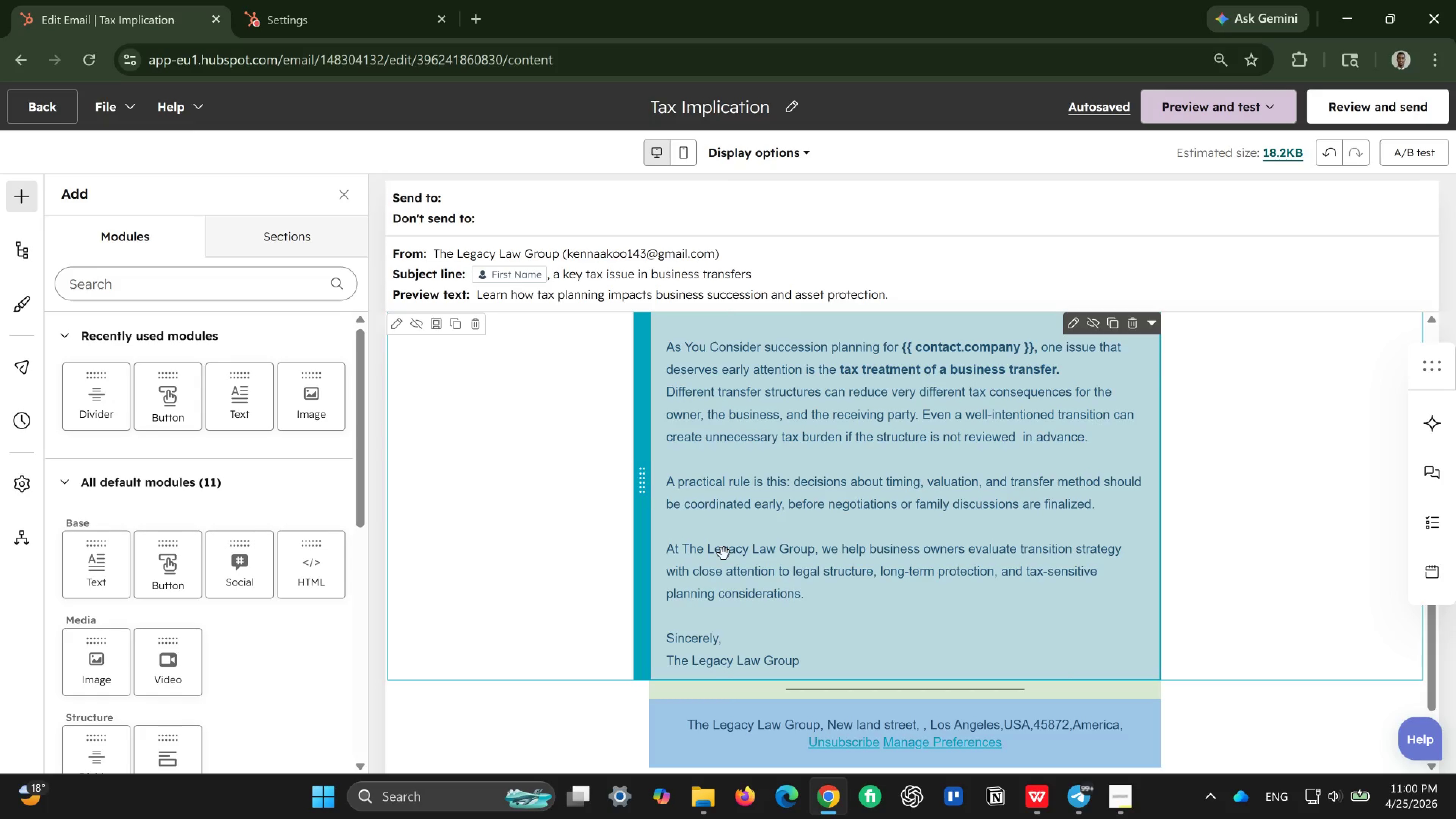 
left_click([724, 554])
 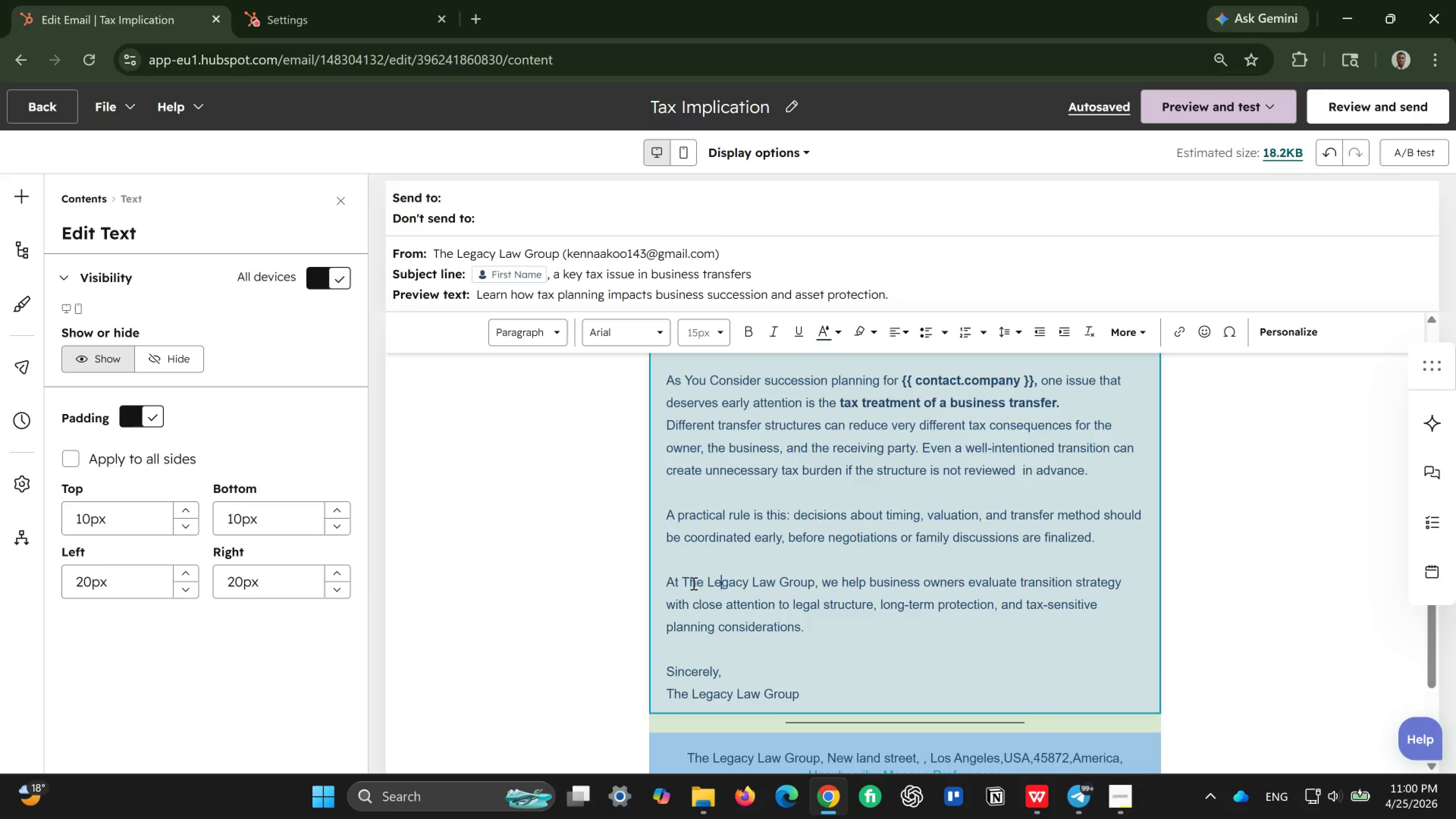 
left_click_drag(start_coordinate=[684, 583], to_coordinate=[818, 586])
 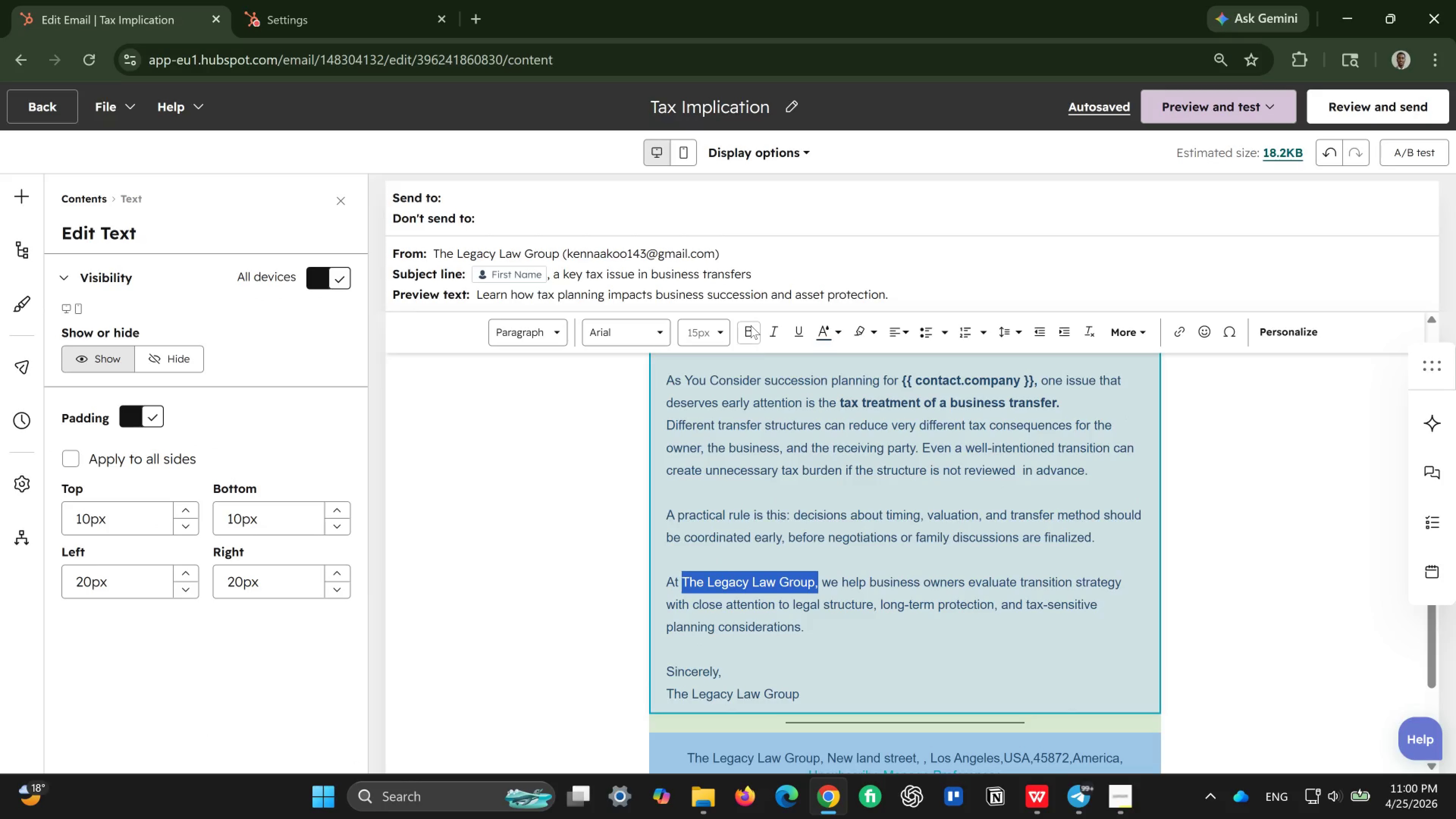 
left_click([751, 325])
 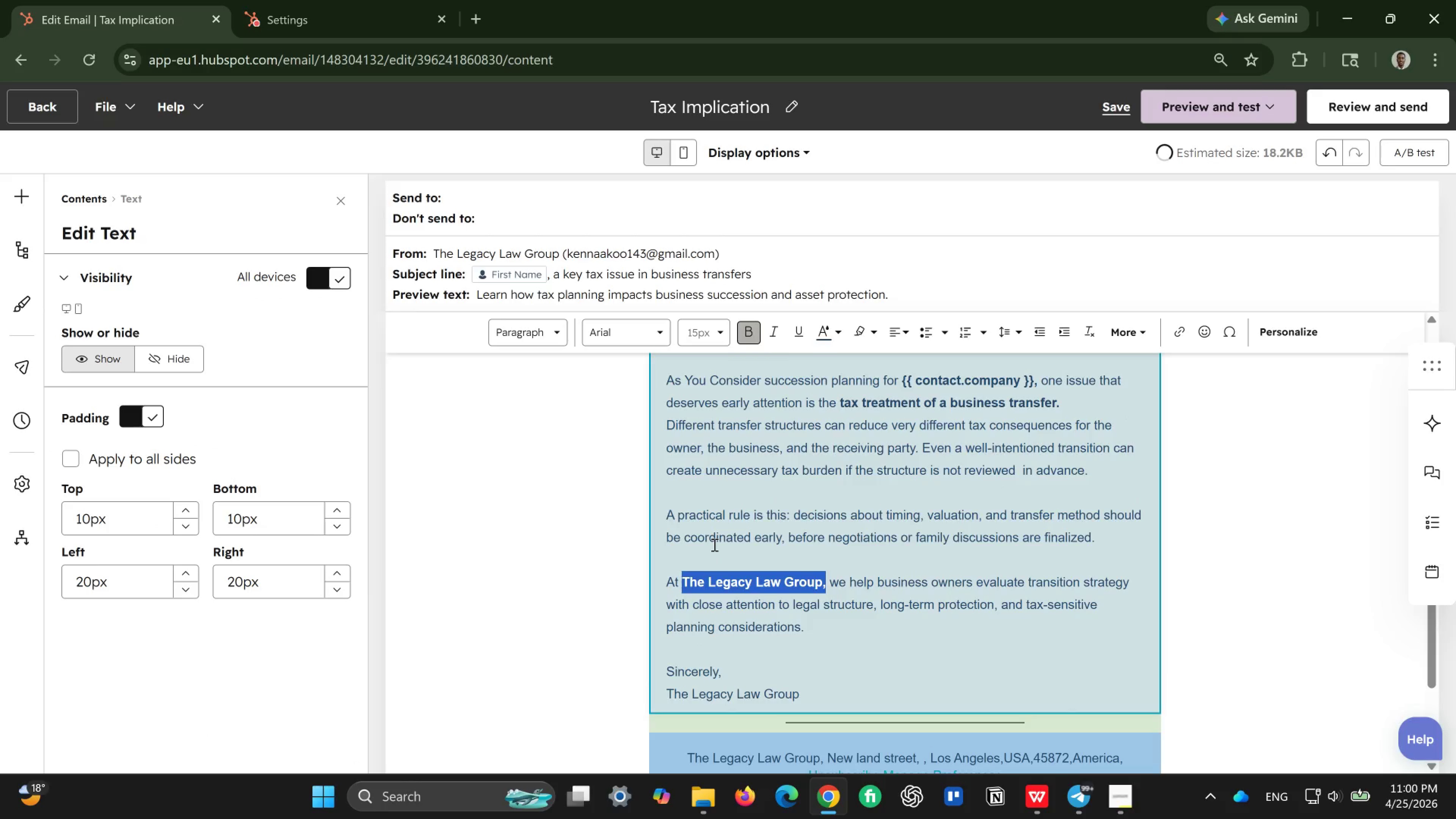 
left_click([715, 544])
 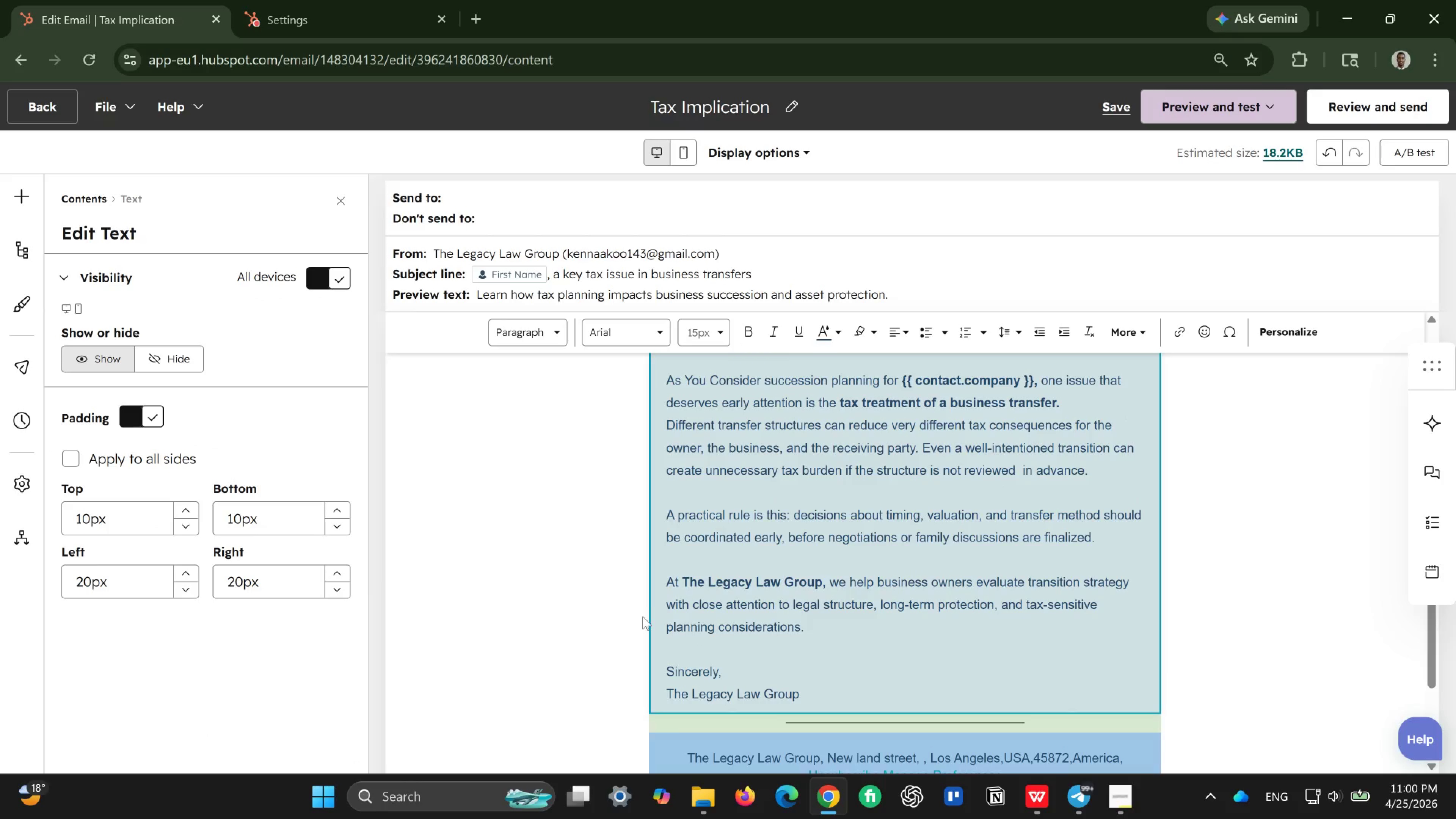 
scroll: coordinate [643, 617], scroll_direction: up, amount: 2.0
 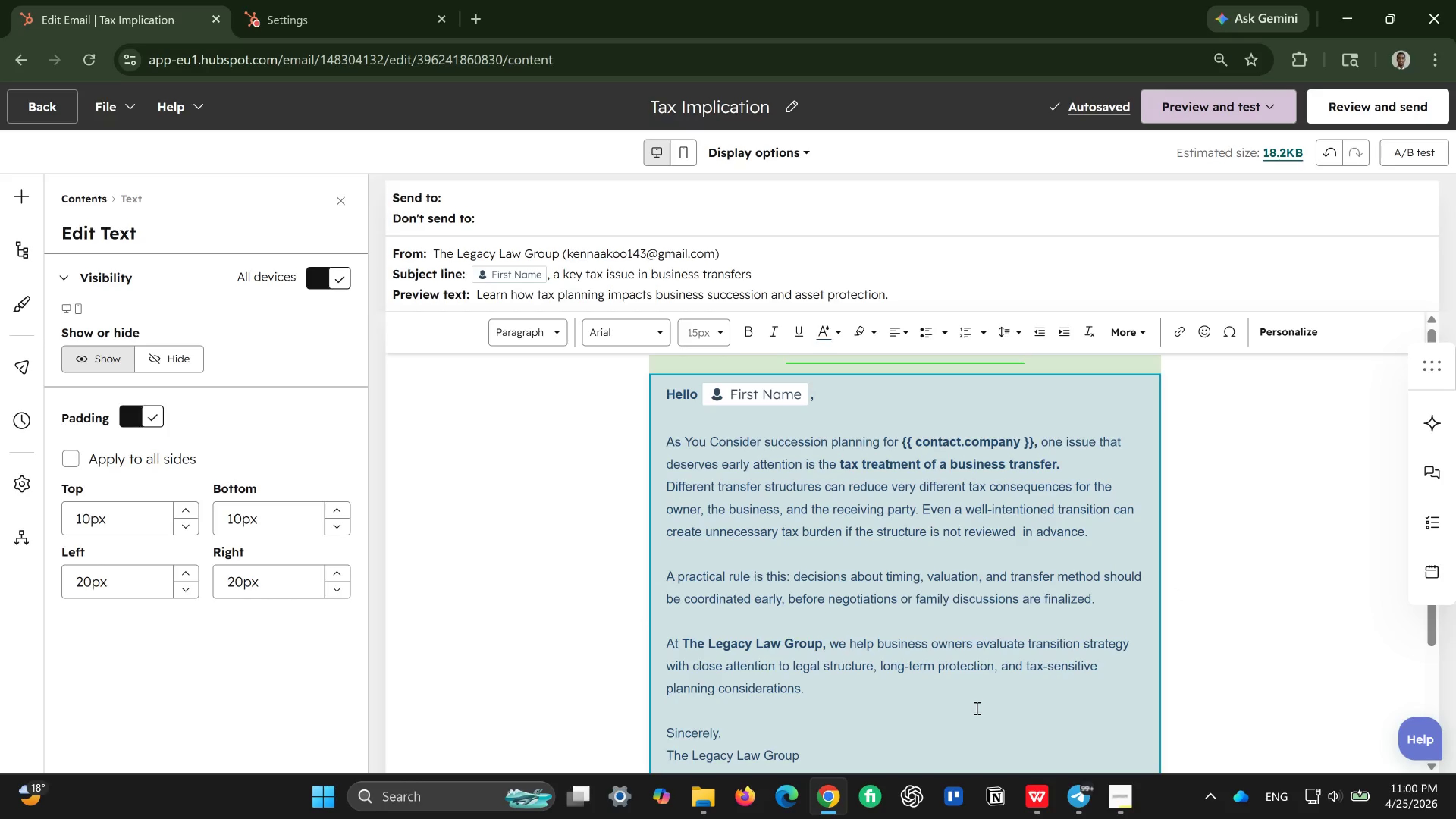 
scroll: coordinate [969, 639], scroll_direction: none, amount: 0.0
 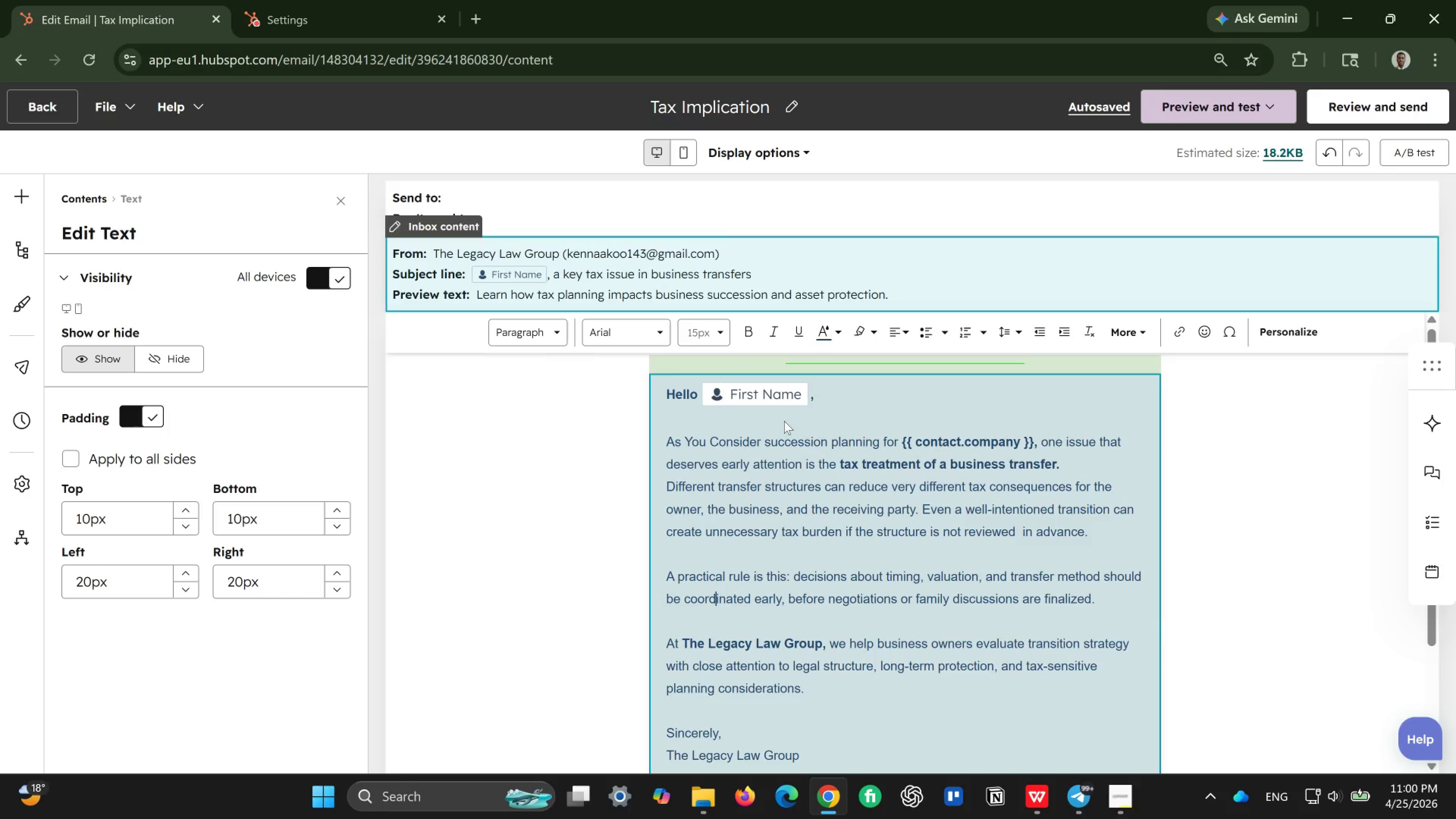 
scroll: coordinate [800, 625], scroll_direction: up, amount: 4.0
 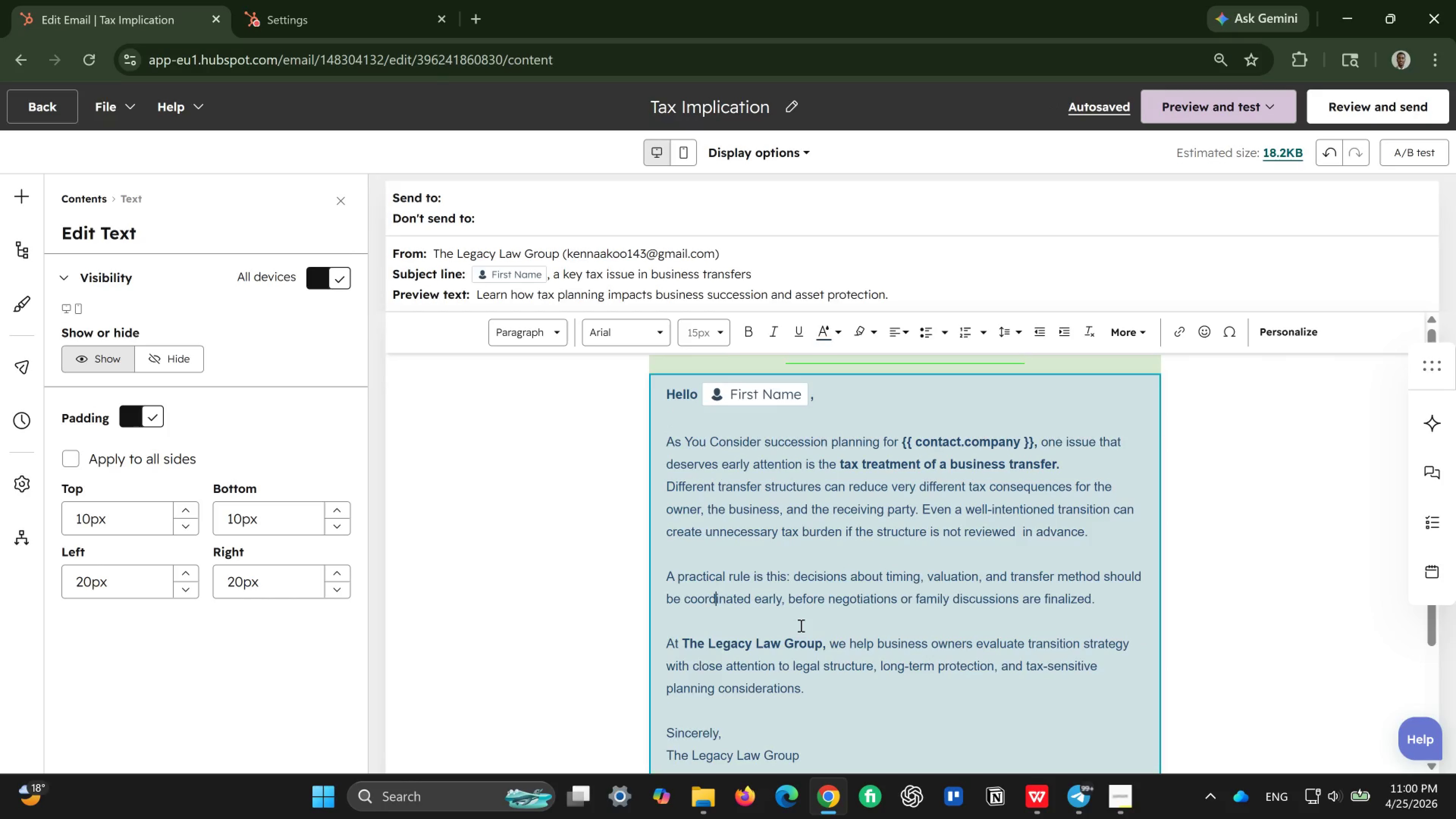 
scroll: coordinate [800, 625], scroll_direction: down, amount: 3.0
 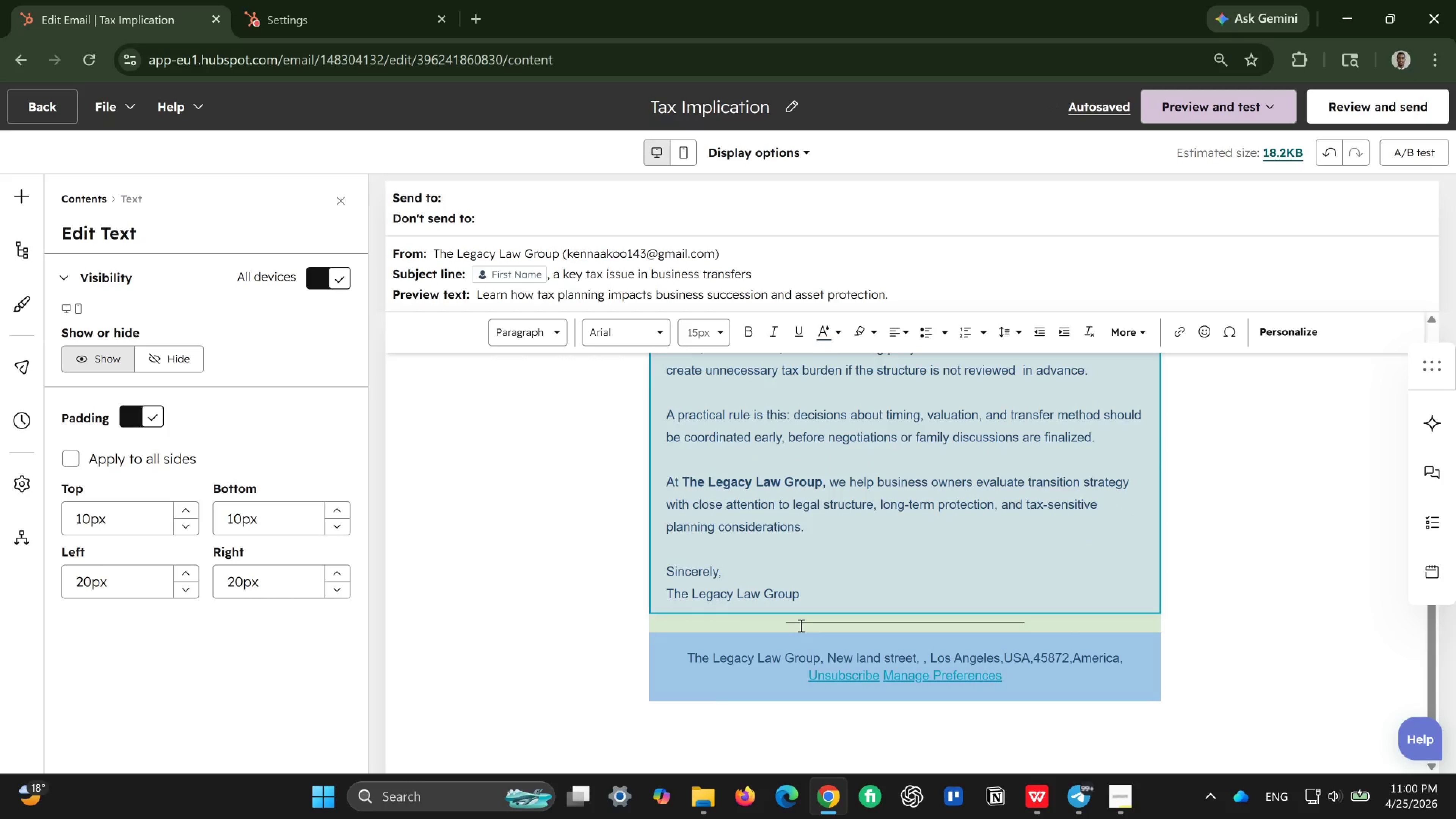 
scroll: coordinate [800, 625], scroll_direction: up, amount: 5.0
 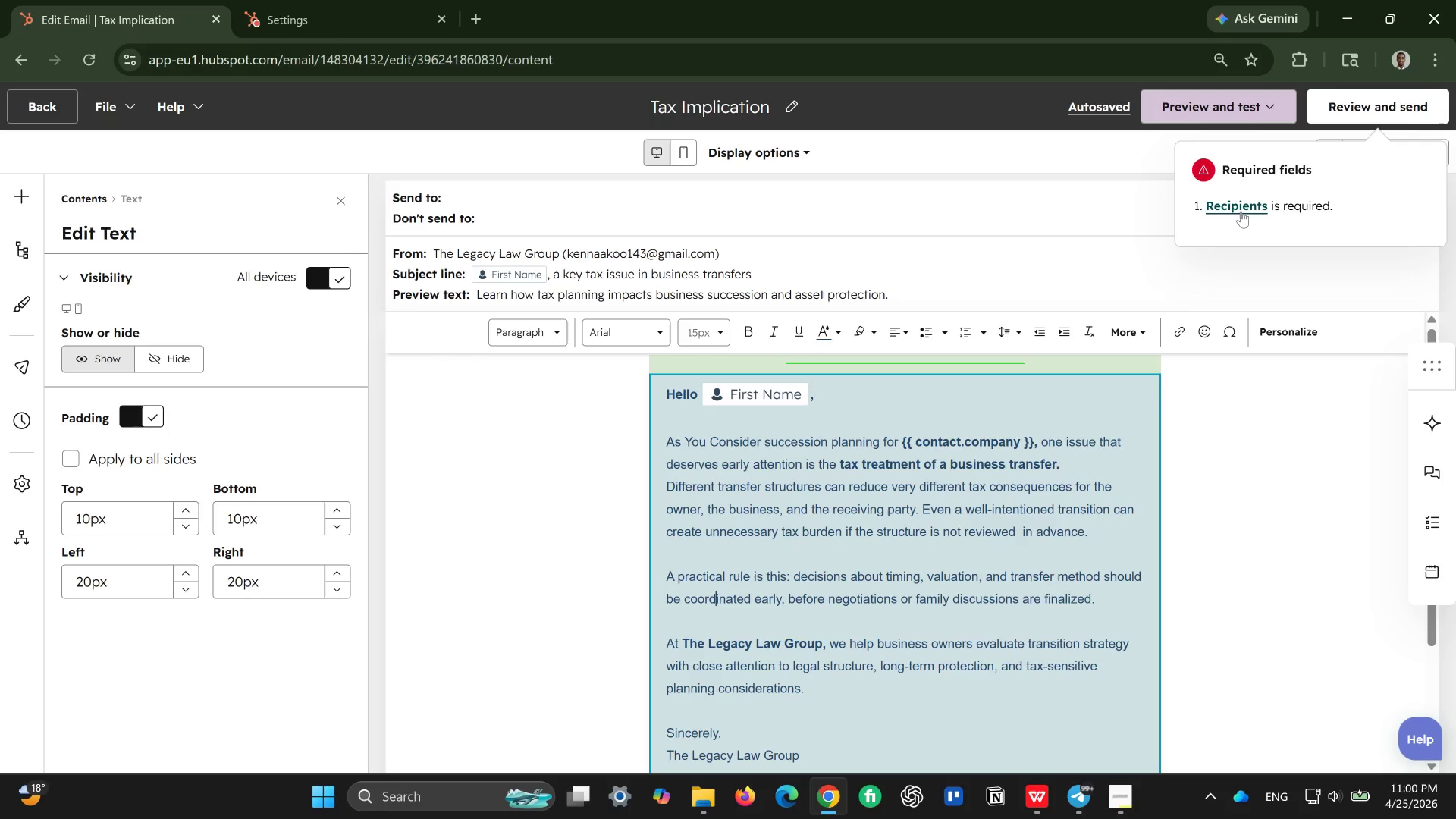 
wait(5.66)
 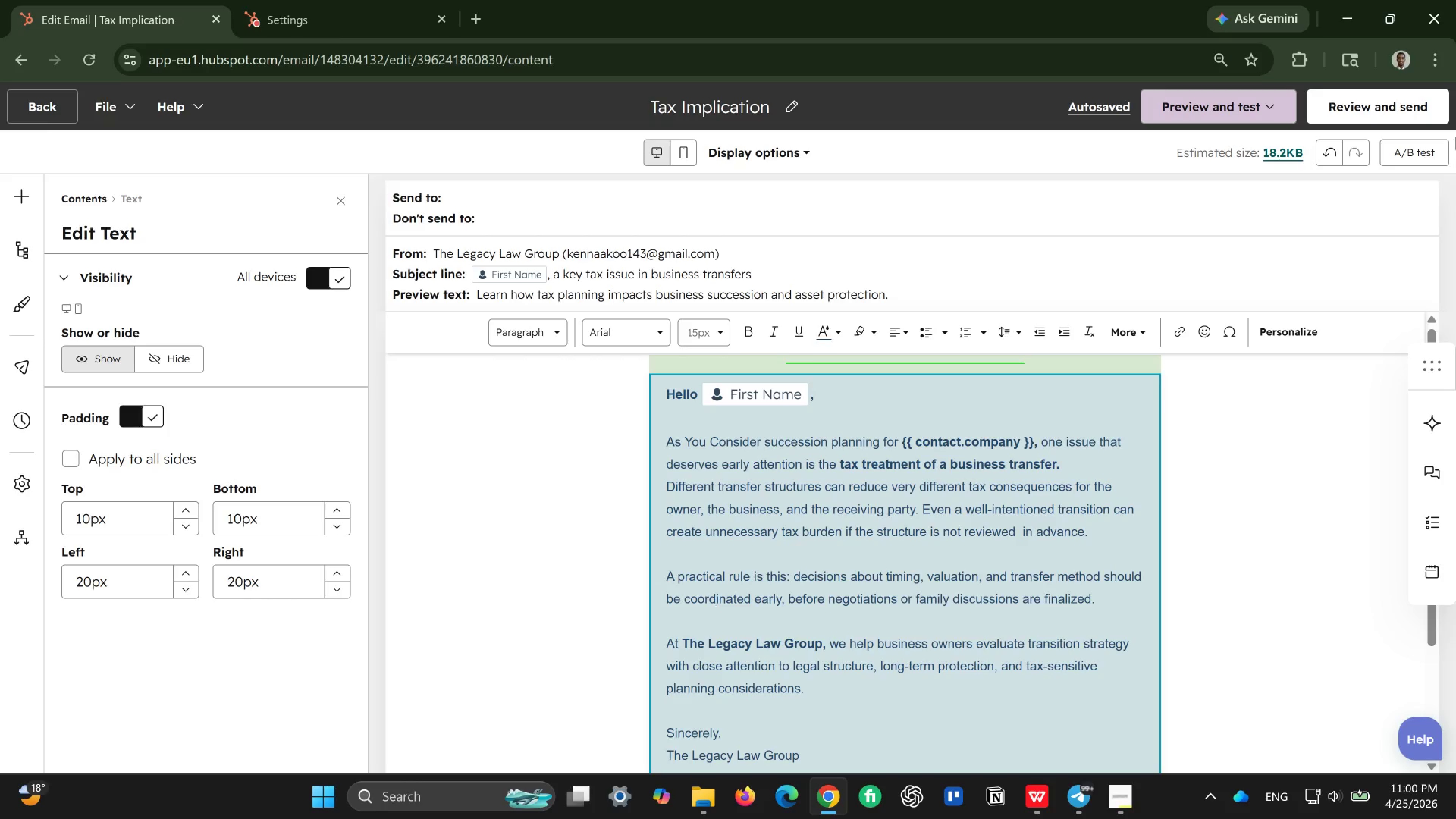 
left_click([1246, 207])
 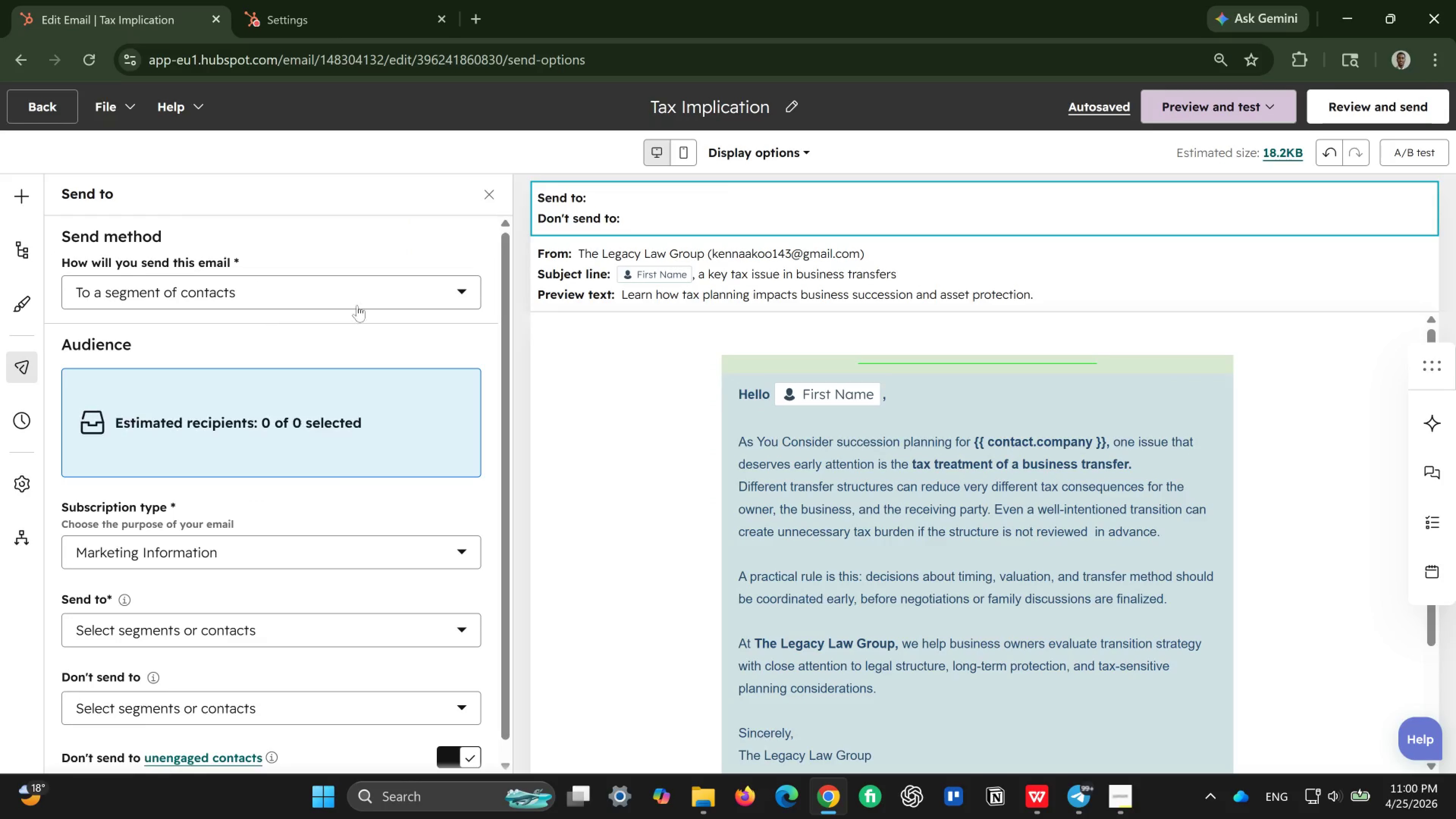 
left_click([392, 291])
 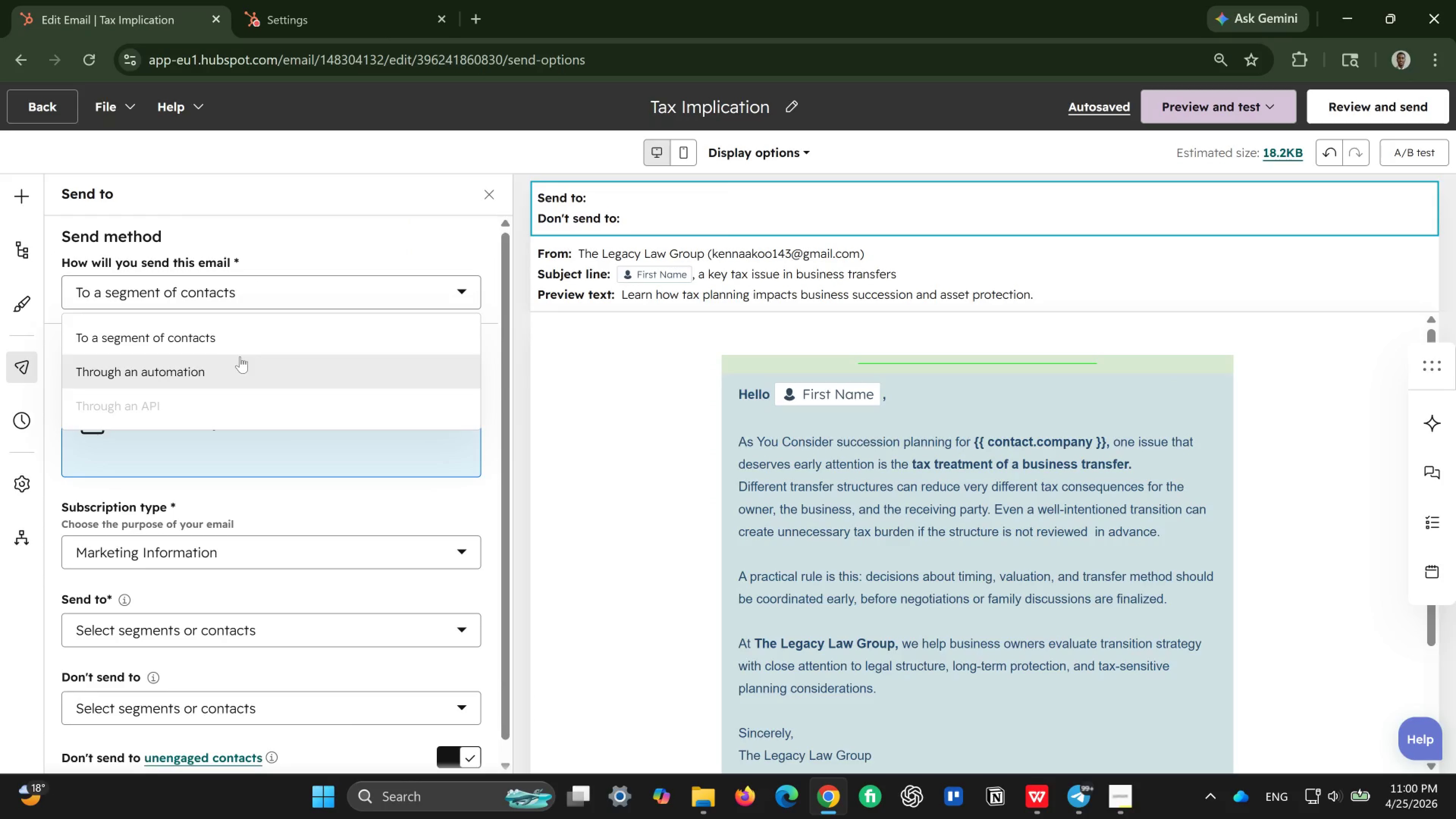 
left_click([240, 356])
 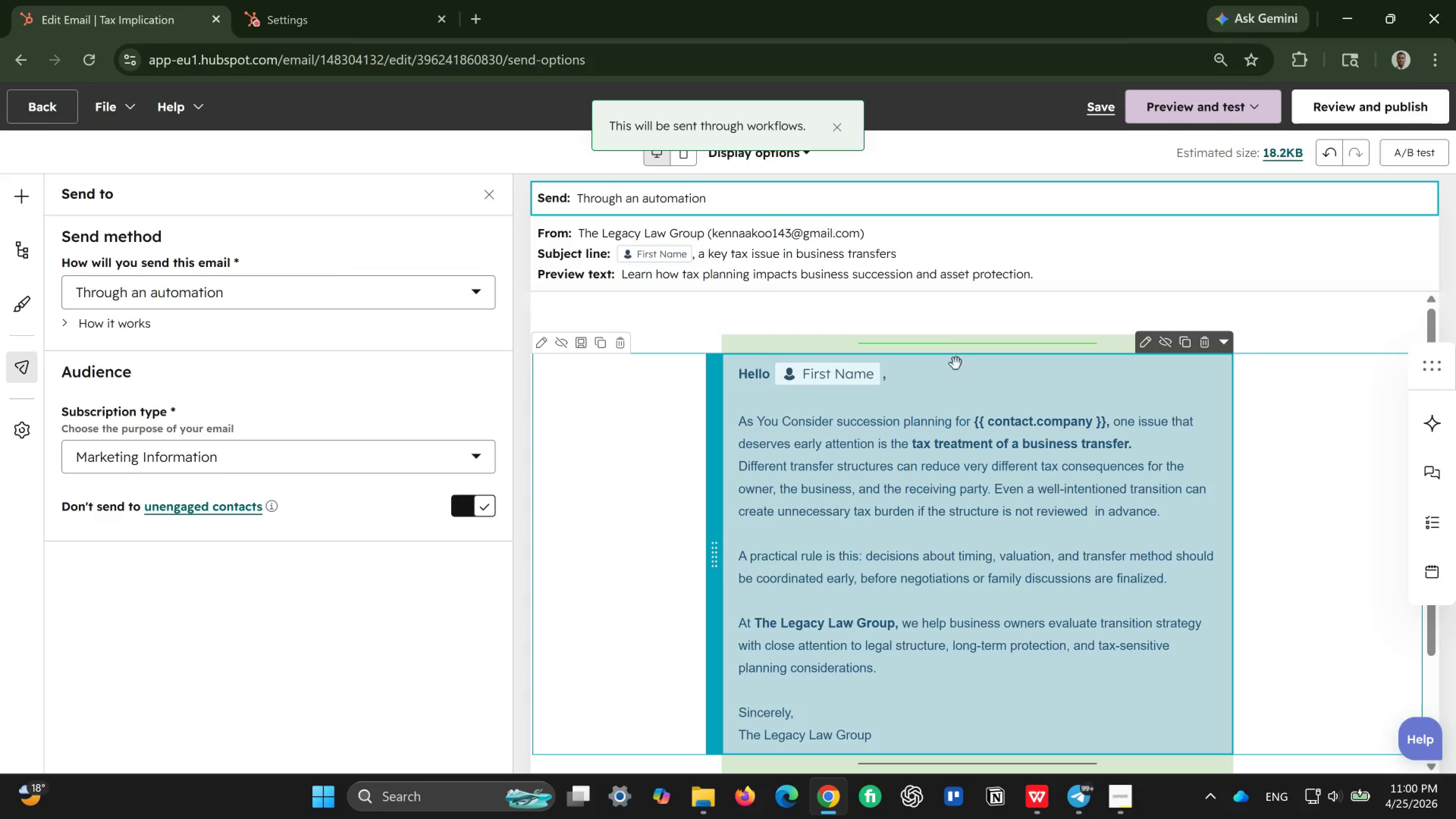 
scroll: coordinate [956, 364], scroll_direction: down, amount: 5.0
 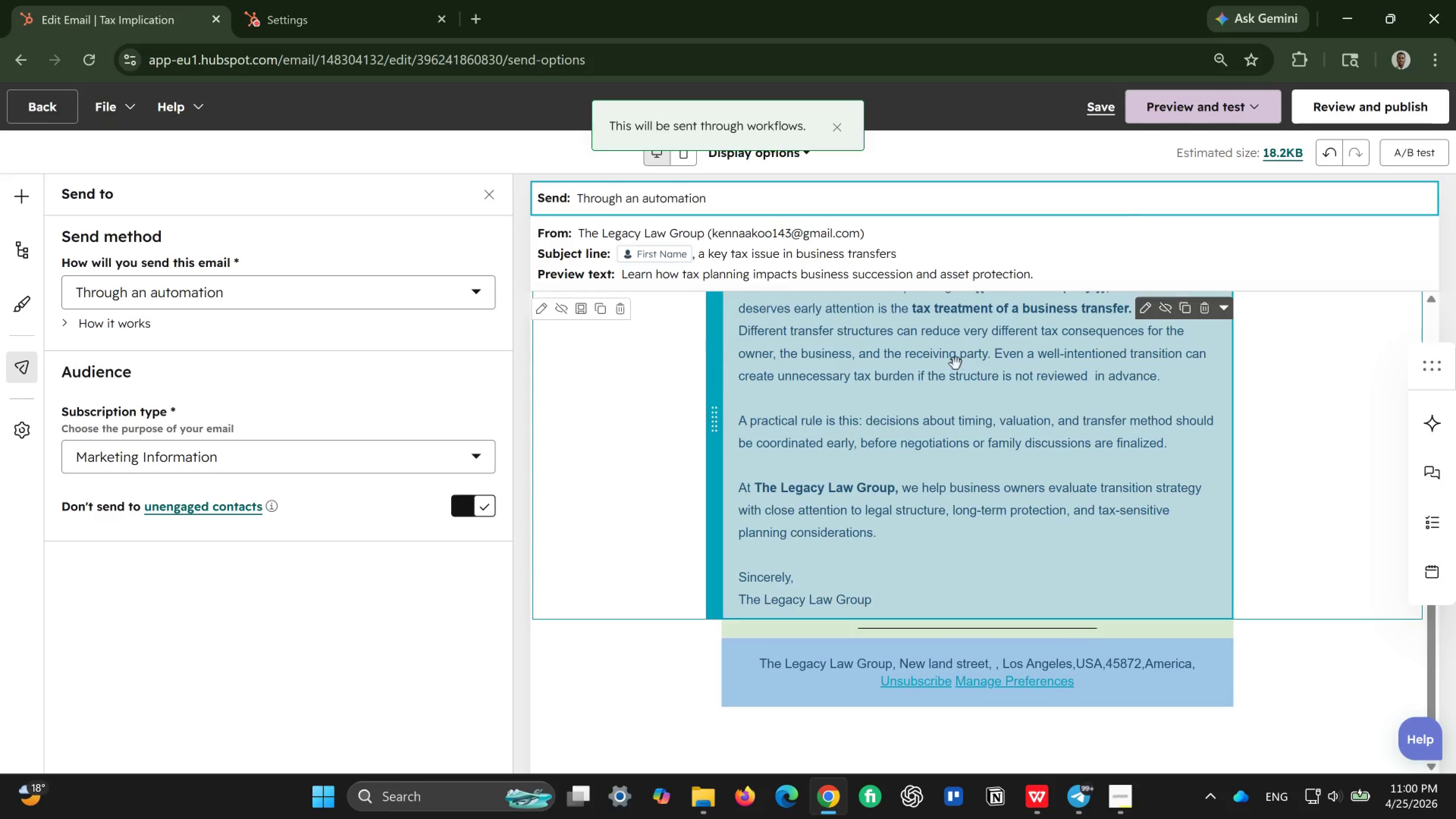 
scroll: coordinate [956, 364], scroll_direction: up, amount: 7.0
 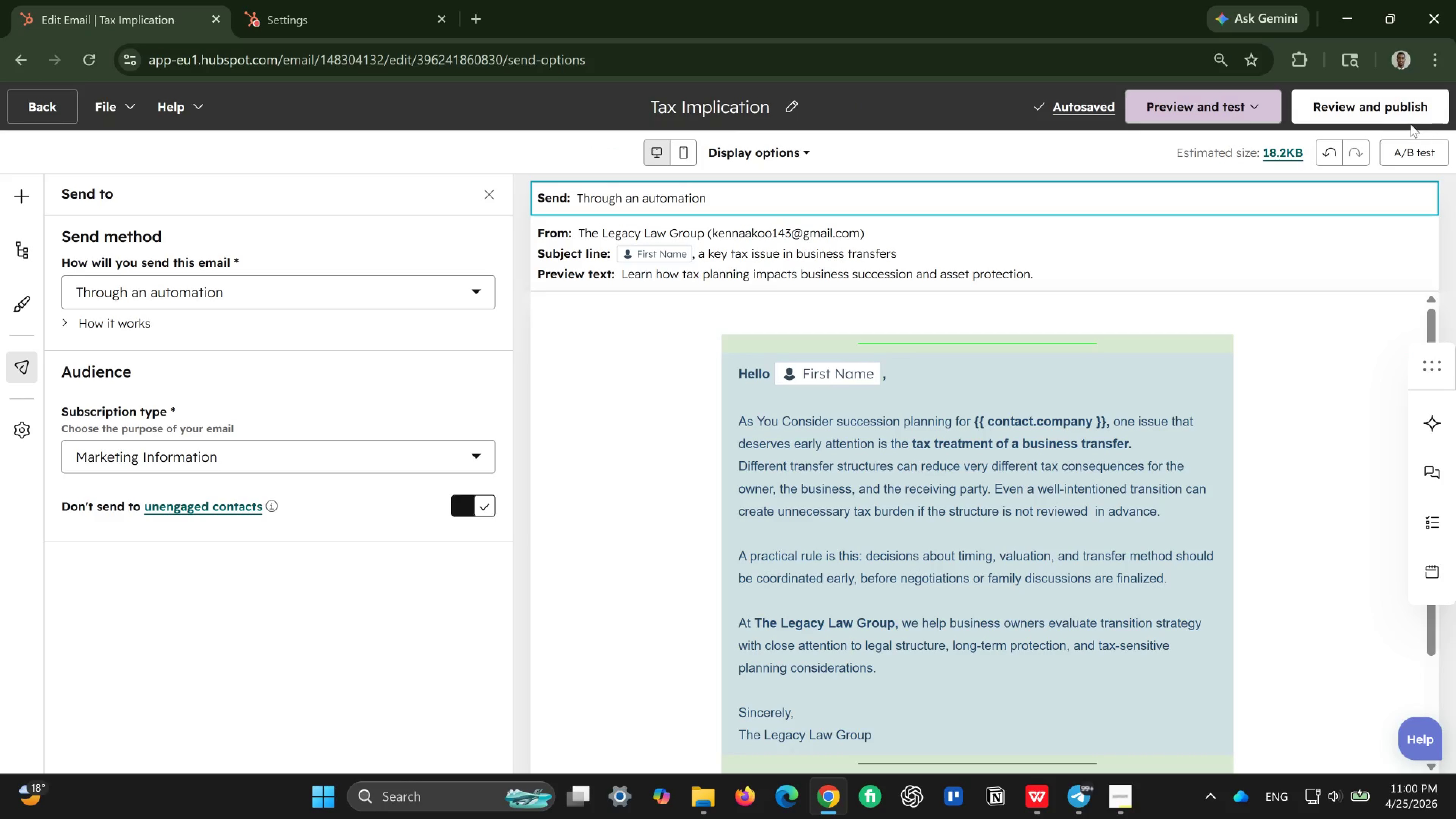 
left_click([1359, 102])
 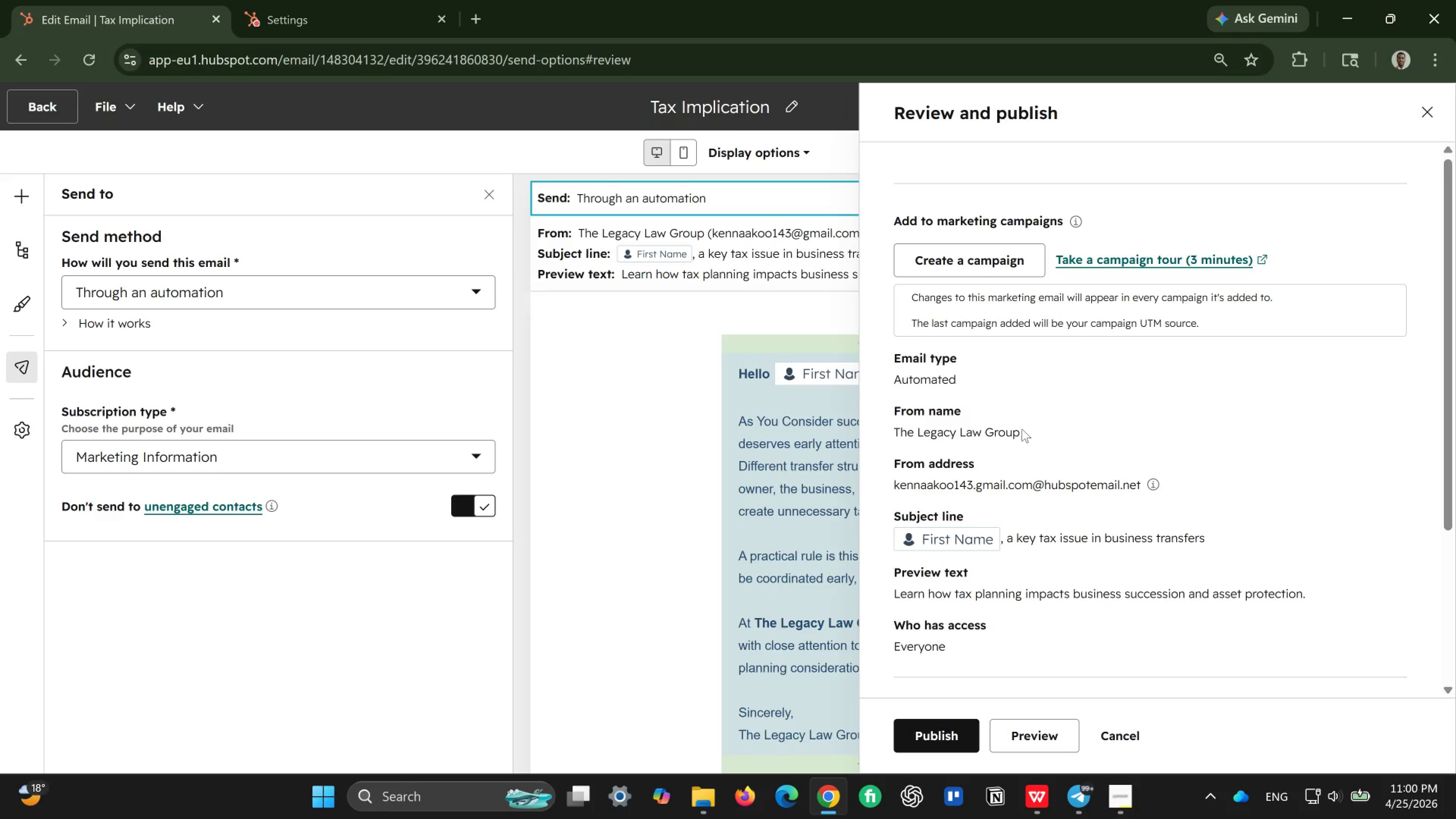 
scroll: coordinate [954, 504], scroll_direction: down, amount: 3.0
 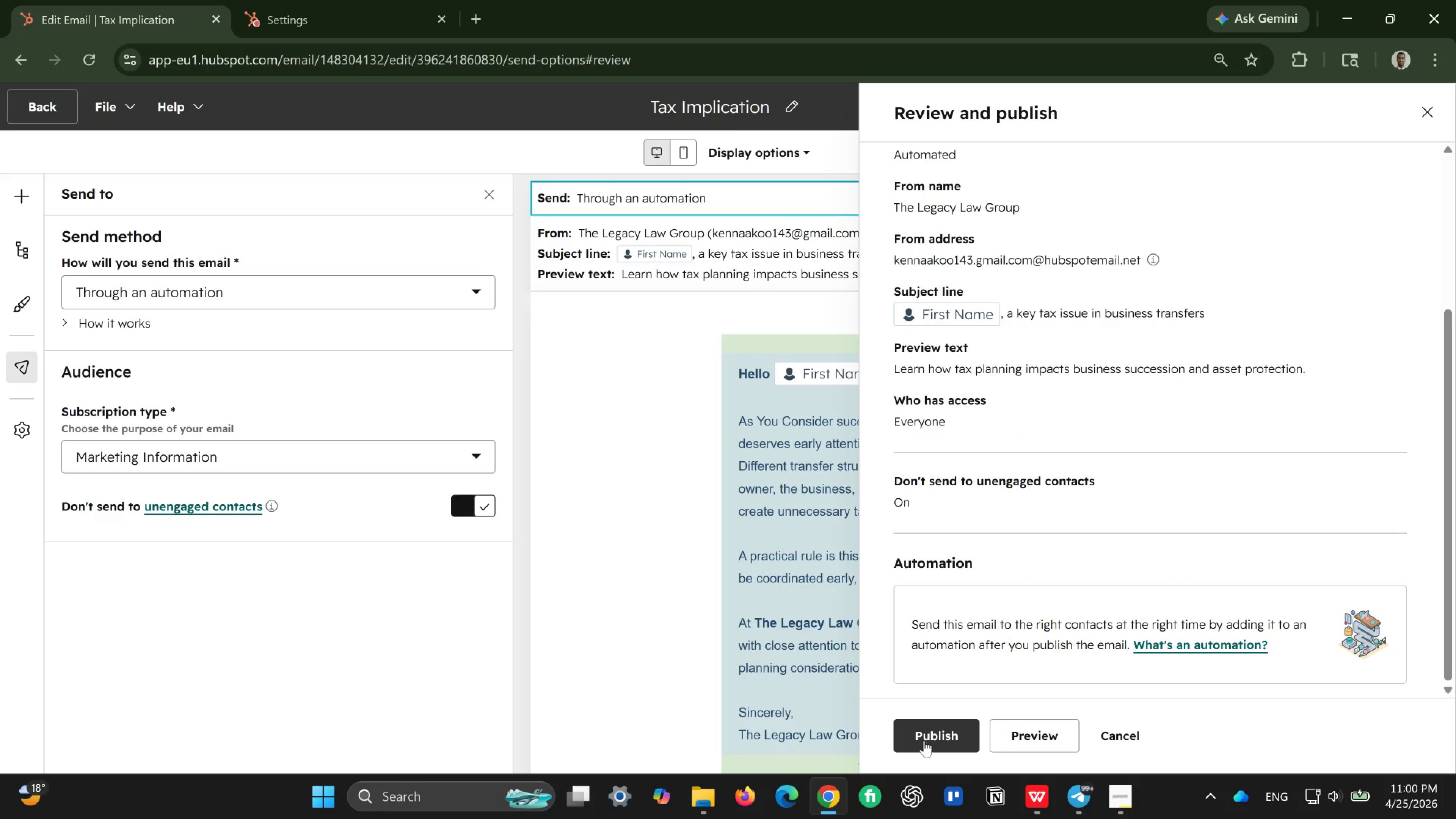 
left_click([935, 736])
 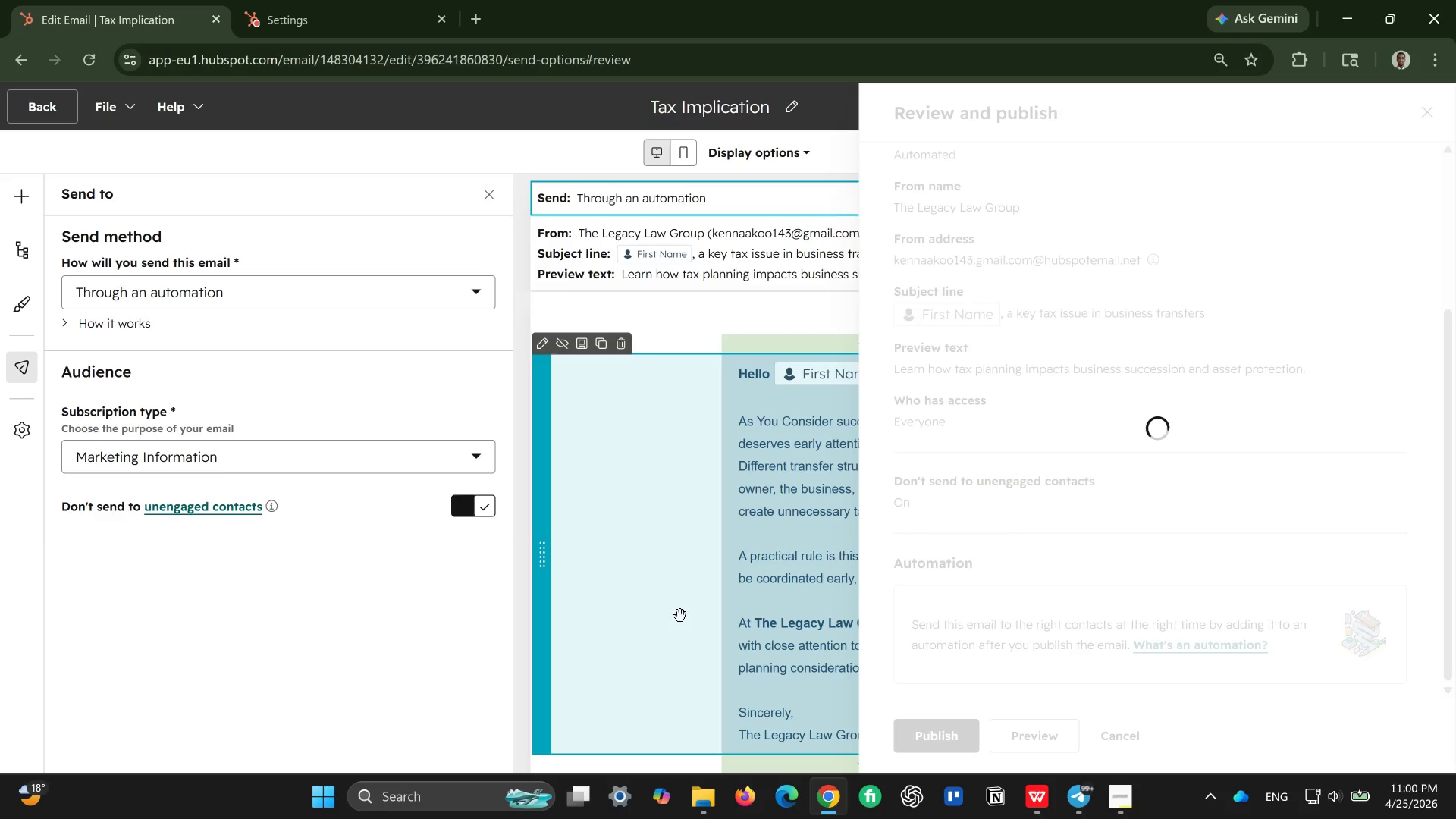 
wait(8.2)
 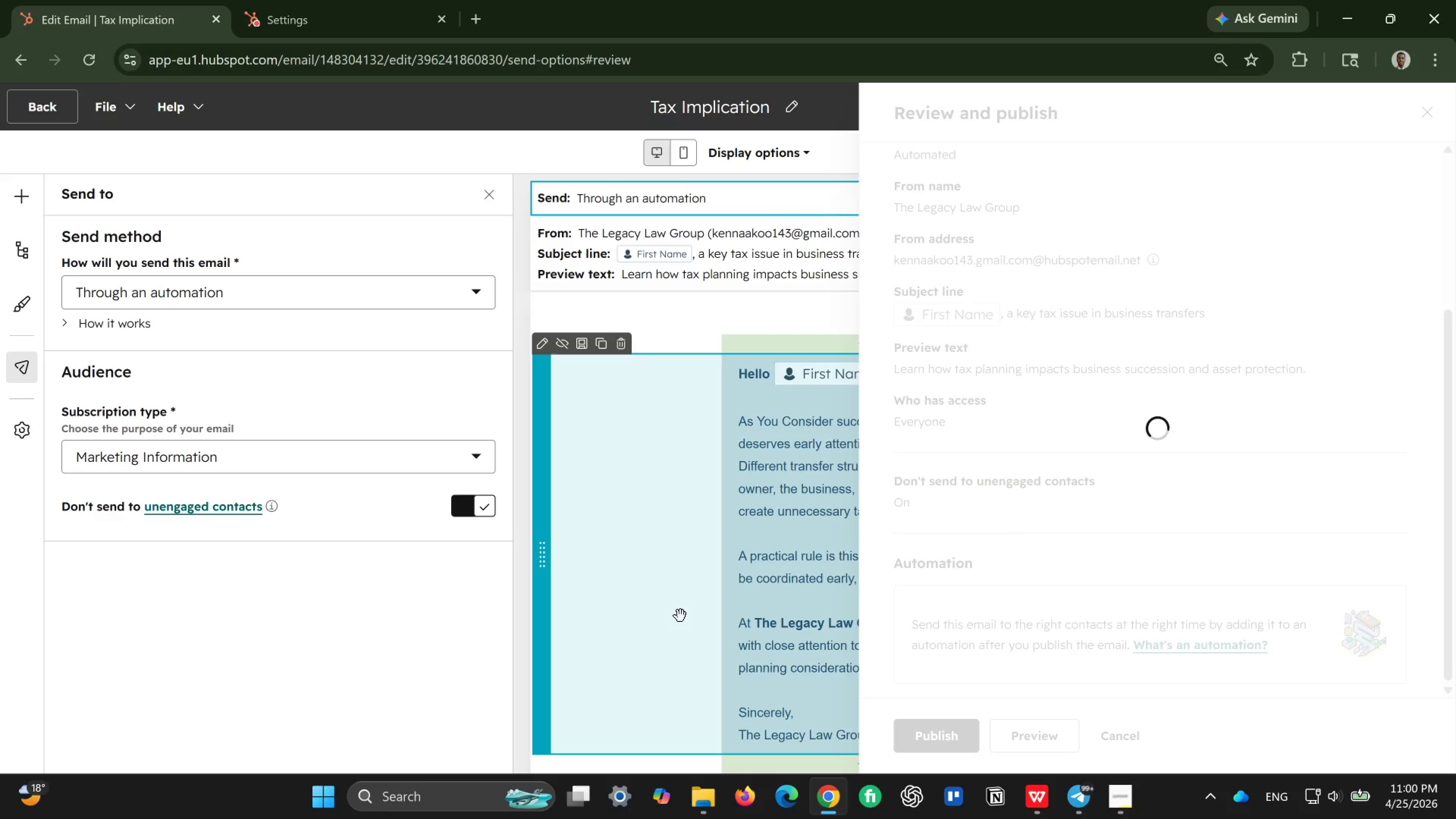 
left_click([942, 215])
 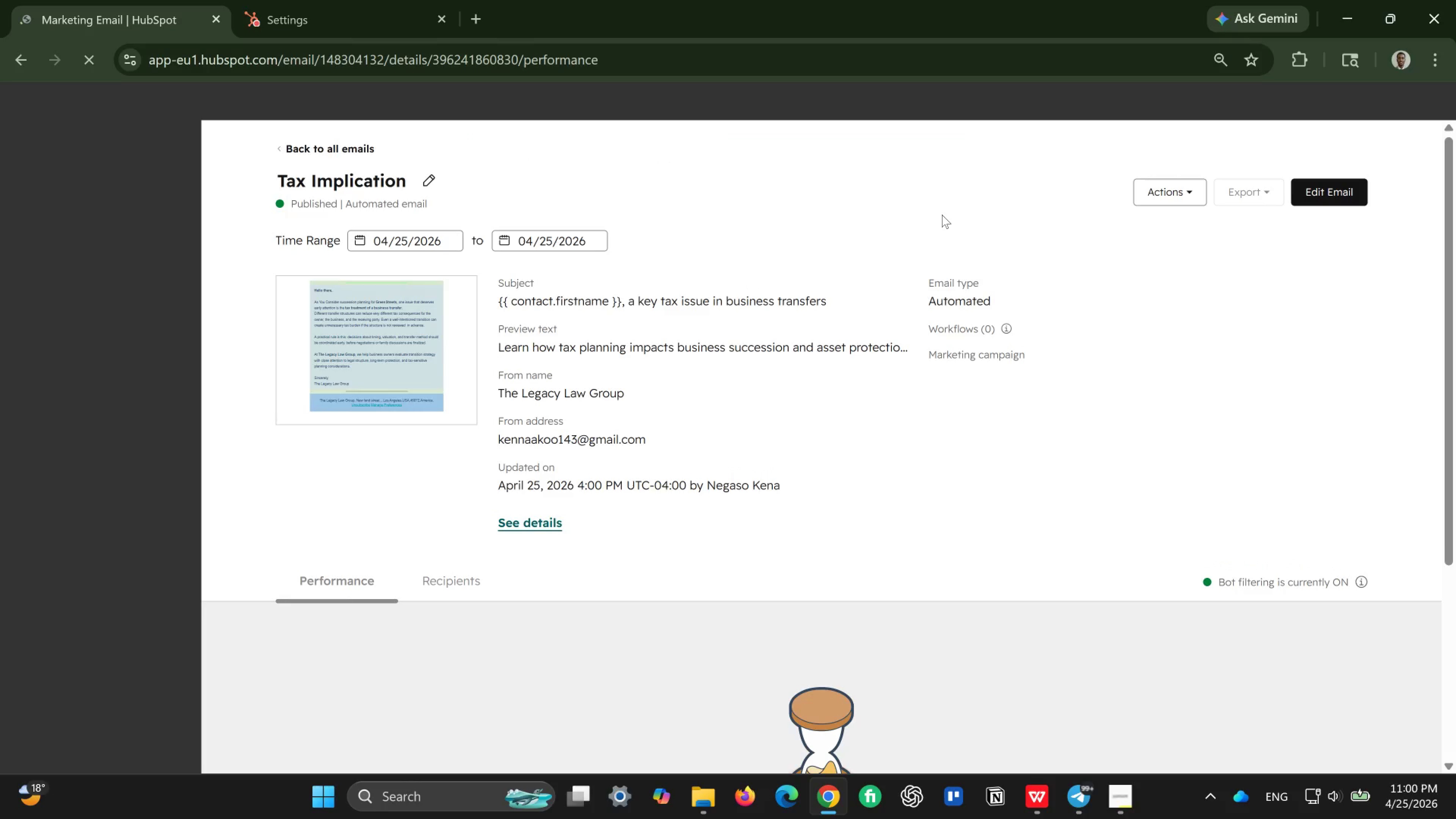 
wait(13.15)
 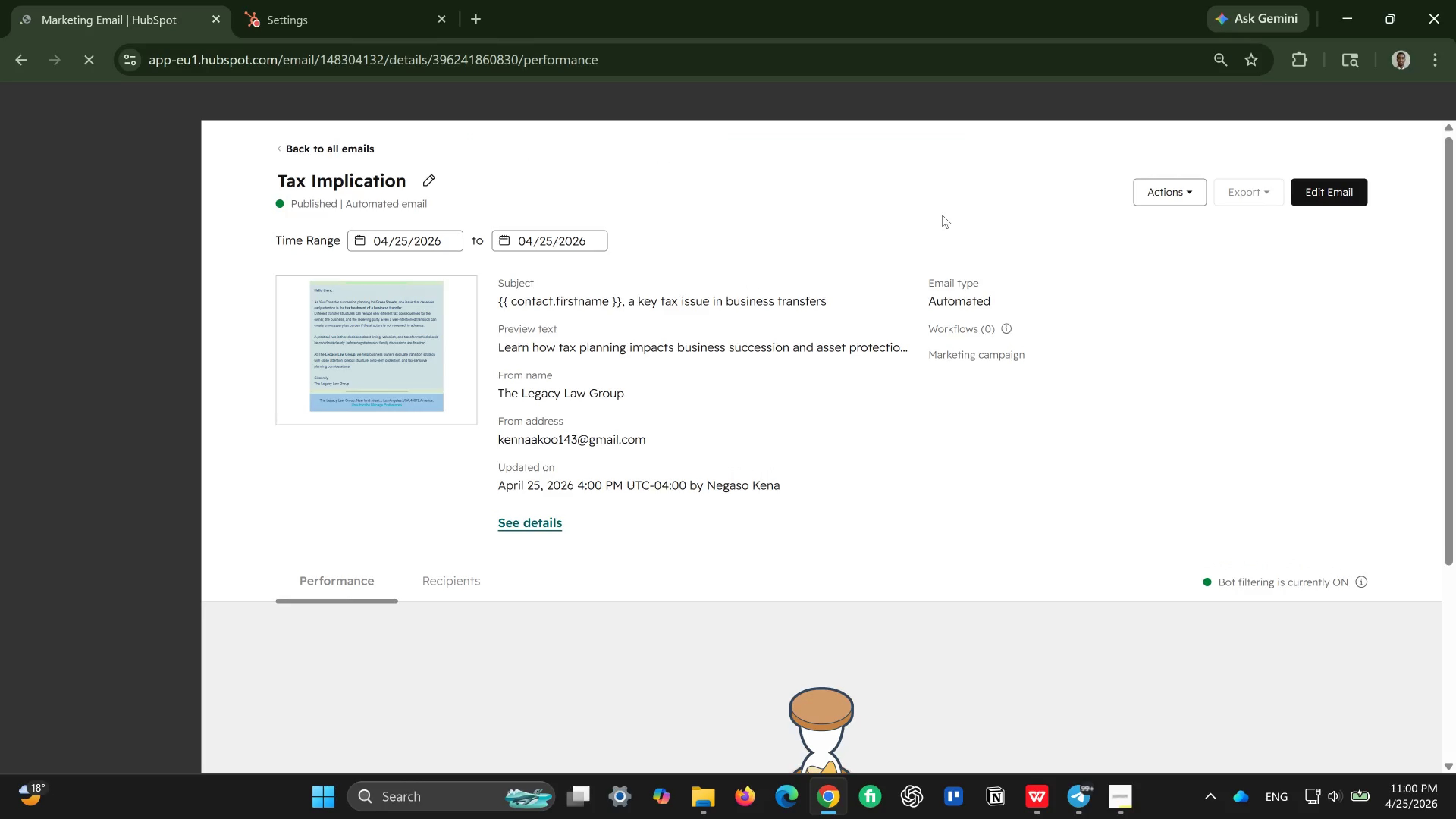 
left_click([1192, 195])
 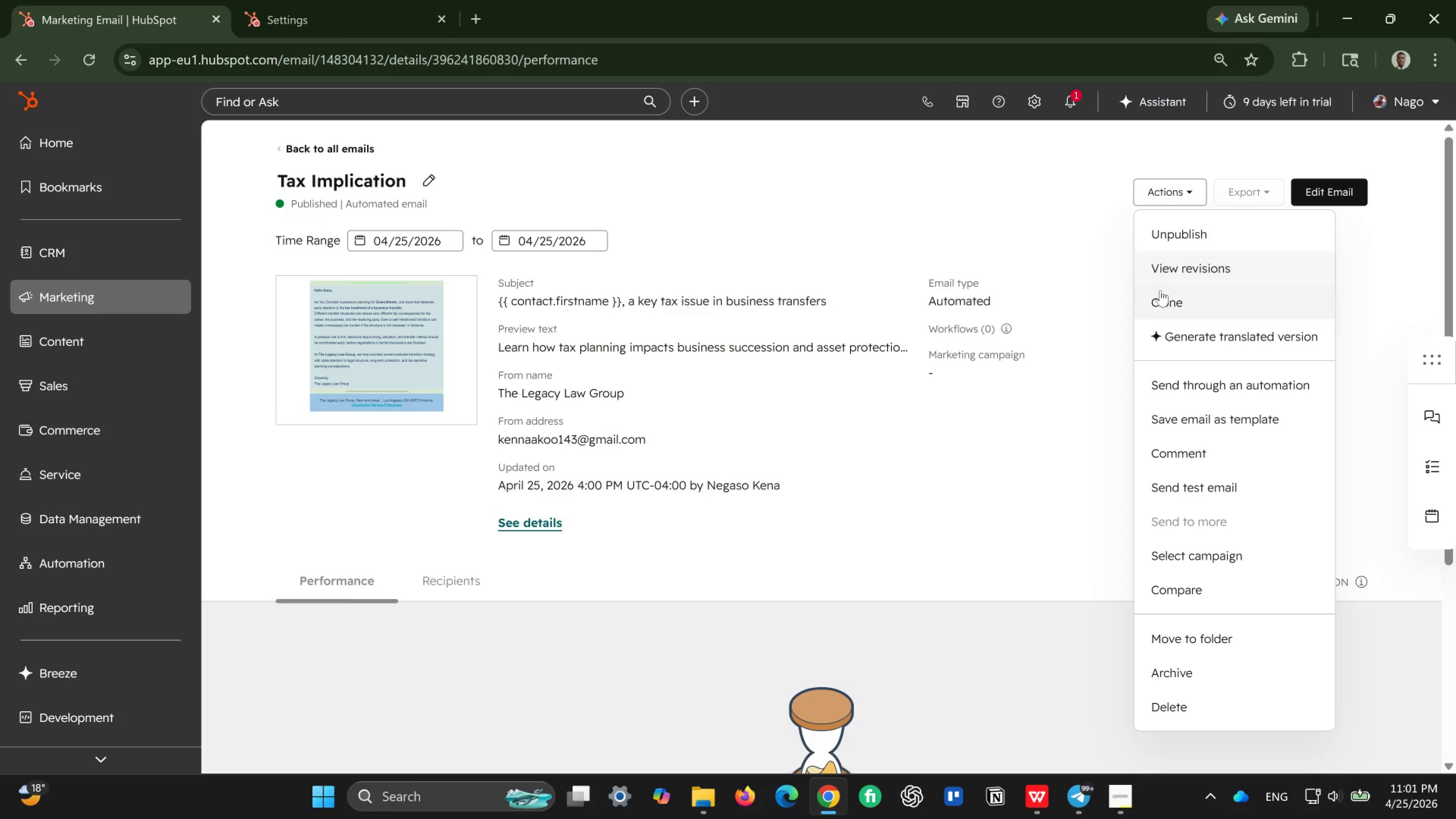 
left_click([1160, 290])
 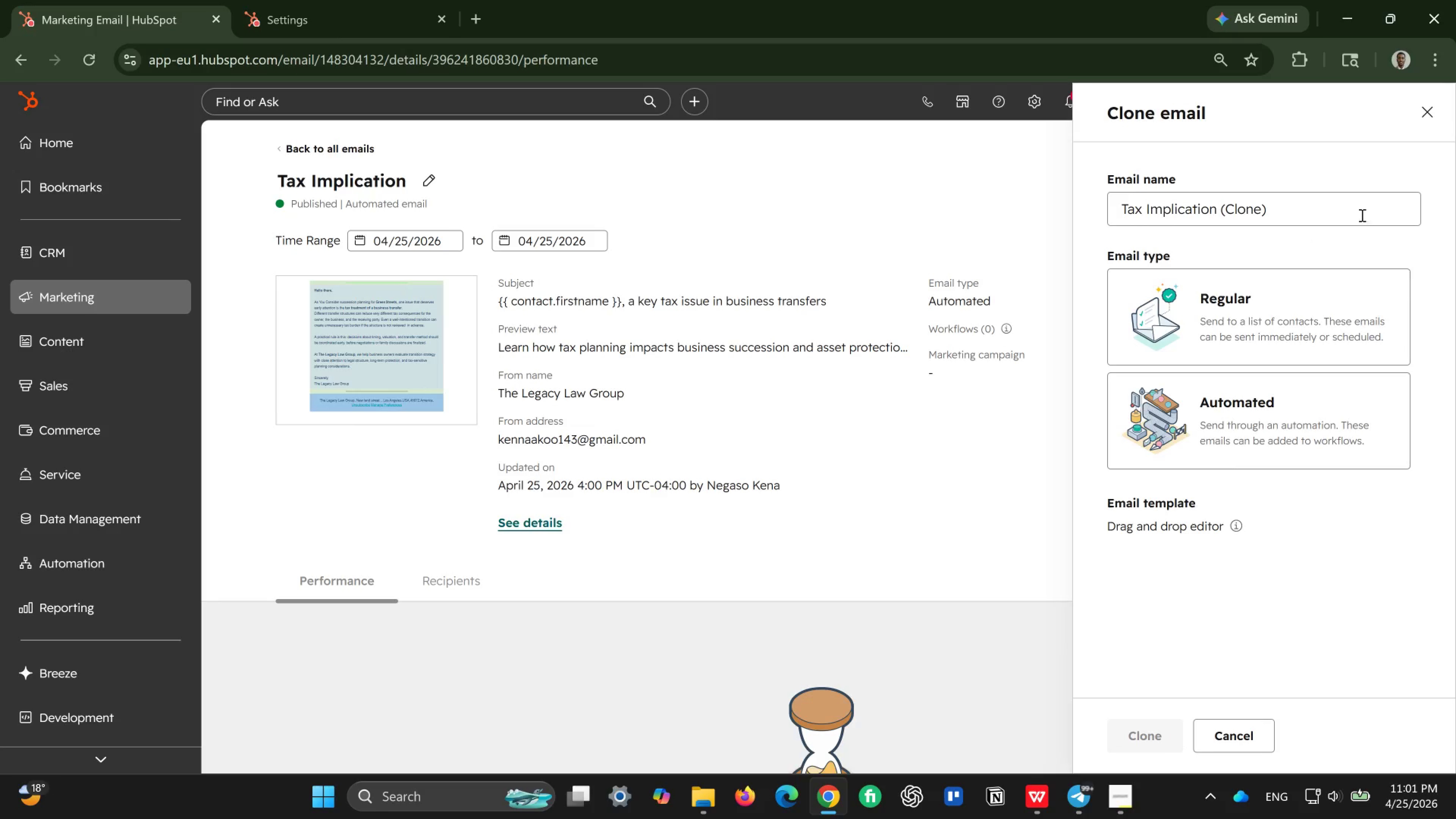 
left_click_drag(start_coordinate=[1340, 217], to_coordinate=[1115, 226])
 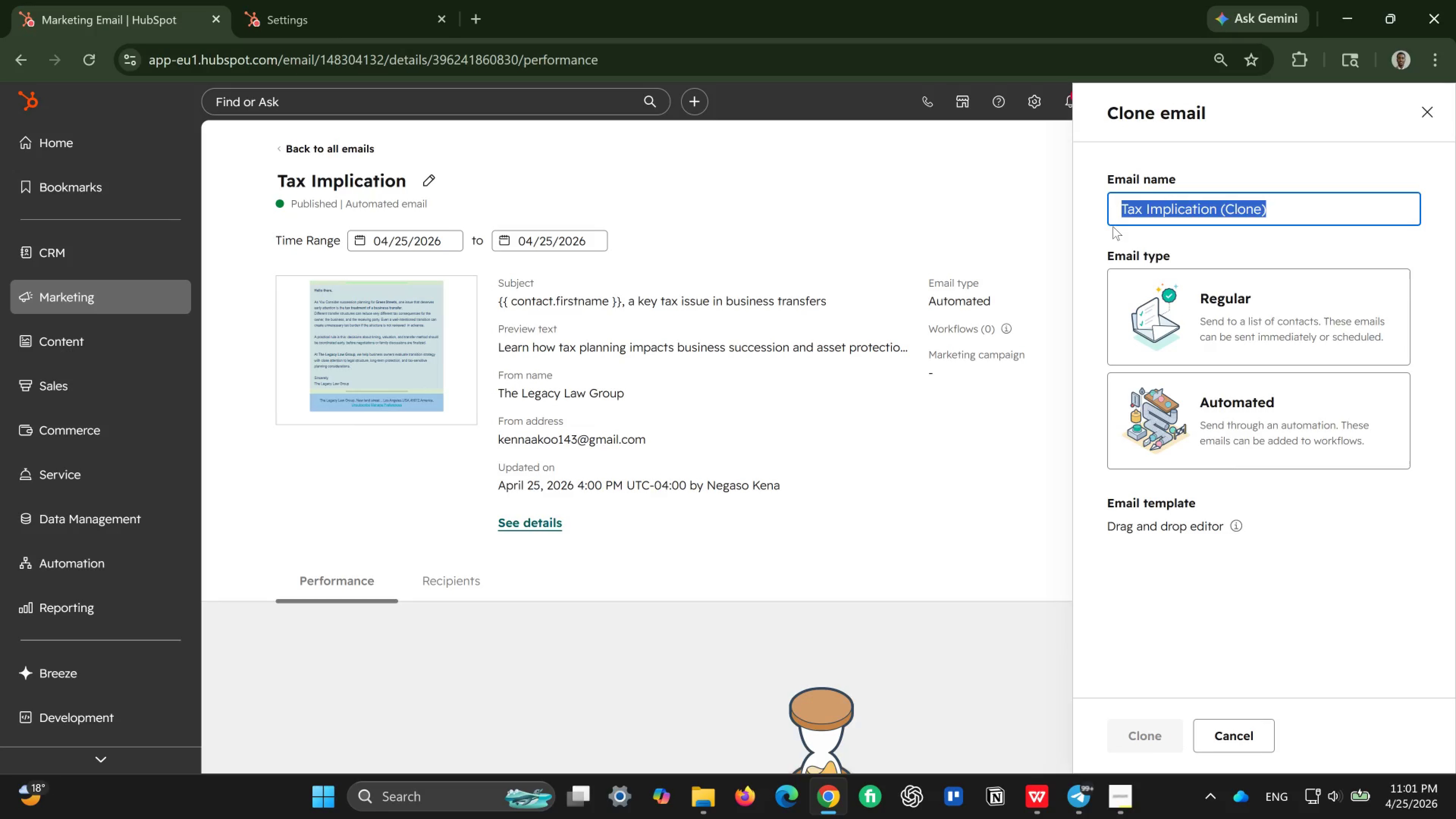 
wait(5.99)
 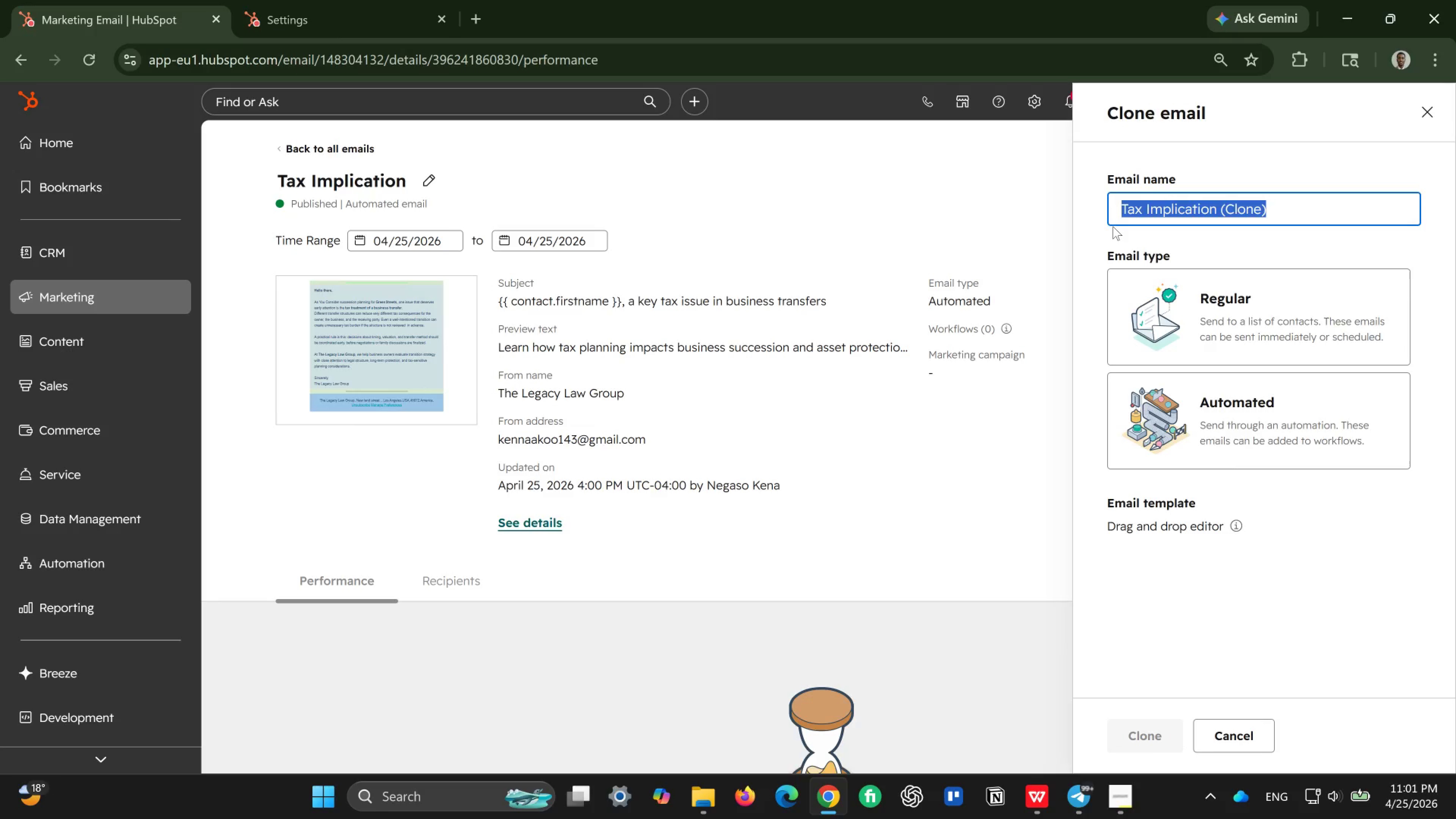 
type(LeGACT)
key(Backspace)
key(Backspace)
key(Backspace)
key(Backspace)
type(gacy Audit CTA)
 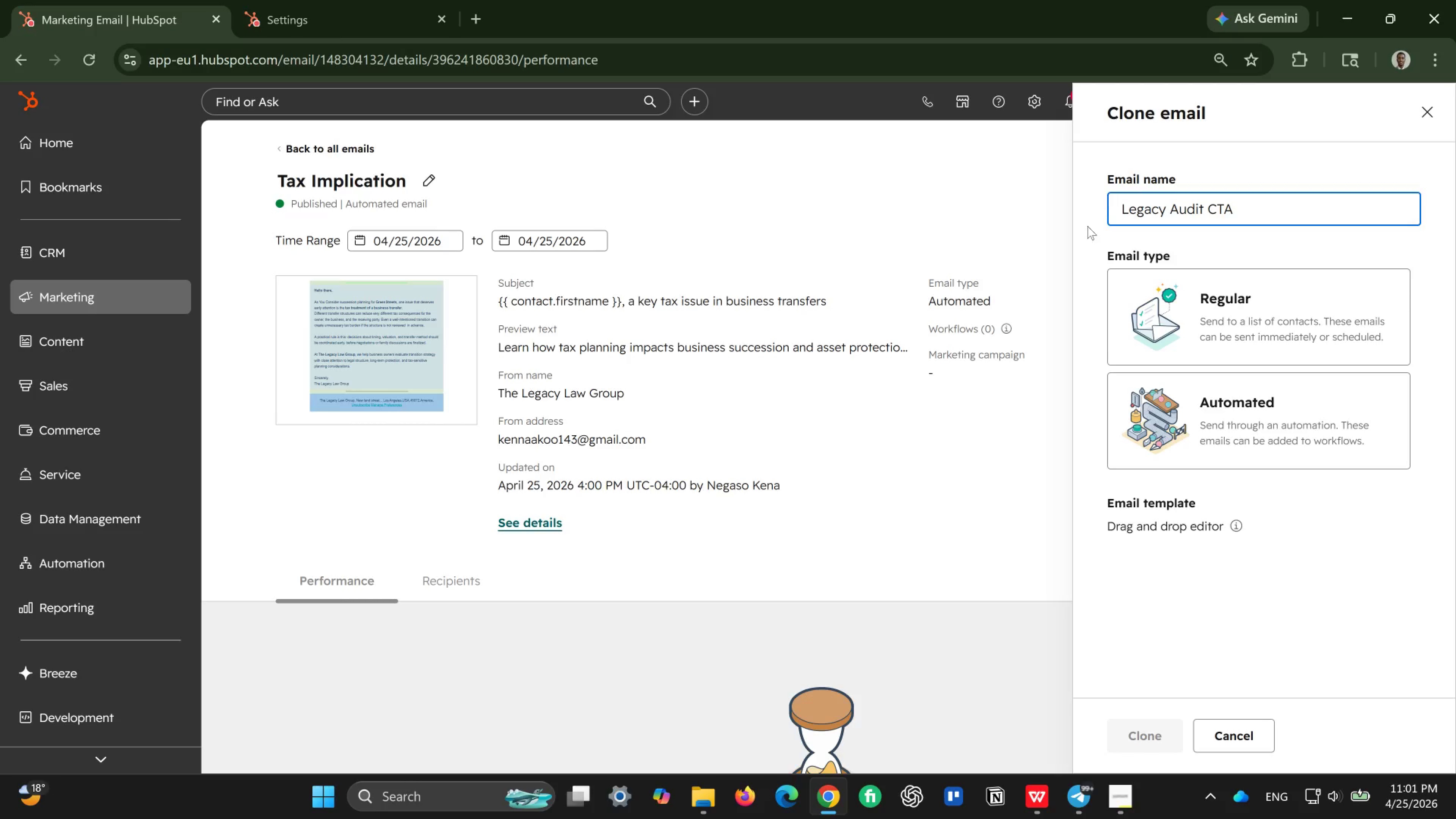 
left_click([1217, 299])
 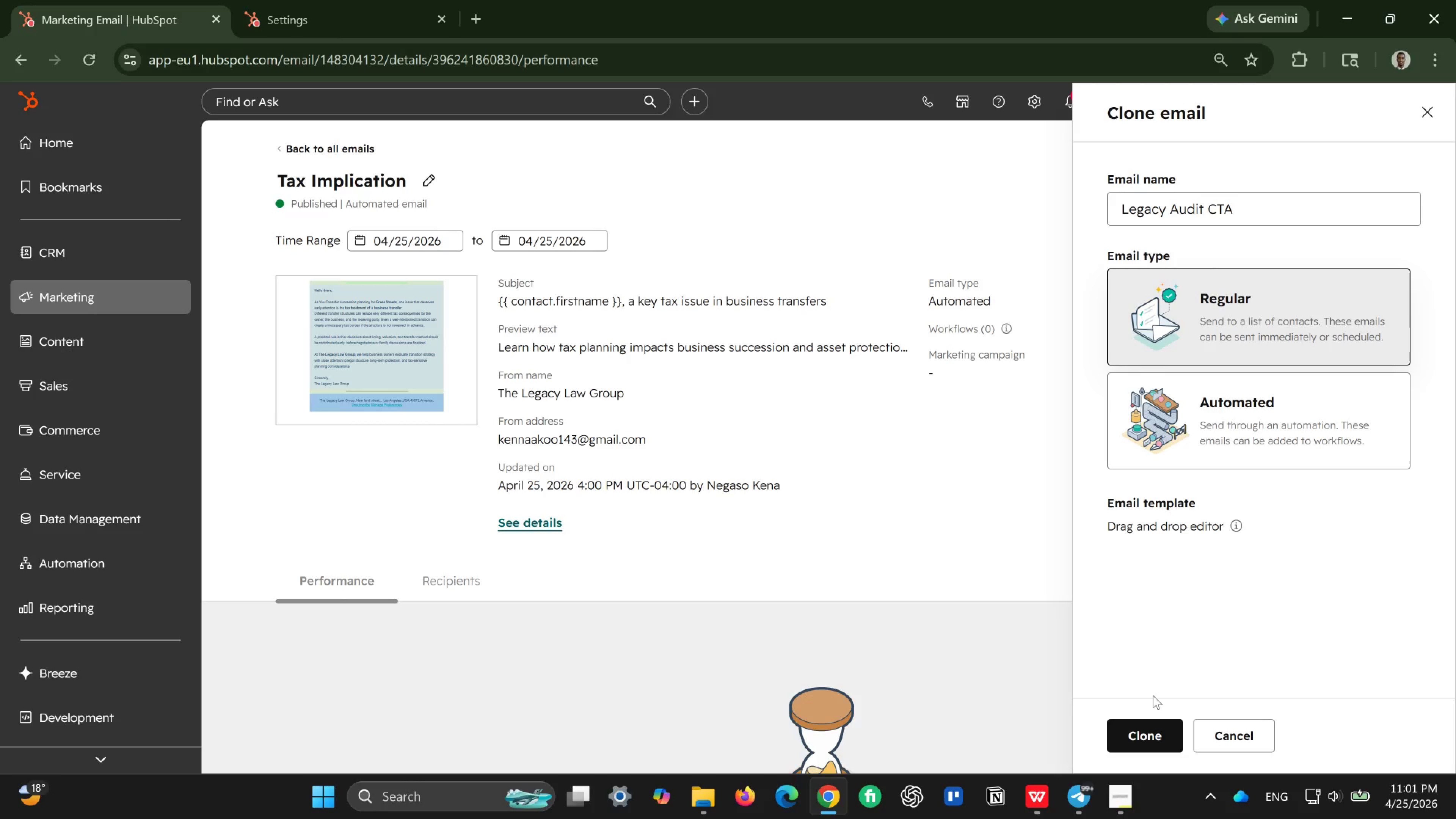 
left_click([1145, 736])
 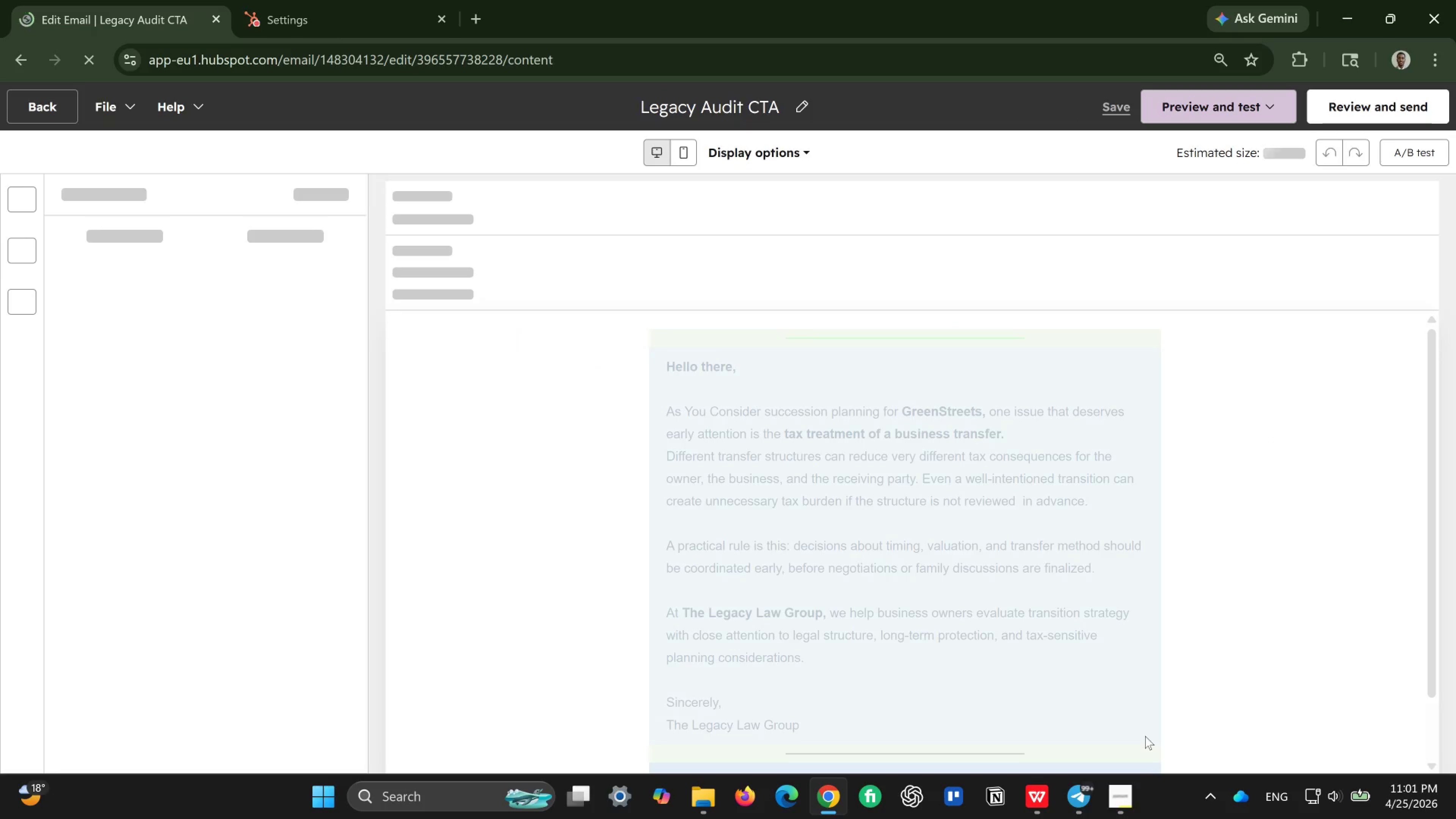 
wait(10.18)
 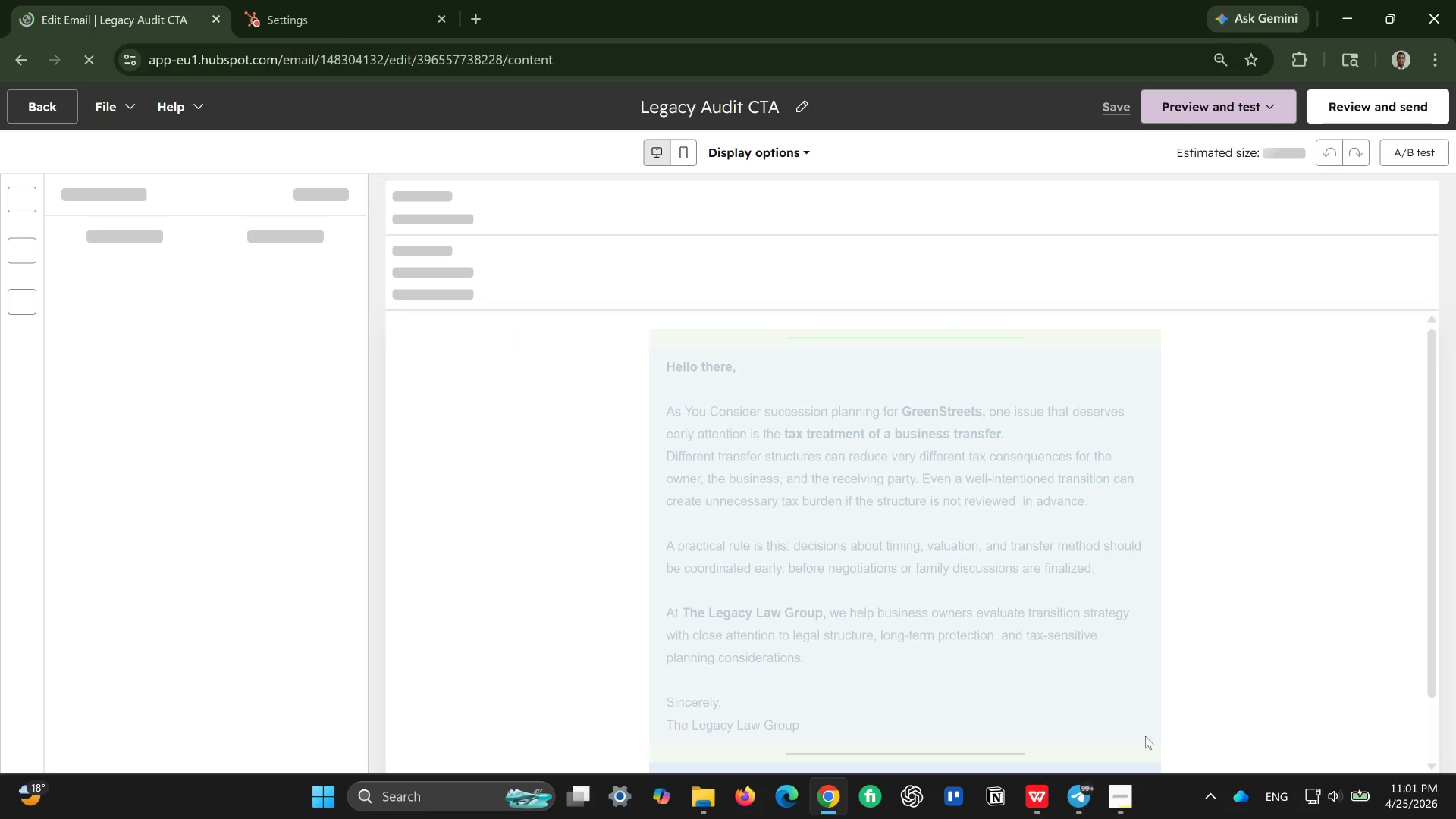 
left_click([753, 199])
 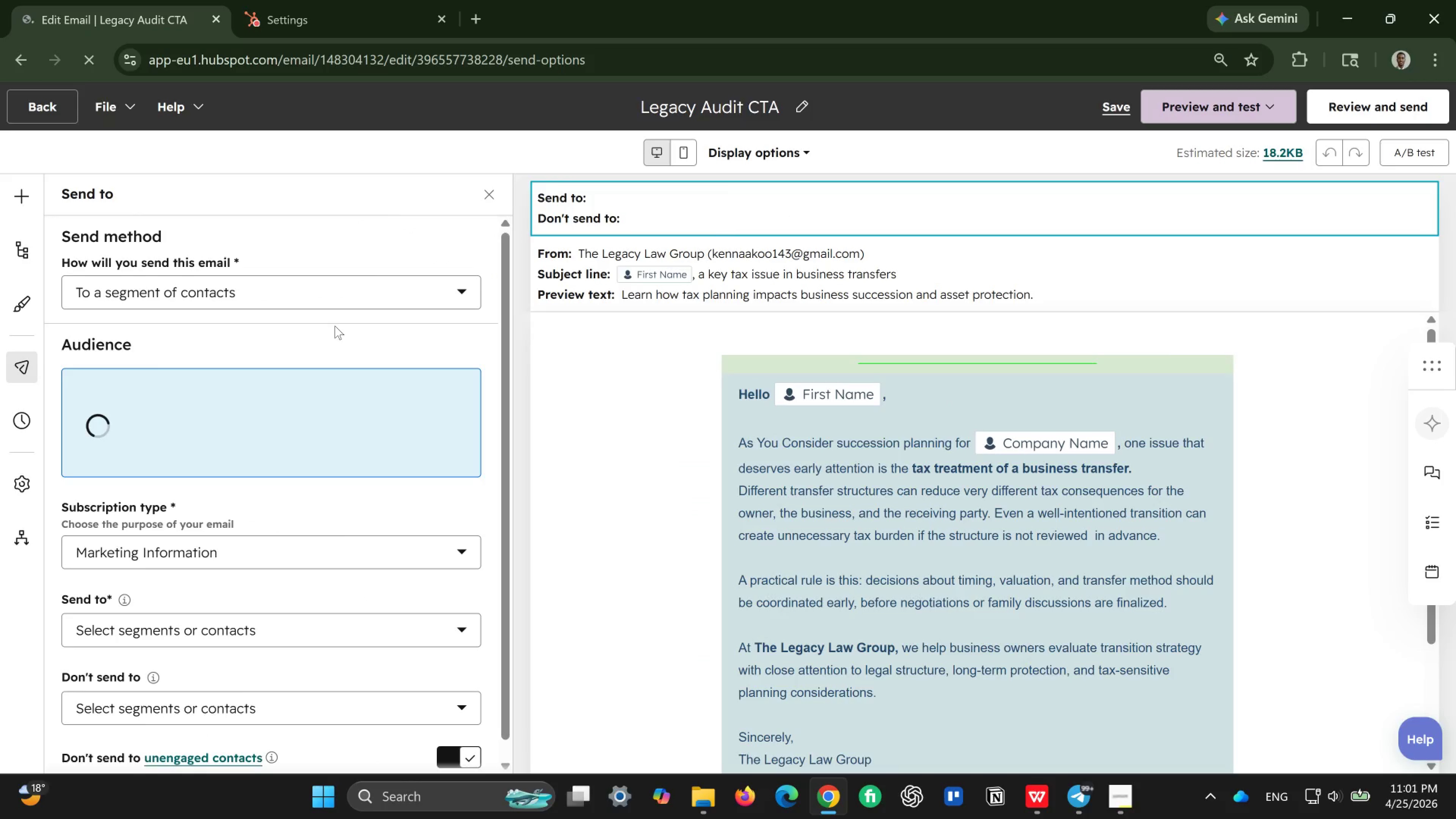 
left_click([366, 297])
 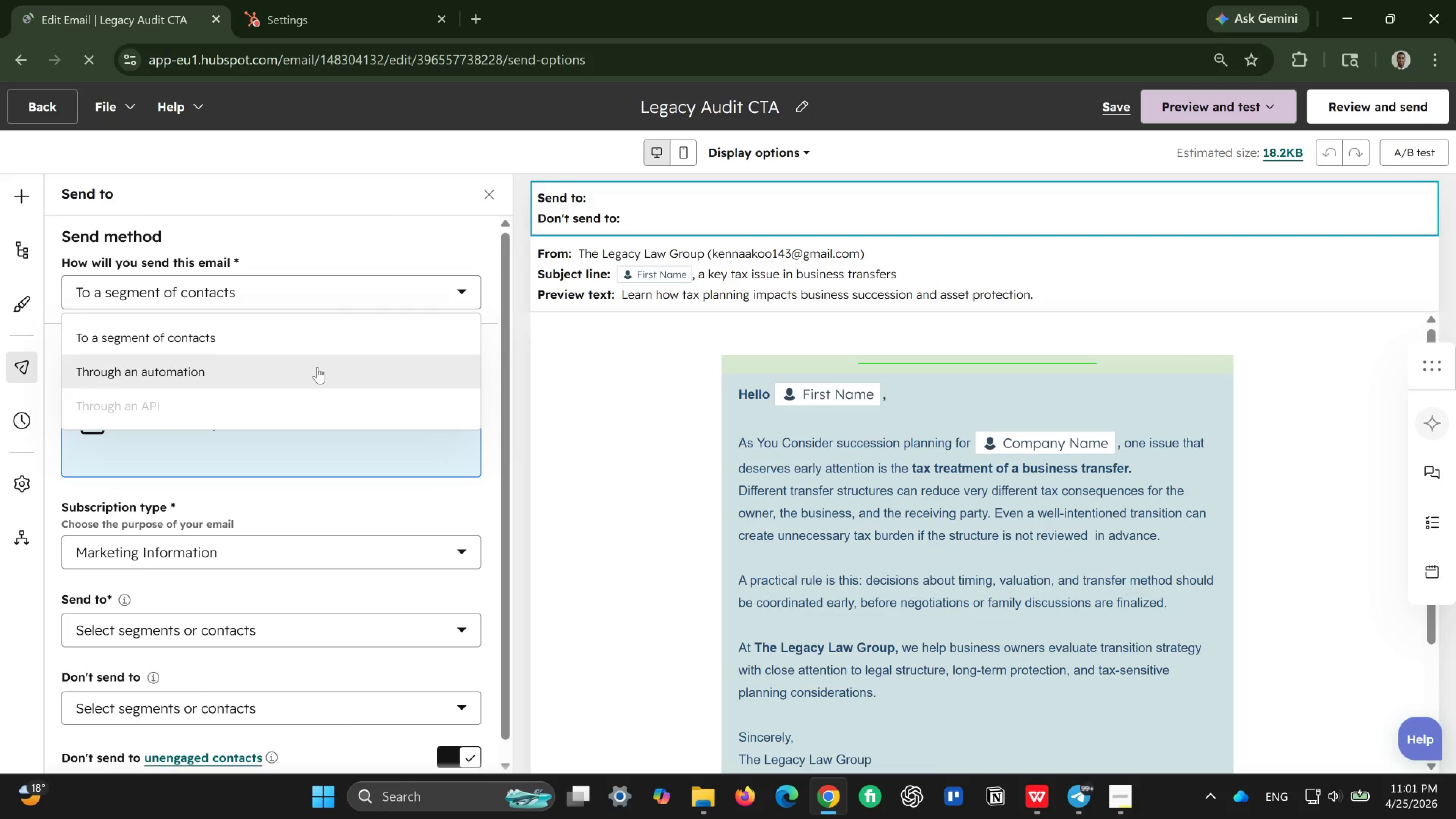 
left_click([317, 367])
 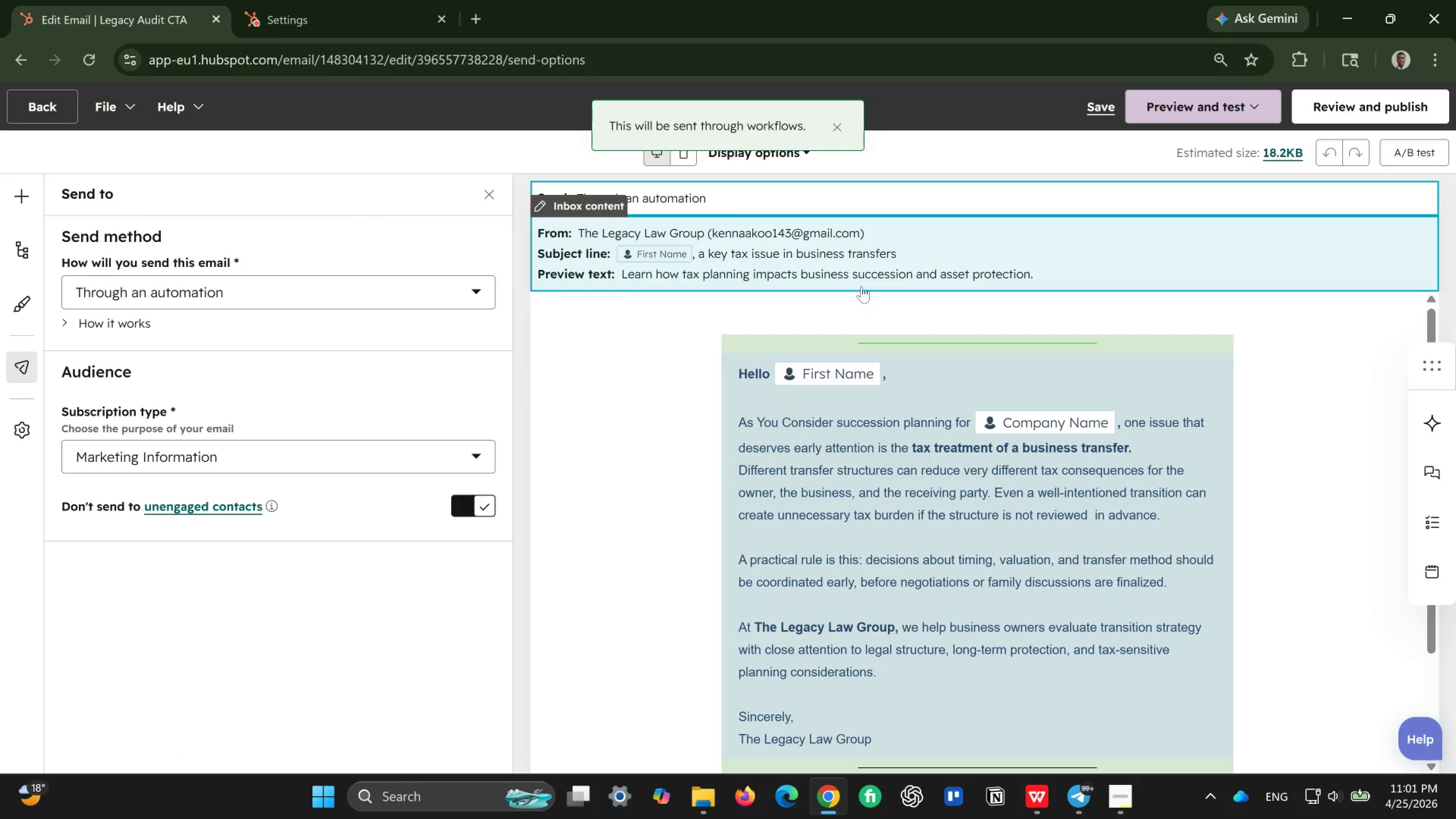 
left_click([916, 271])
 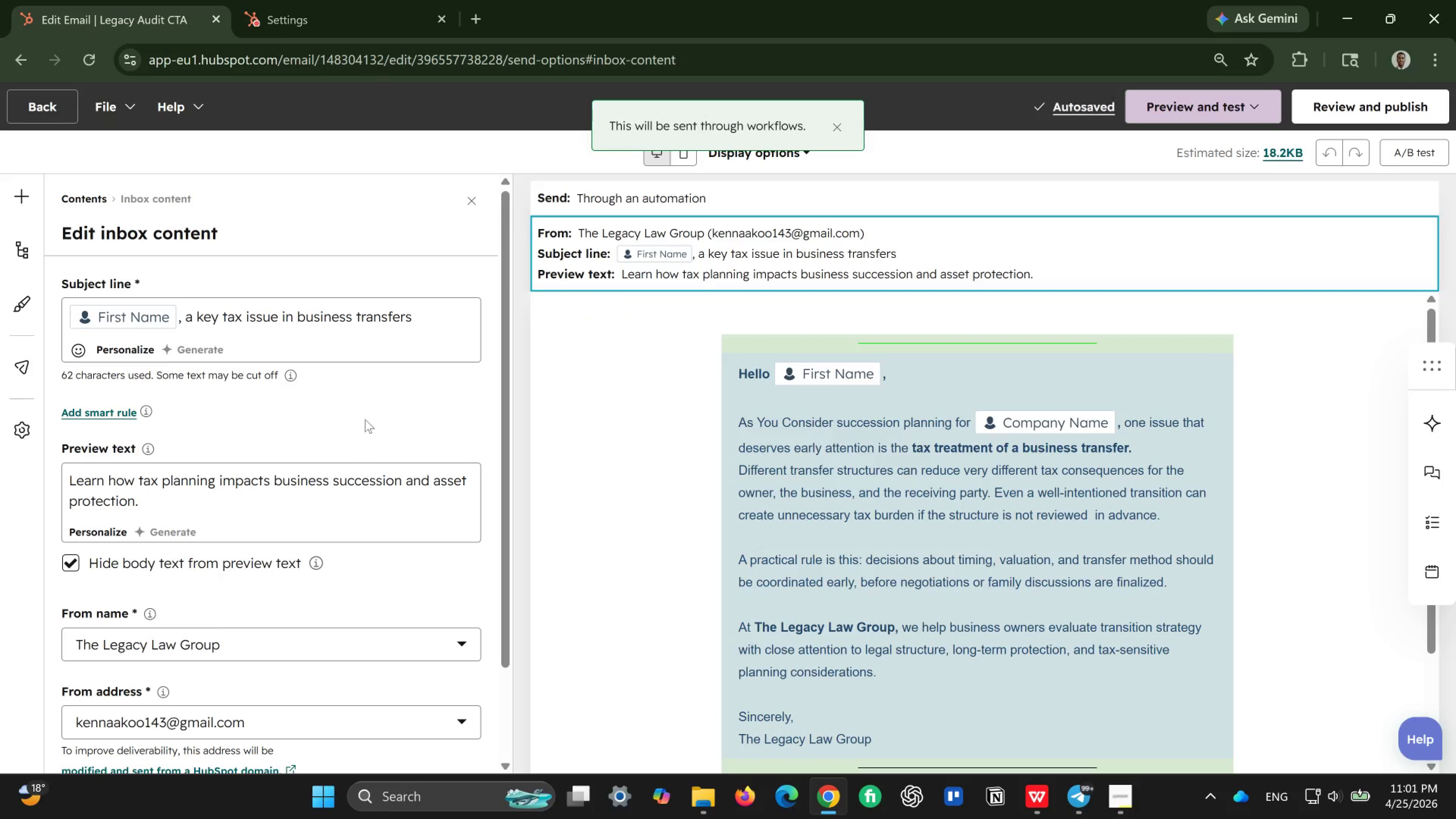 
left_click([405, 322])
 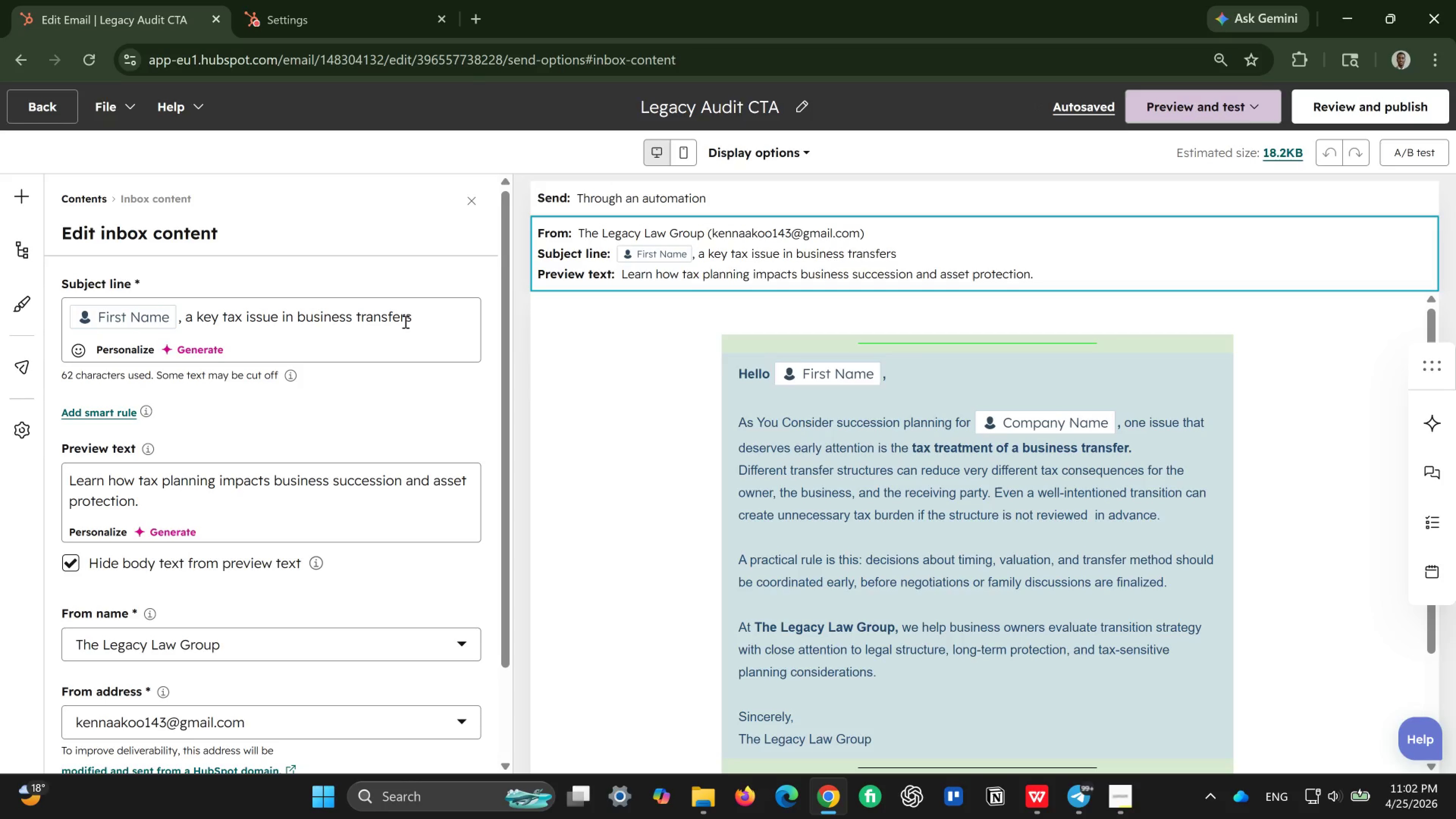 
wait(11.0)
 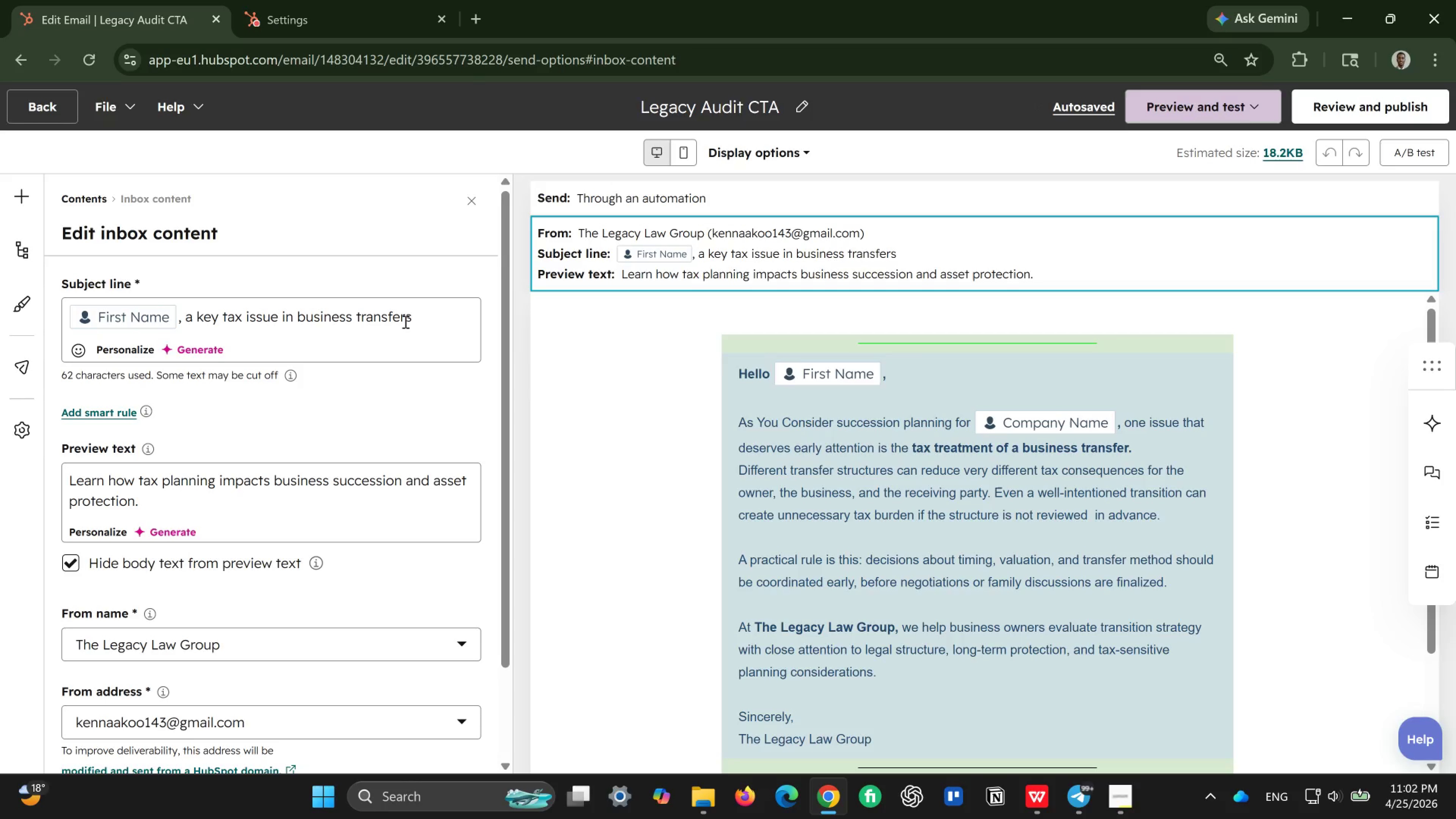 
left_click_drag(start_coordinate=[184, 322], to_coordinate=[441, 326])
 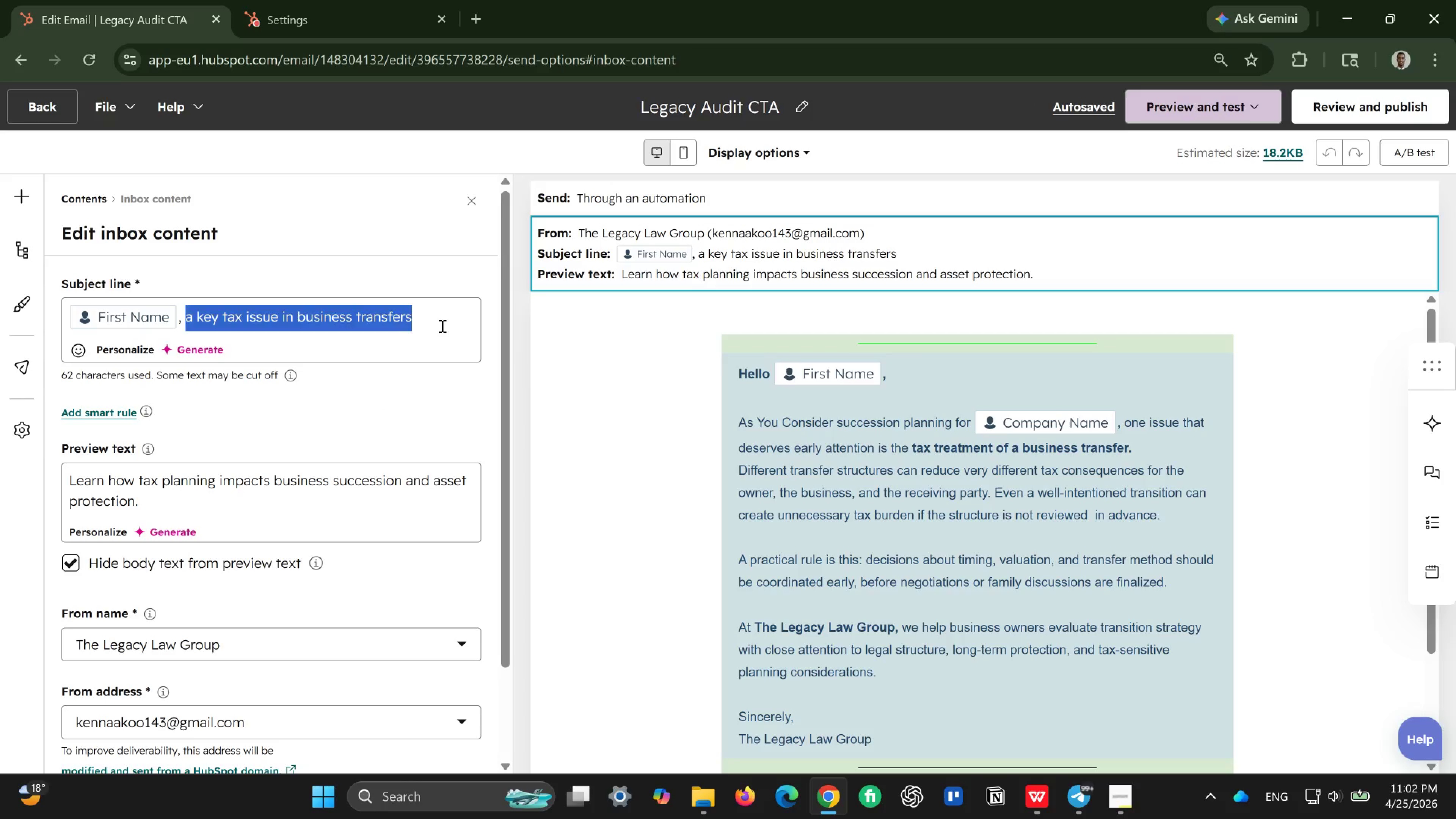 
key(Backspace)
 